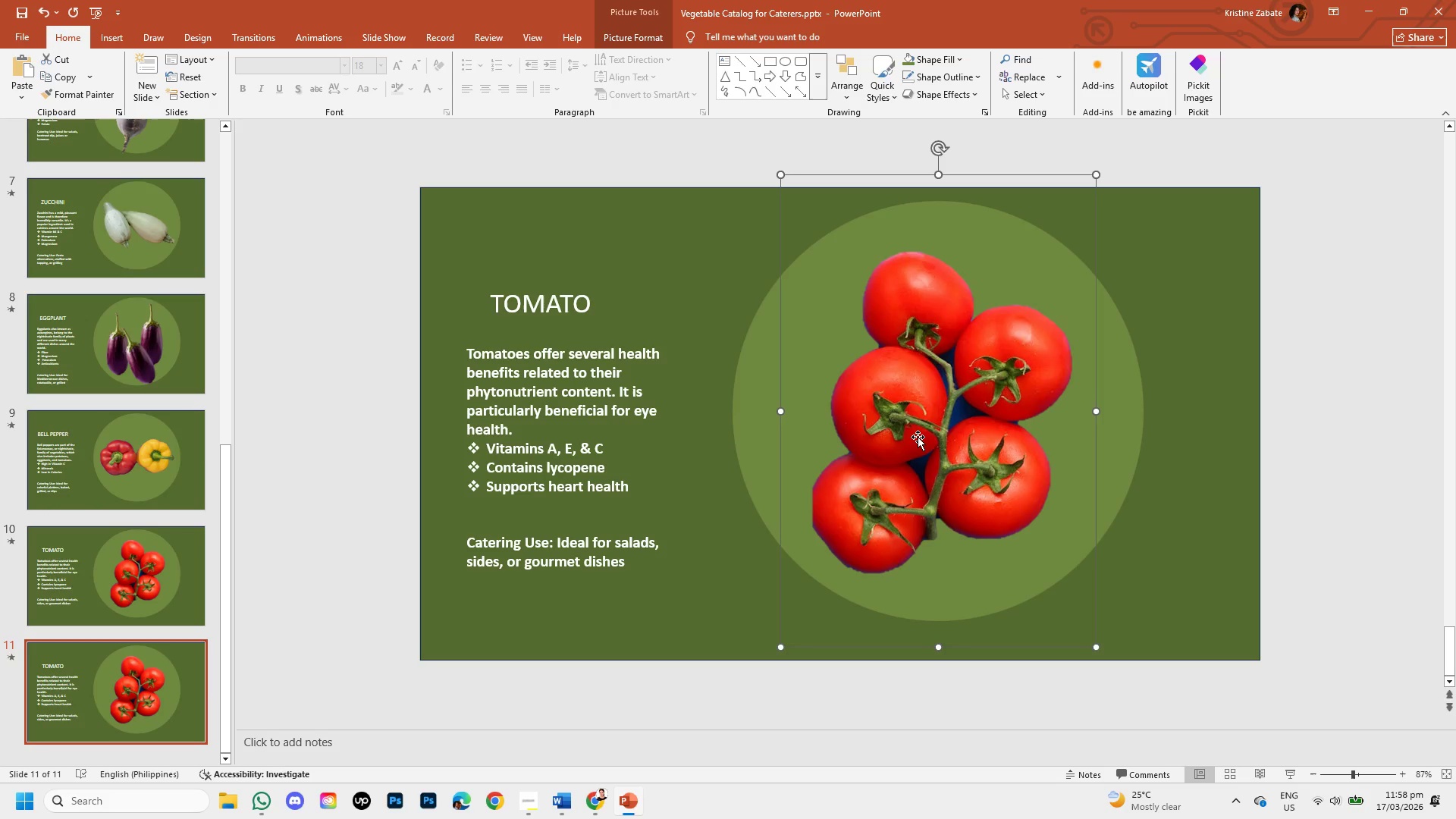 
key(Backspace)
 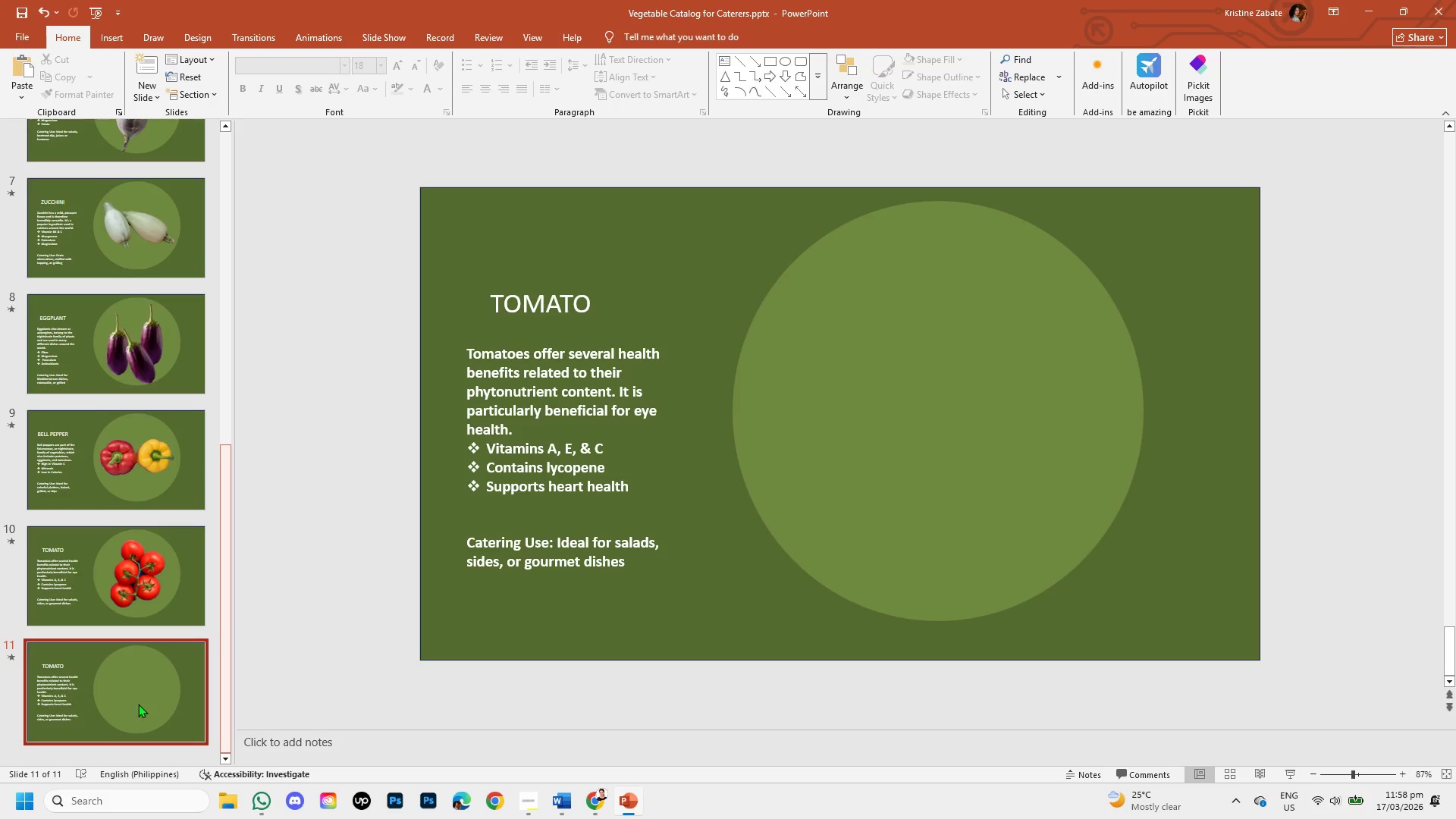 
key(Control+C)
 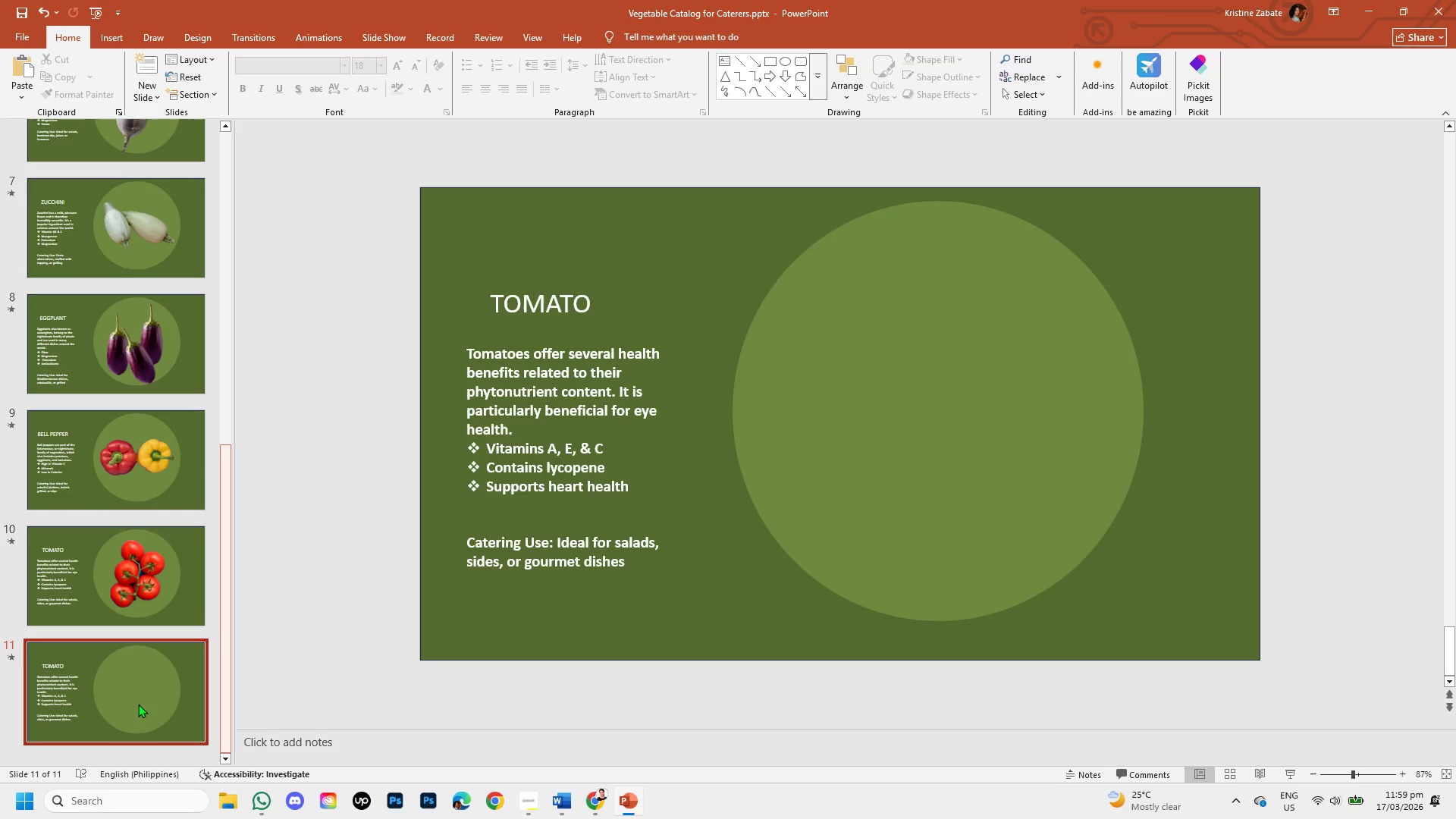 
key(Control+V)
 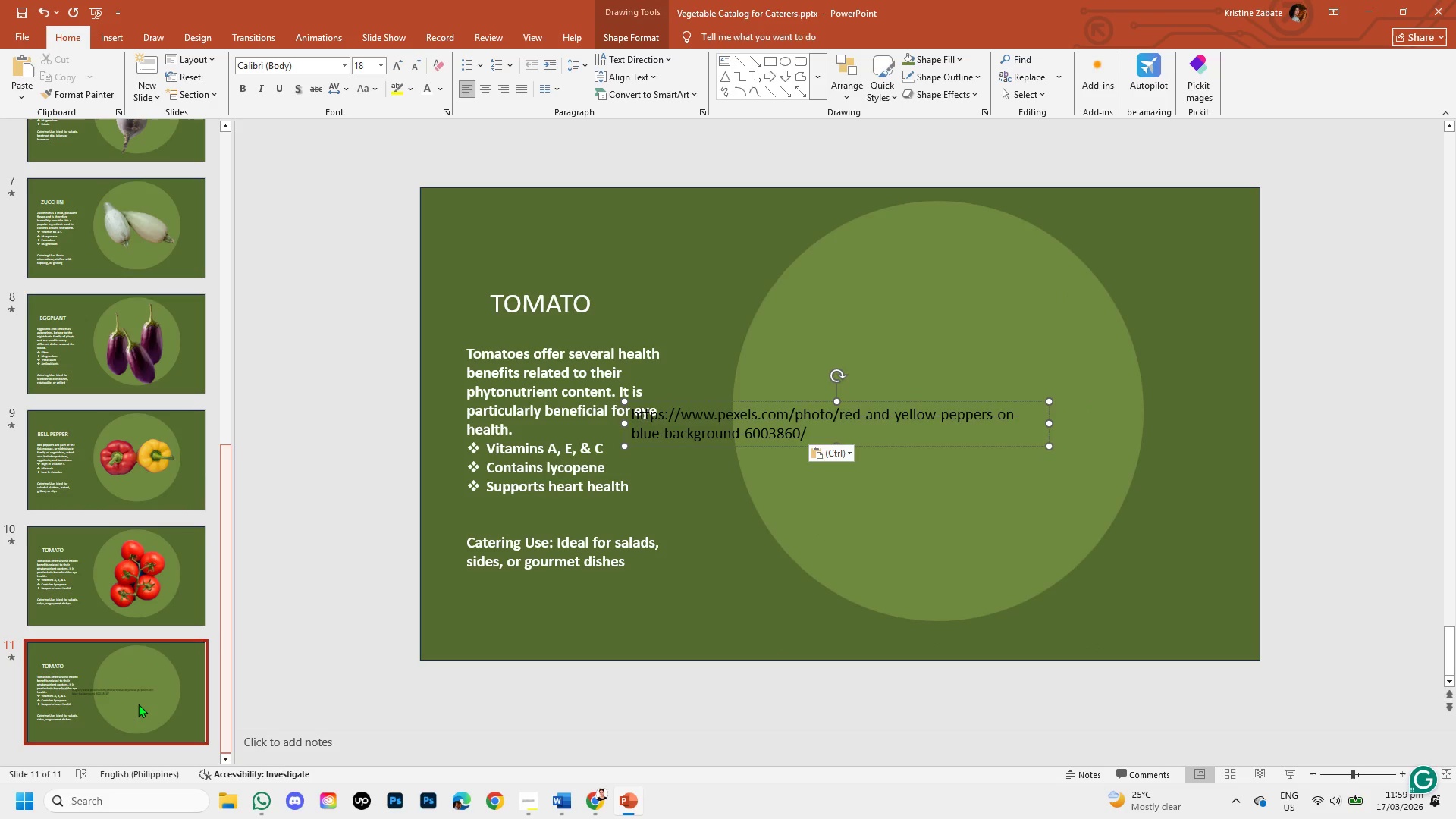 
key(Control+Z)
 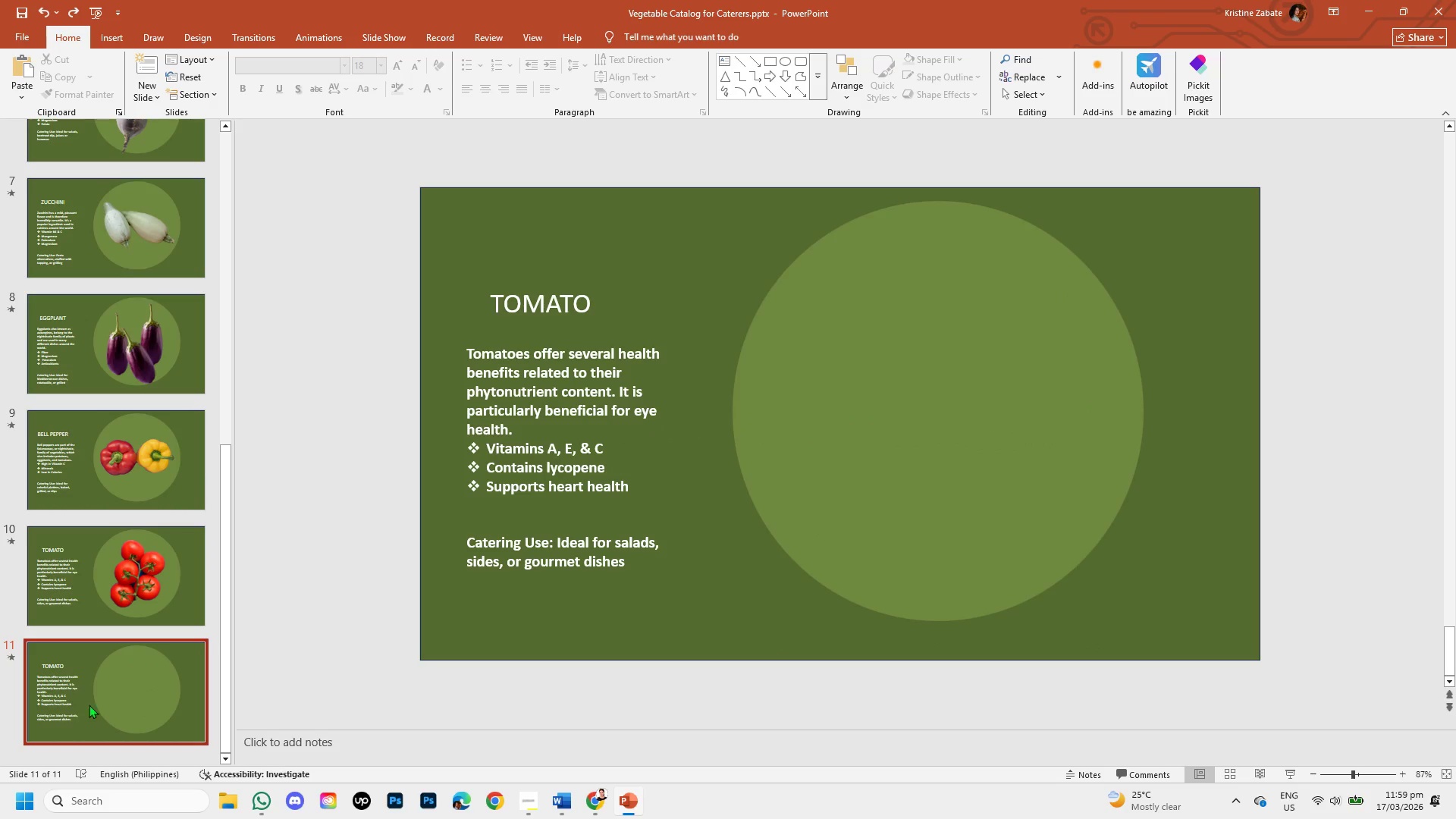 
right_click([93, 699])
 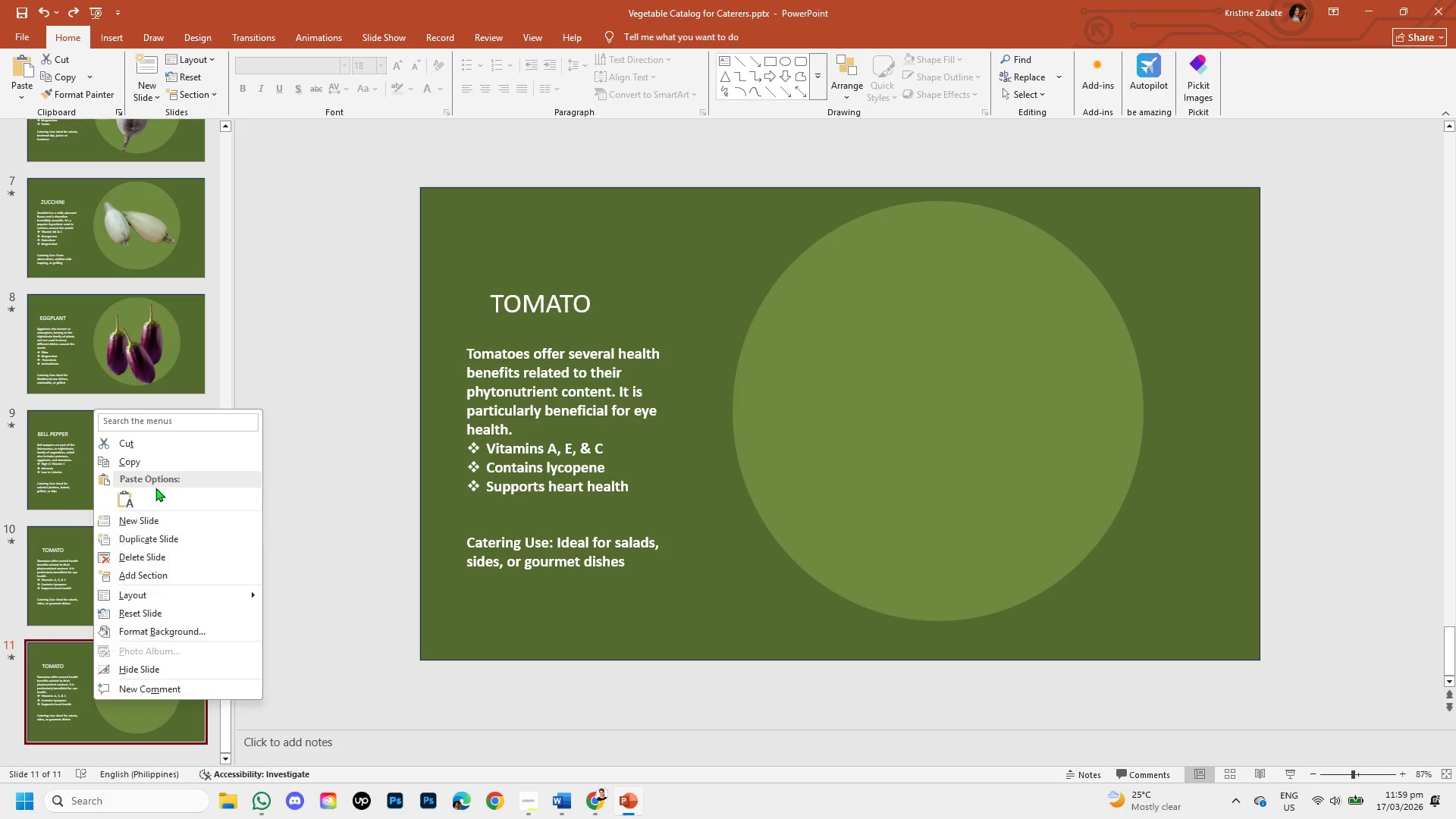 
left_click([149, 462])
 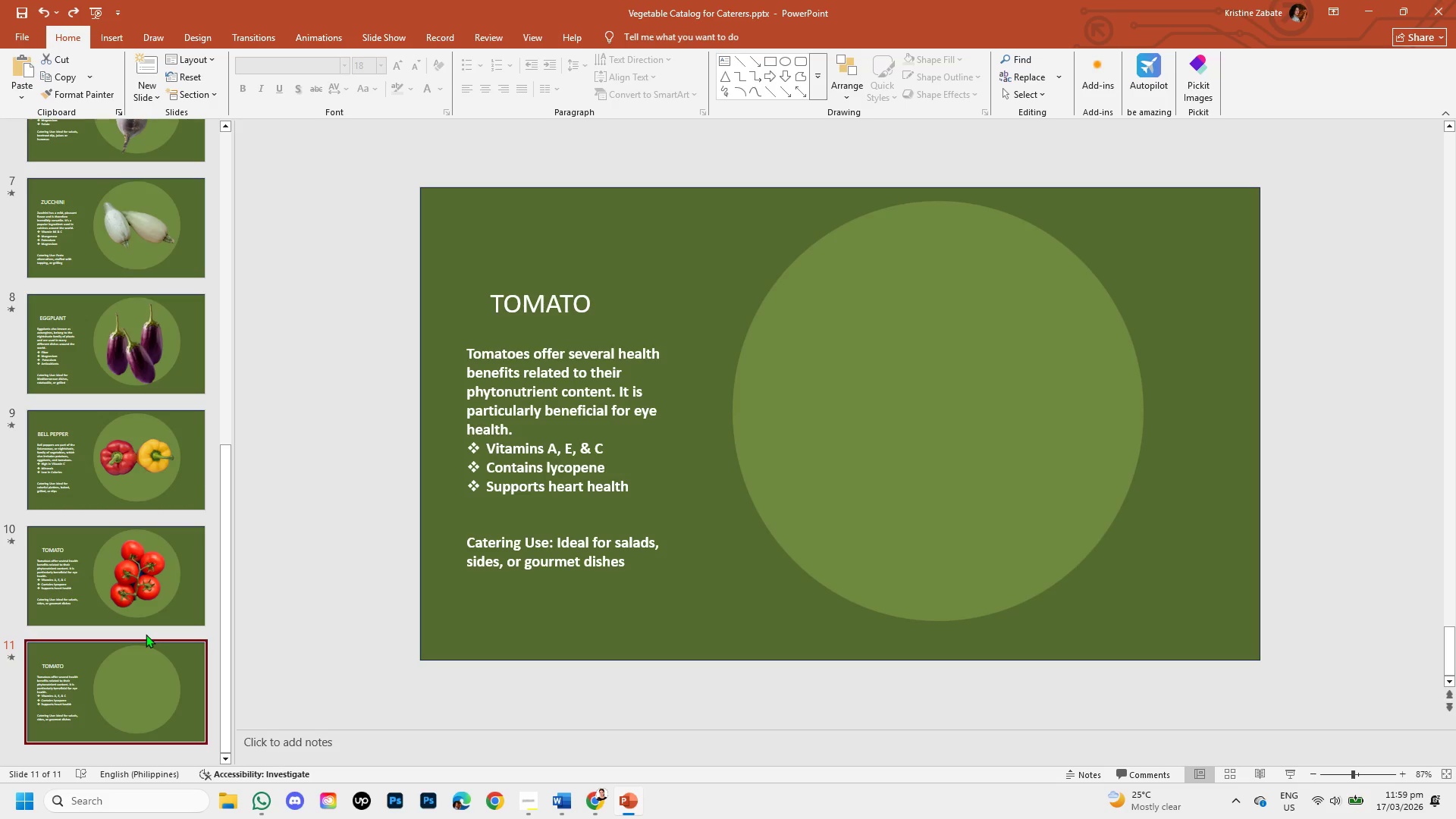 
key(Control+V)
 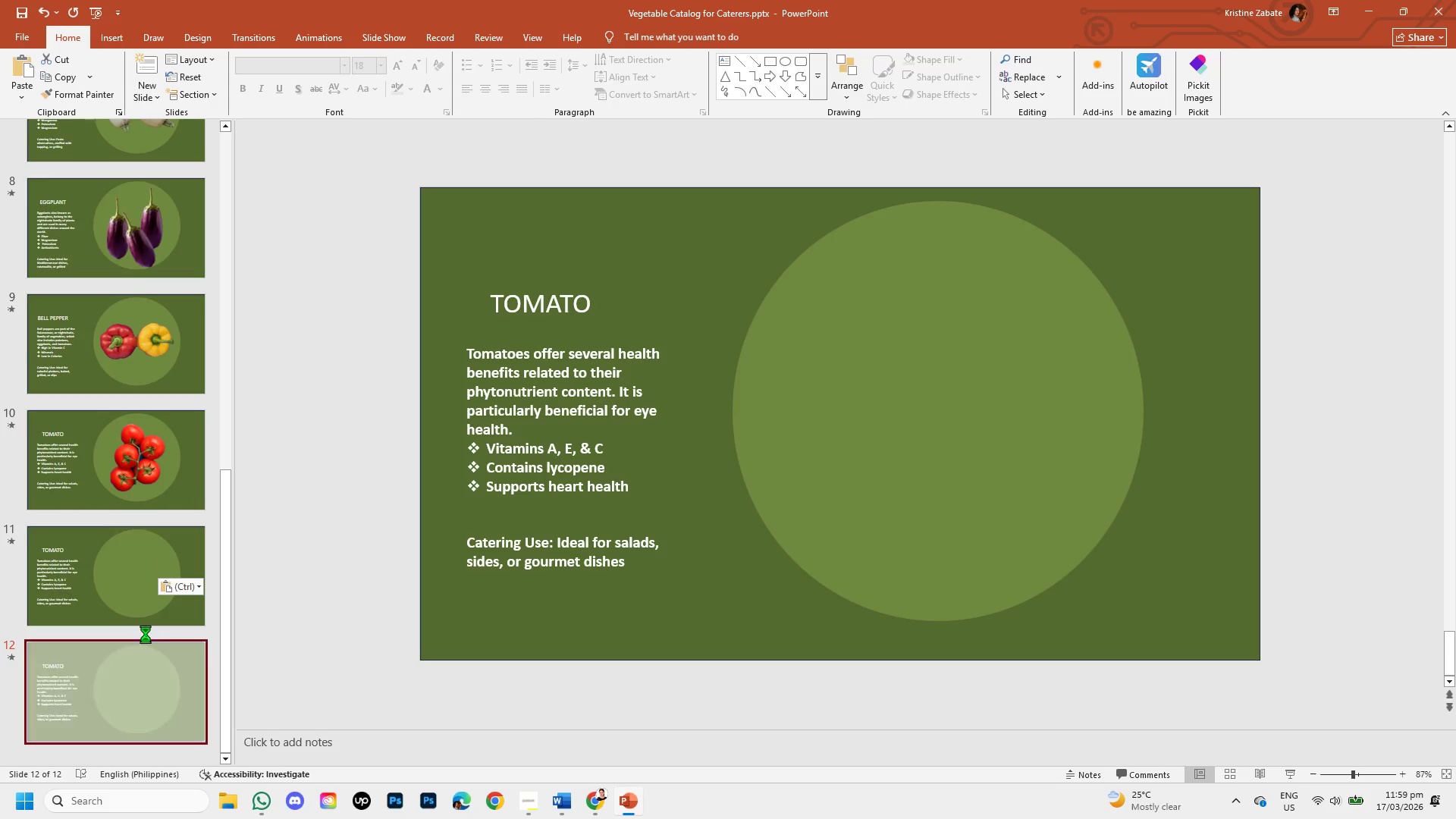 
key(Control+V)
 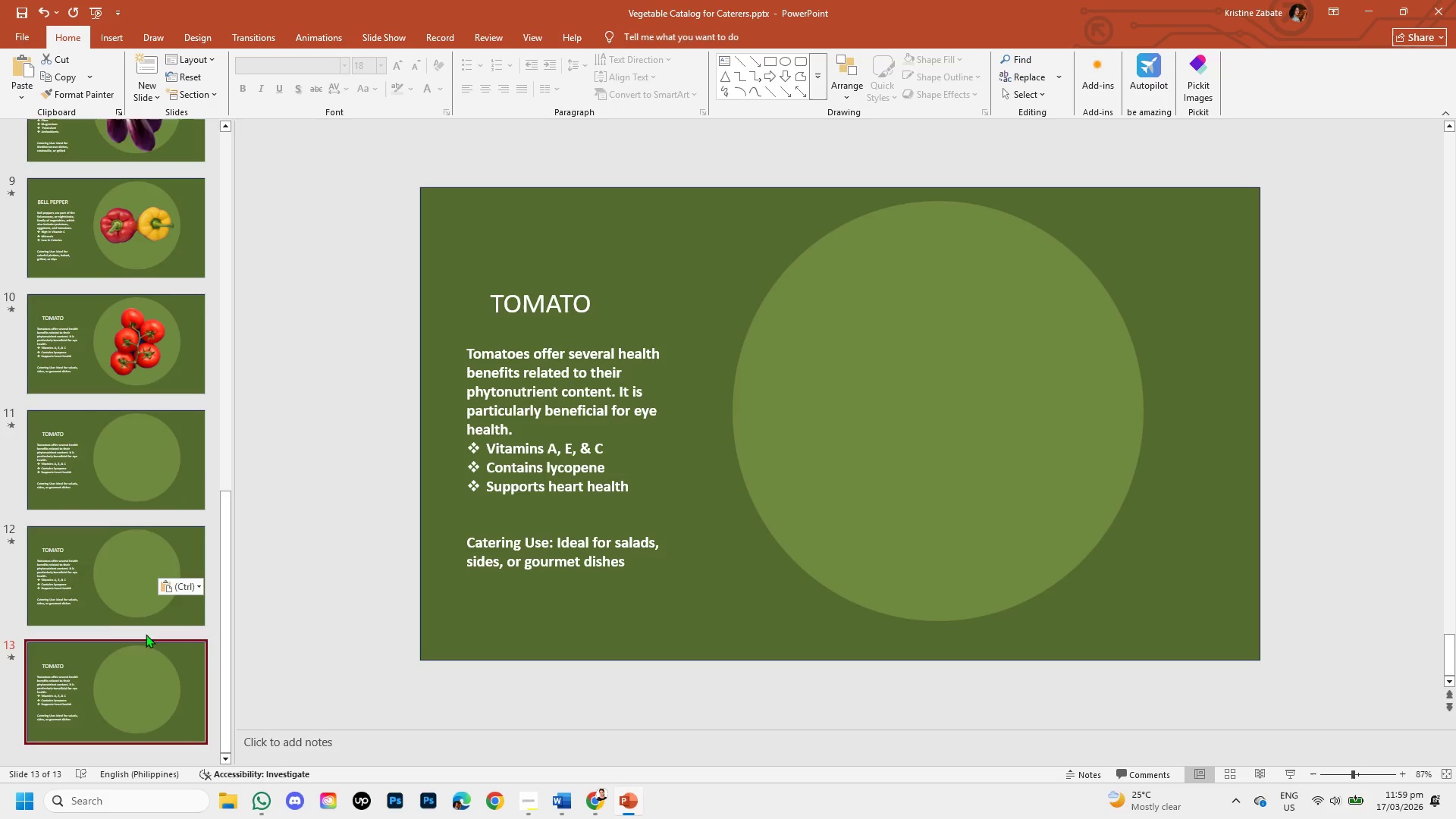 
key(Control+V)
 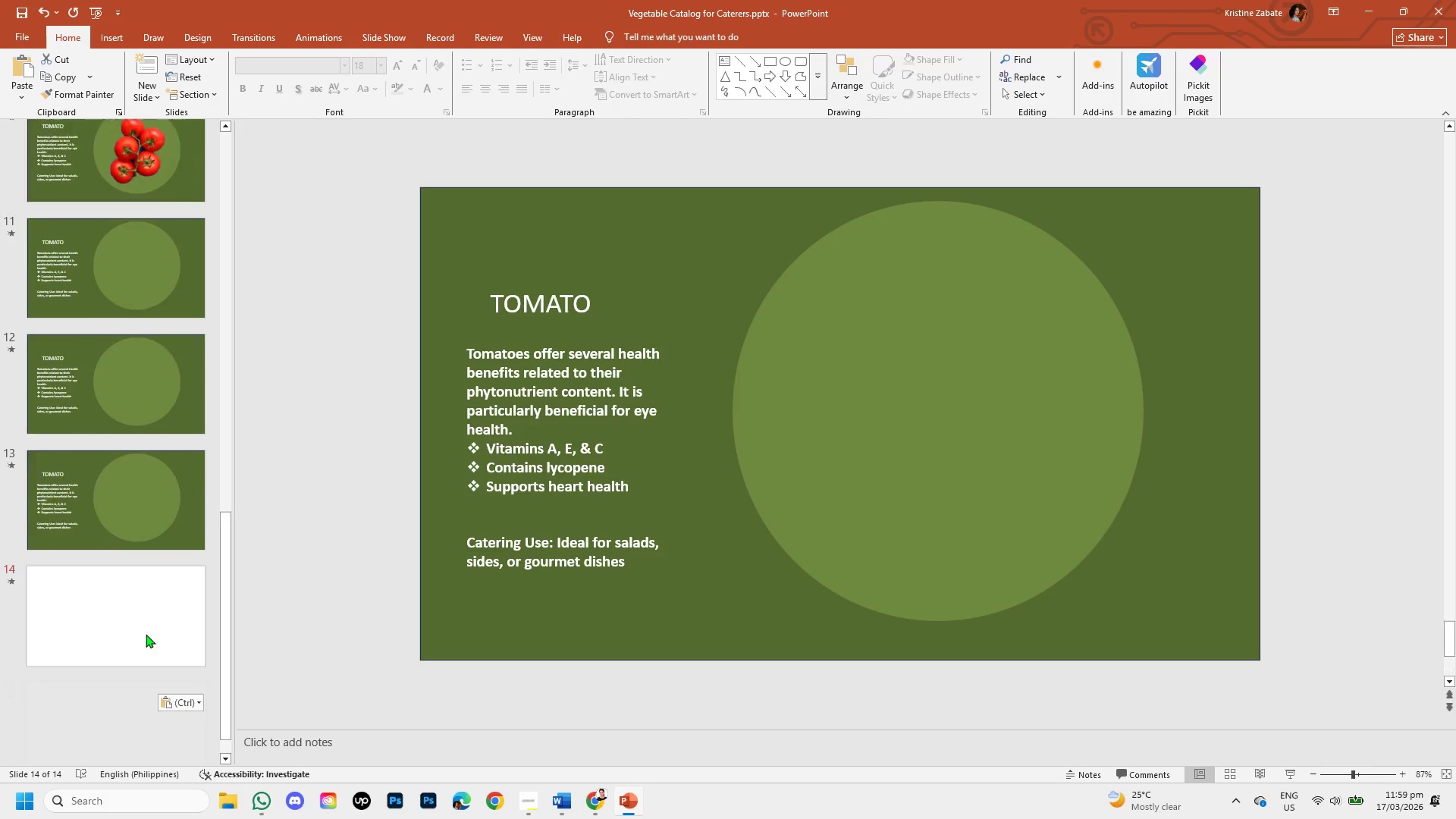 
key(Control+V)
 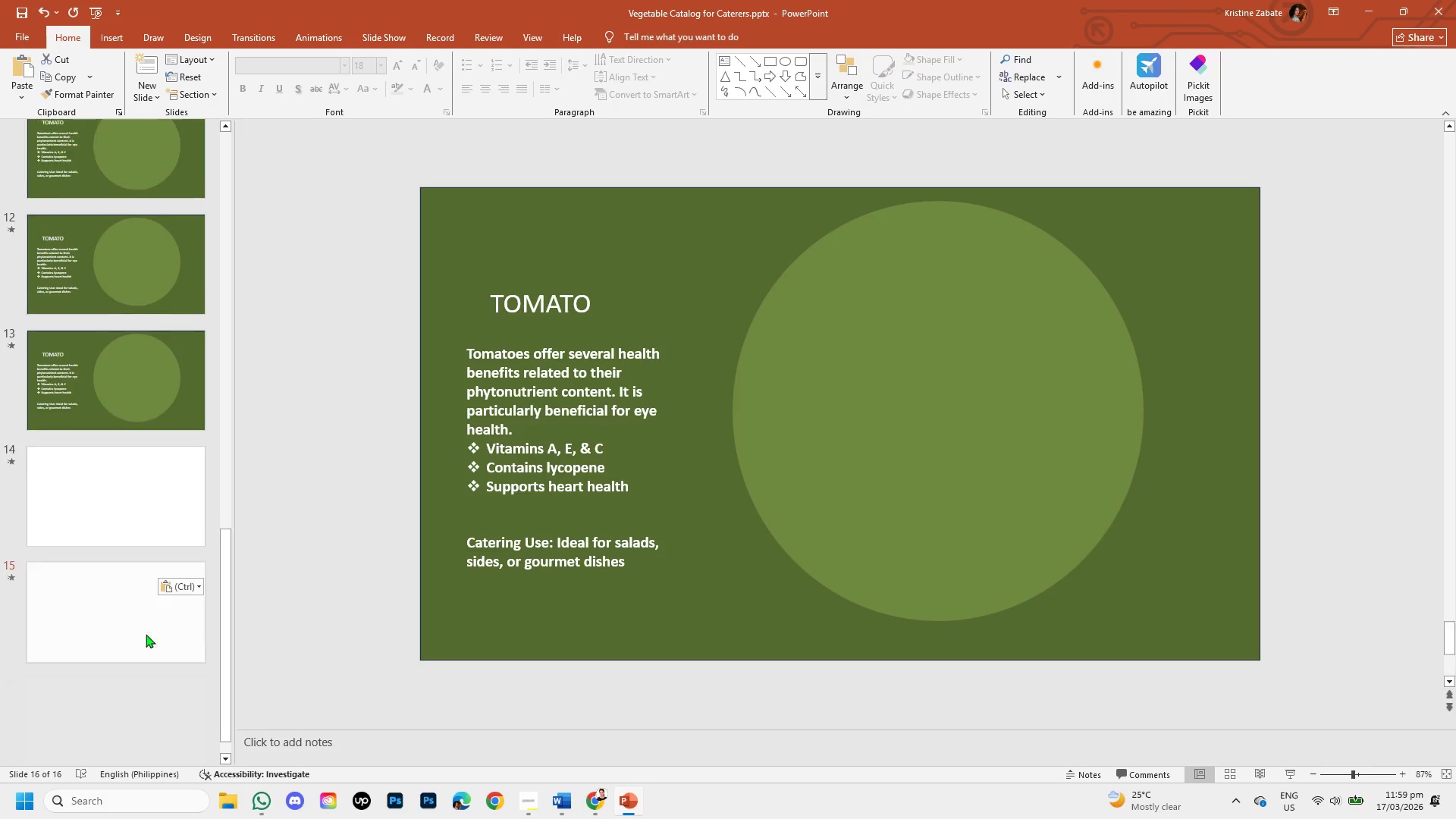 
key(Control+V)
 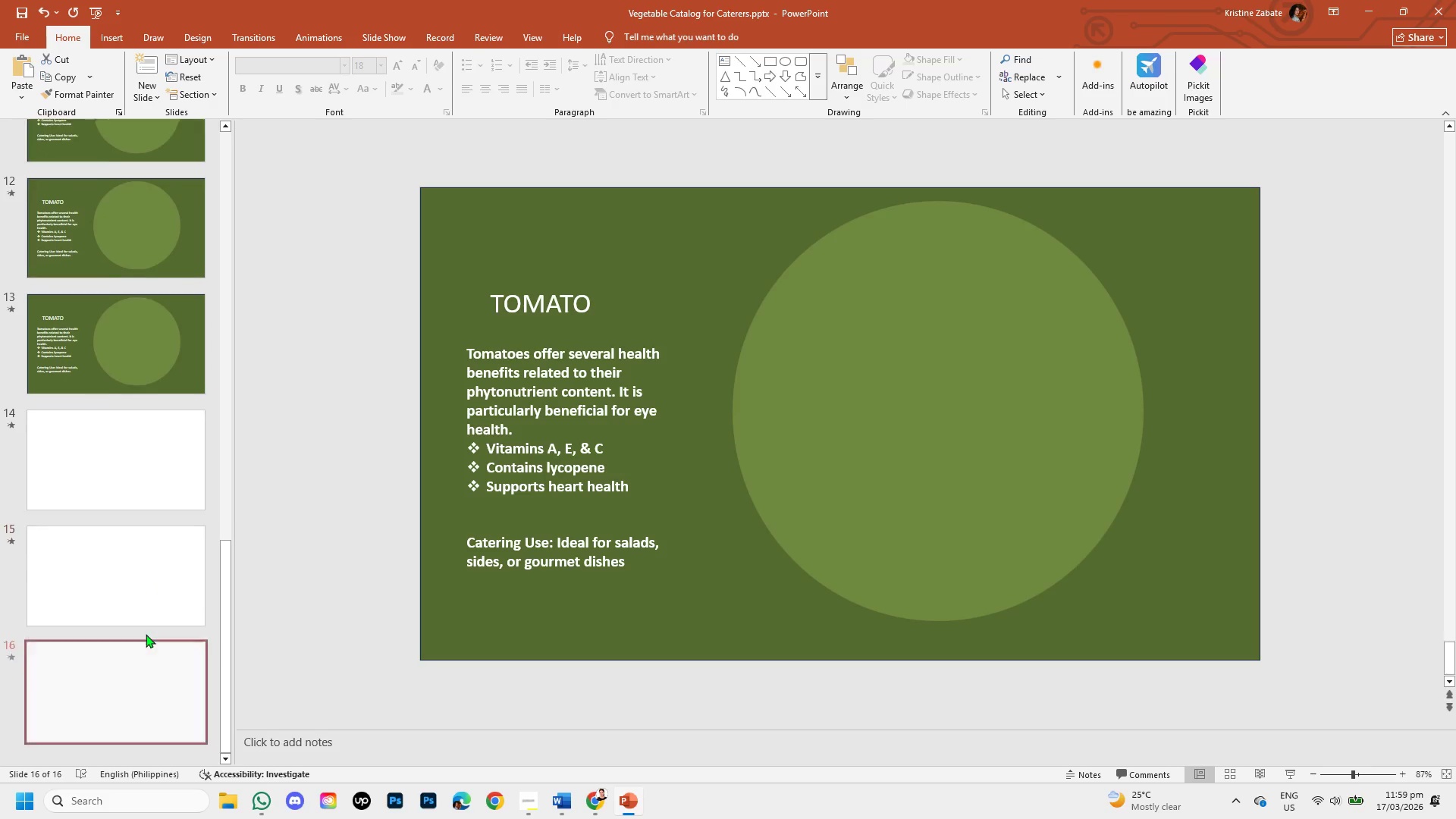 
key(Control+V)
 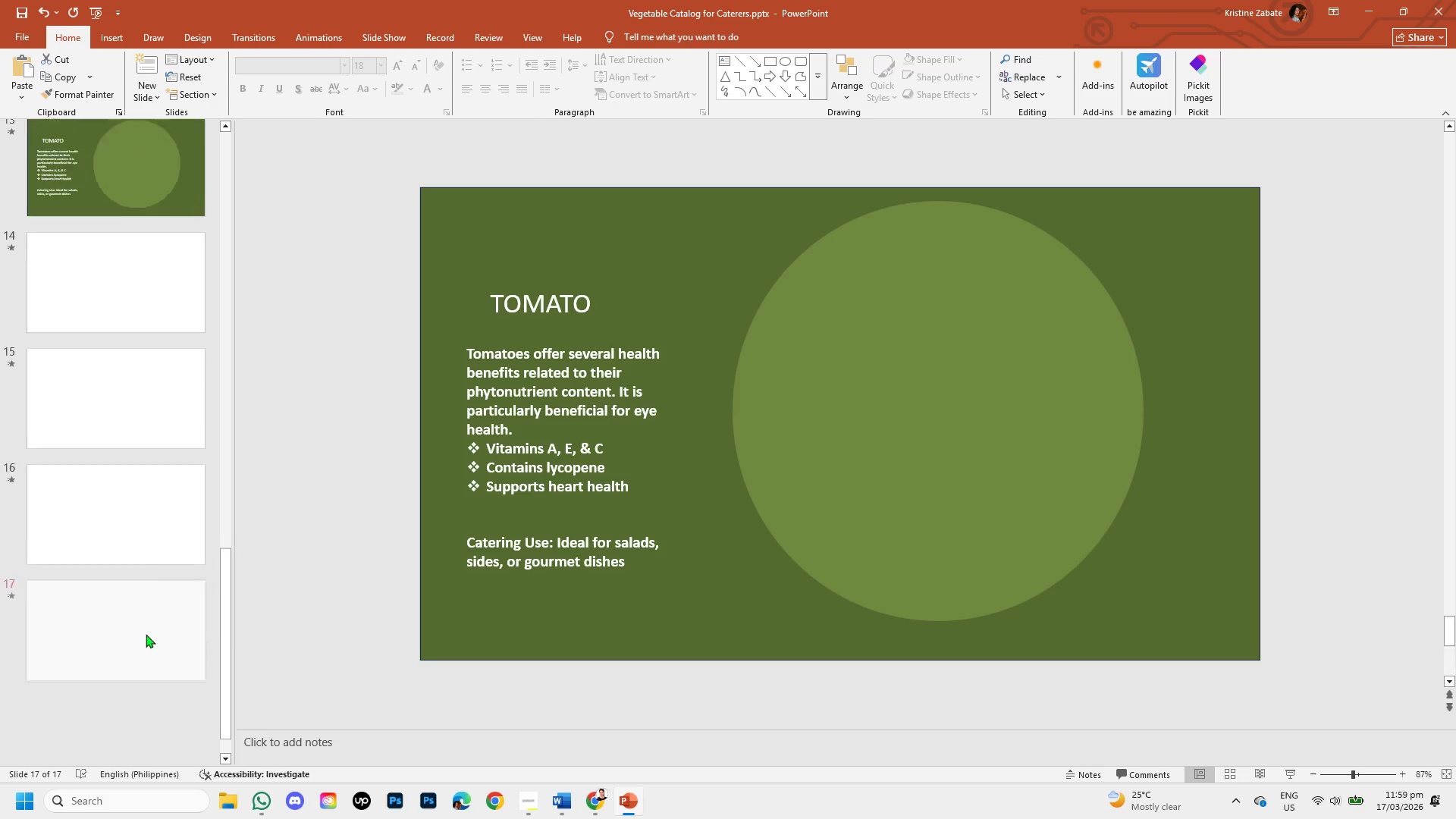 
key(Control+V)
 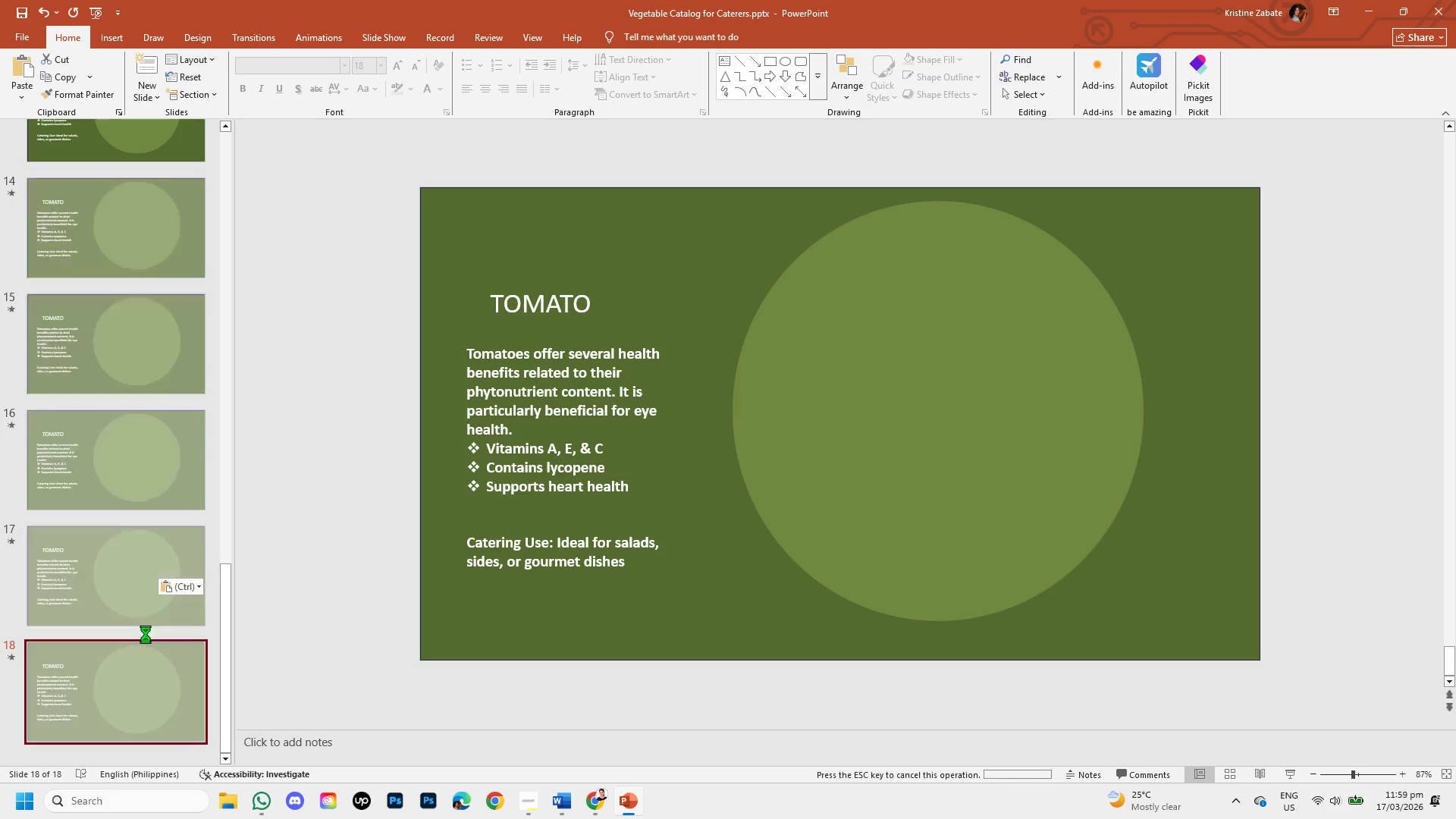 
key(Control+V)
 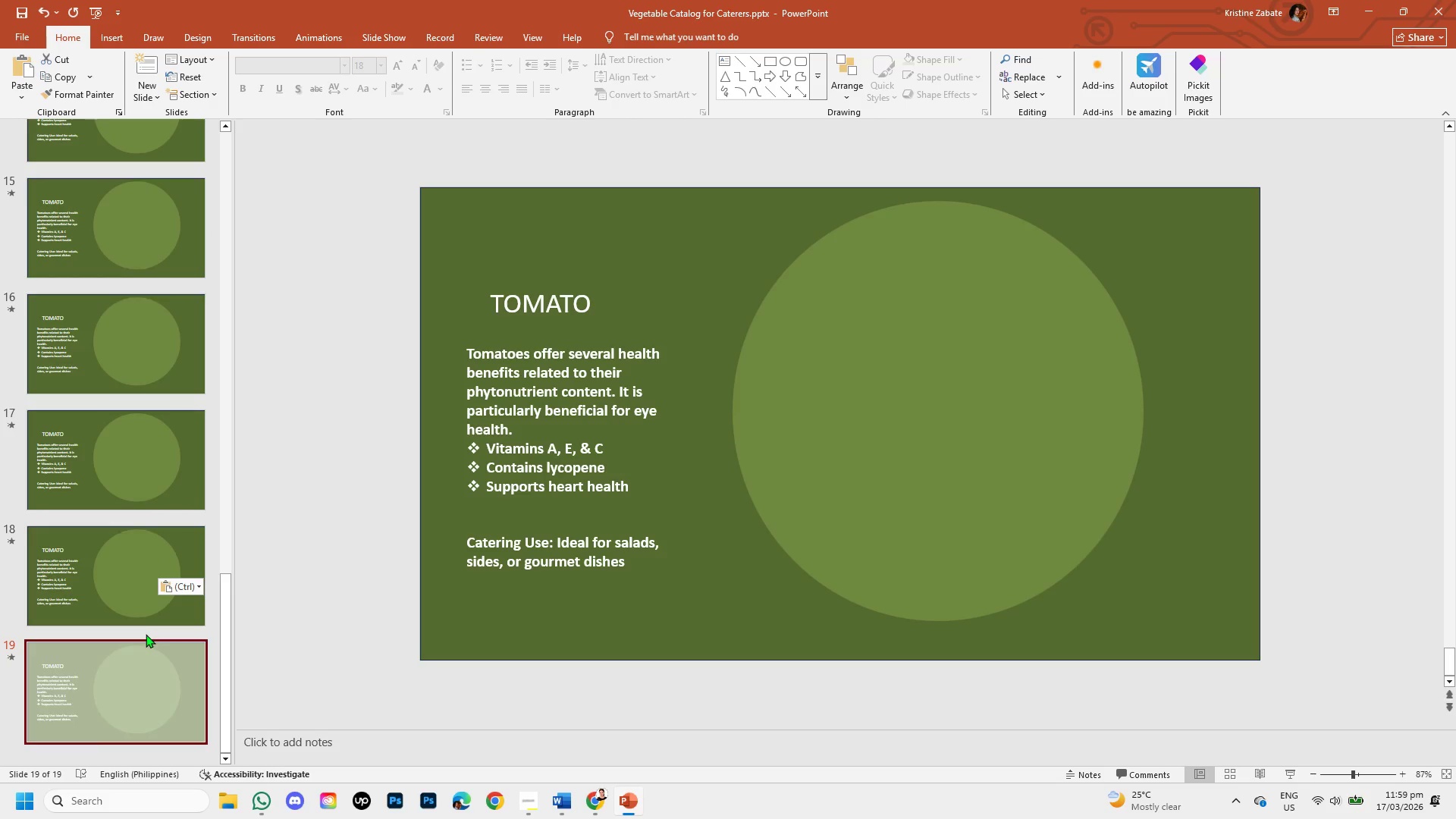 
key(Control+V)
 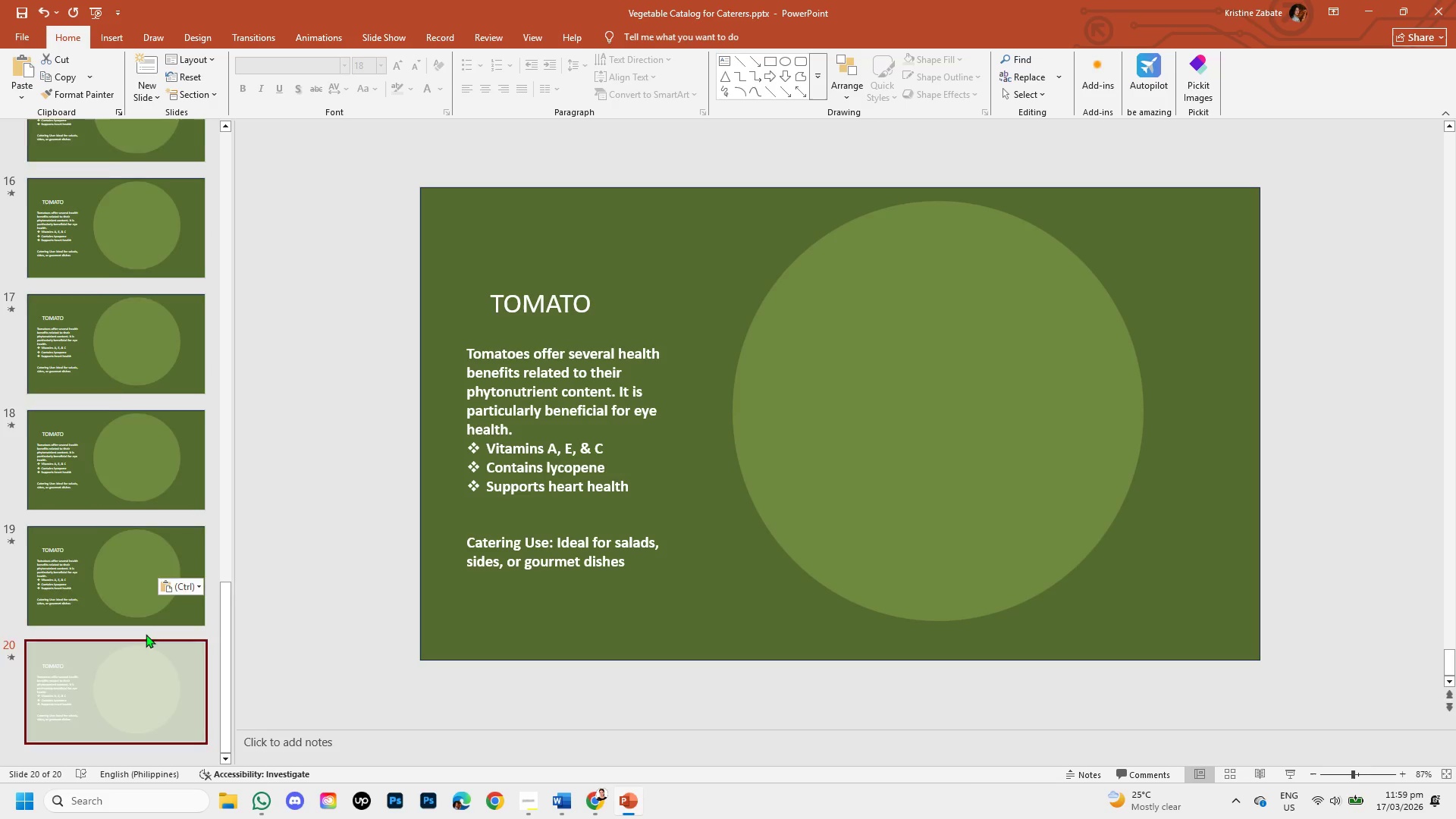 
key(Control+V)
 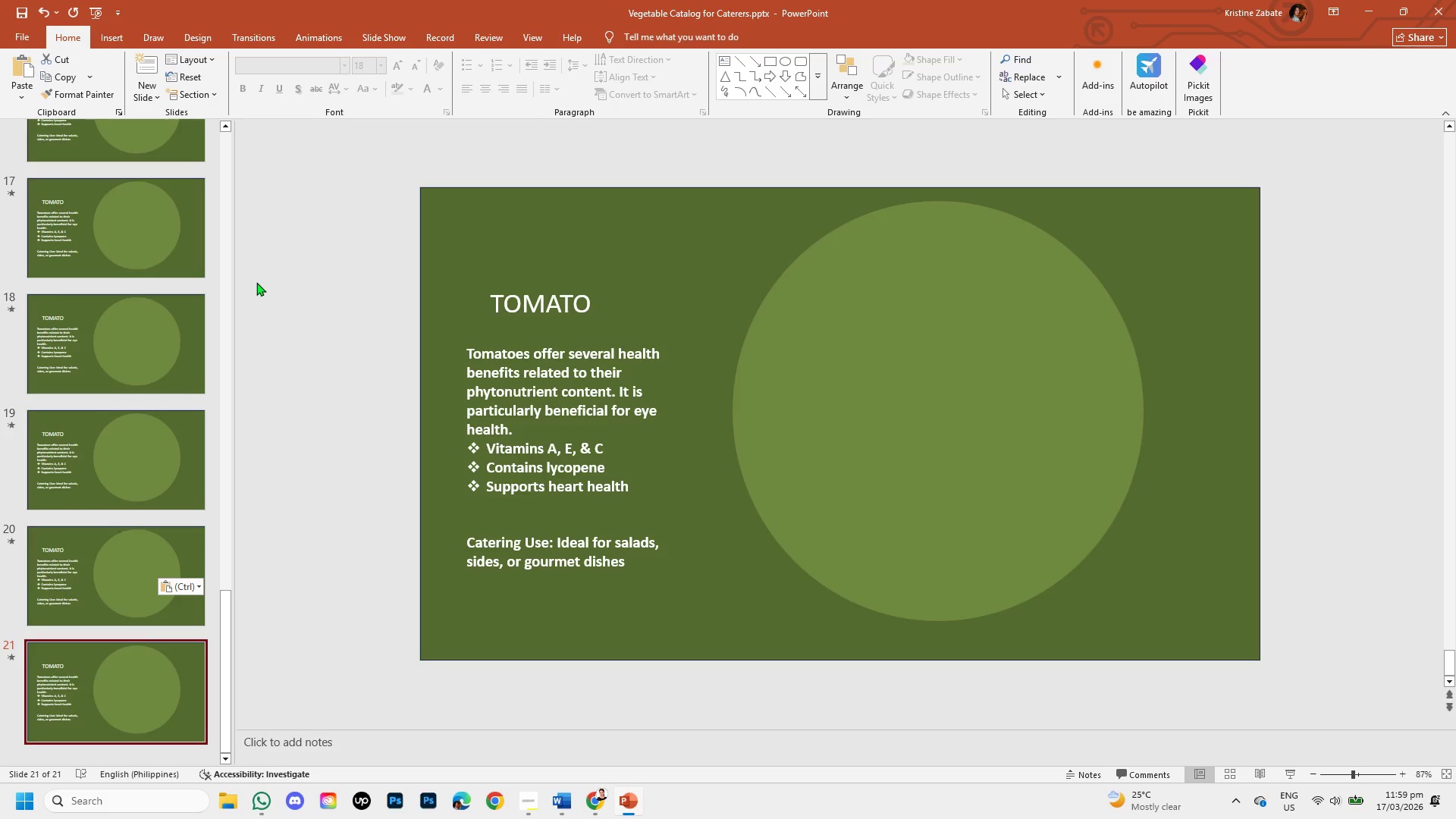 
scroll: coordinate [168, 399], scroll_direction: up, amount: 9.0
 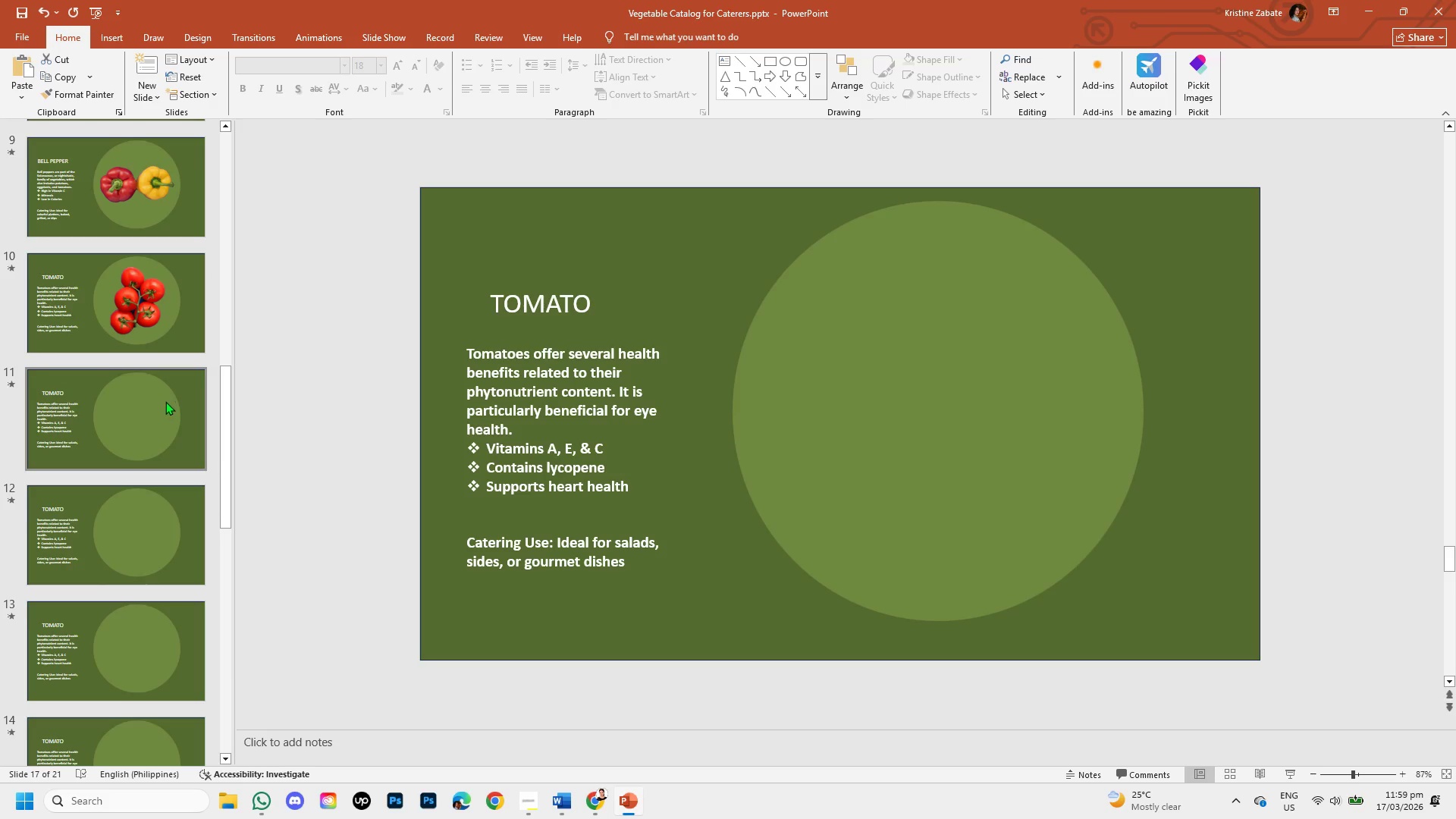 
left_click([165, 401])
 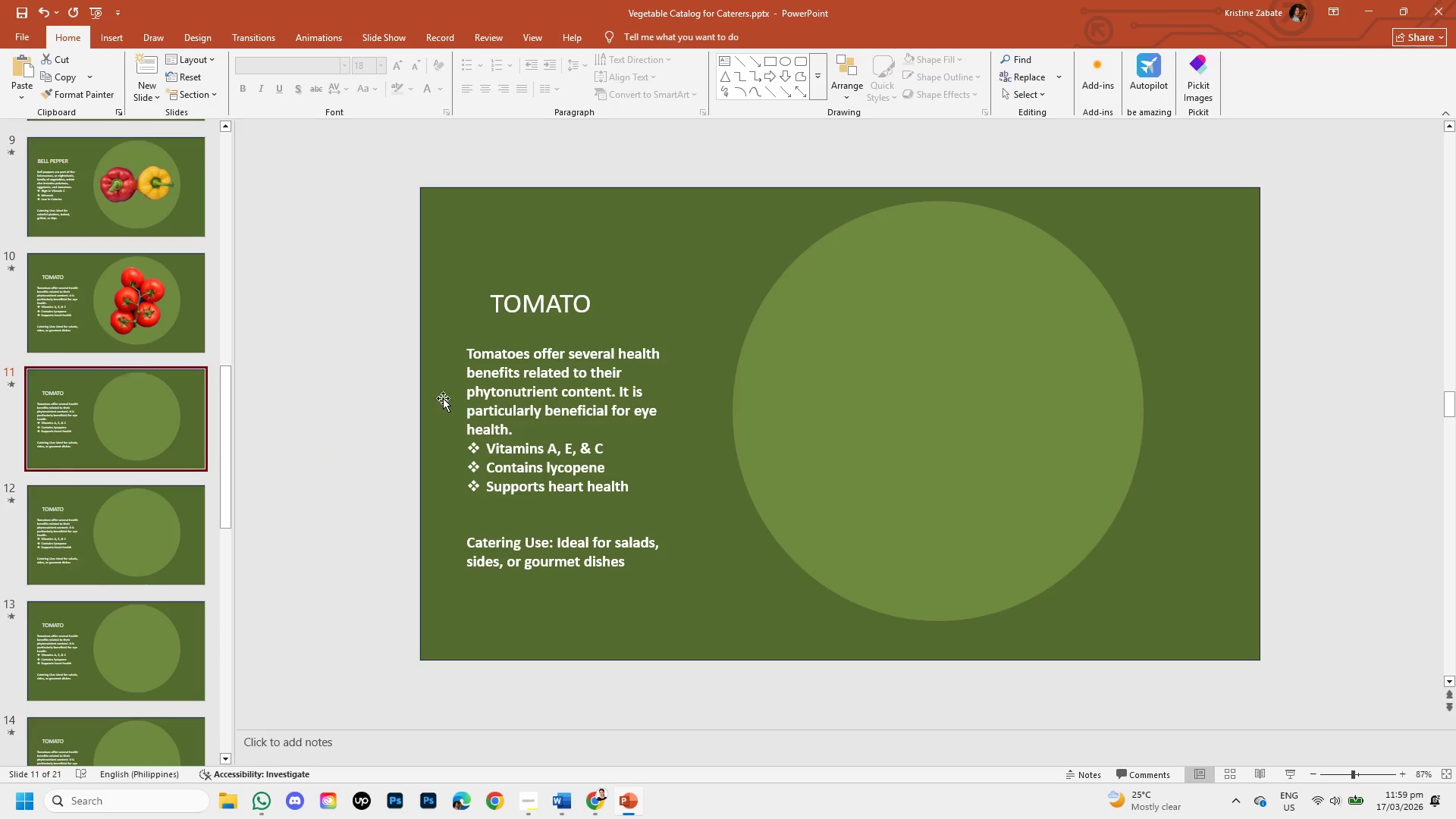 
wait(5.34)
 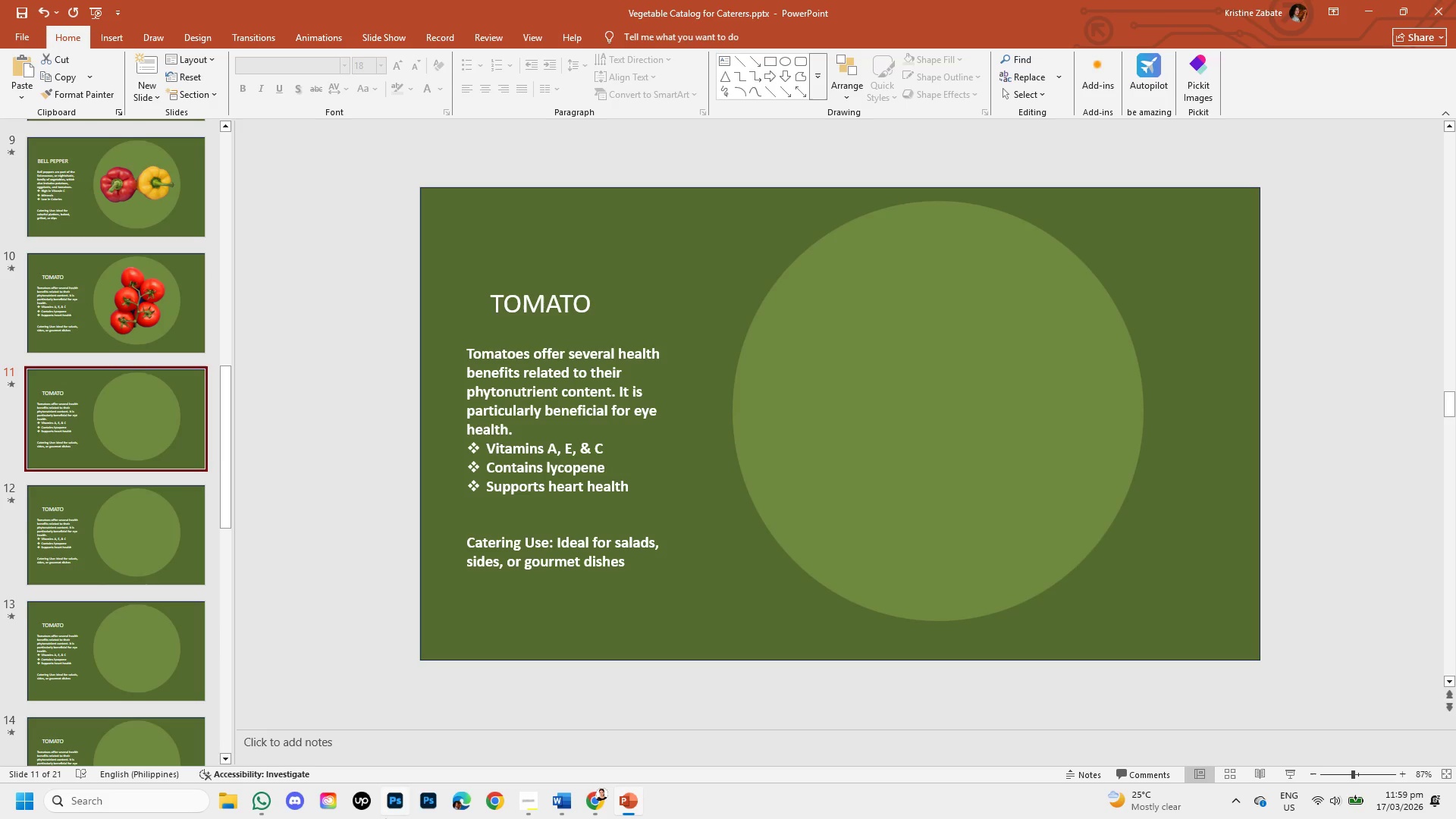 
mouse_move([557, 799])
 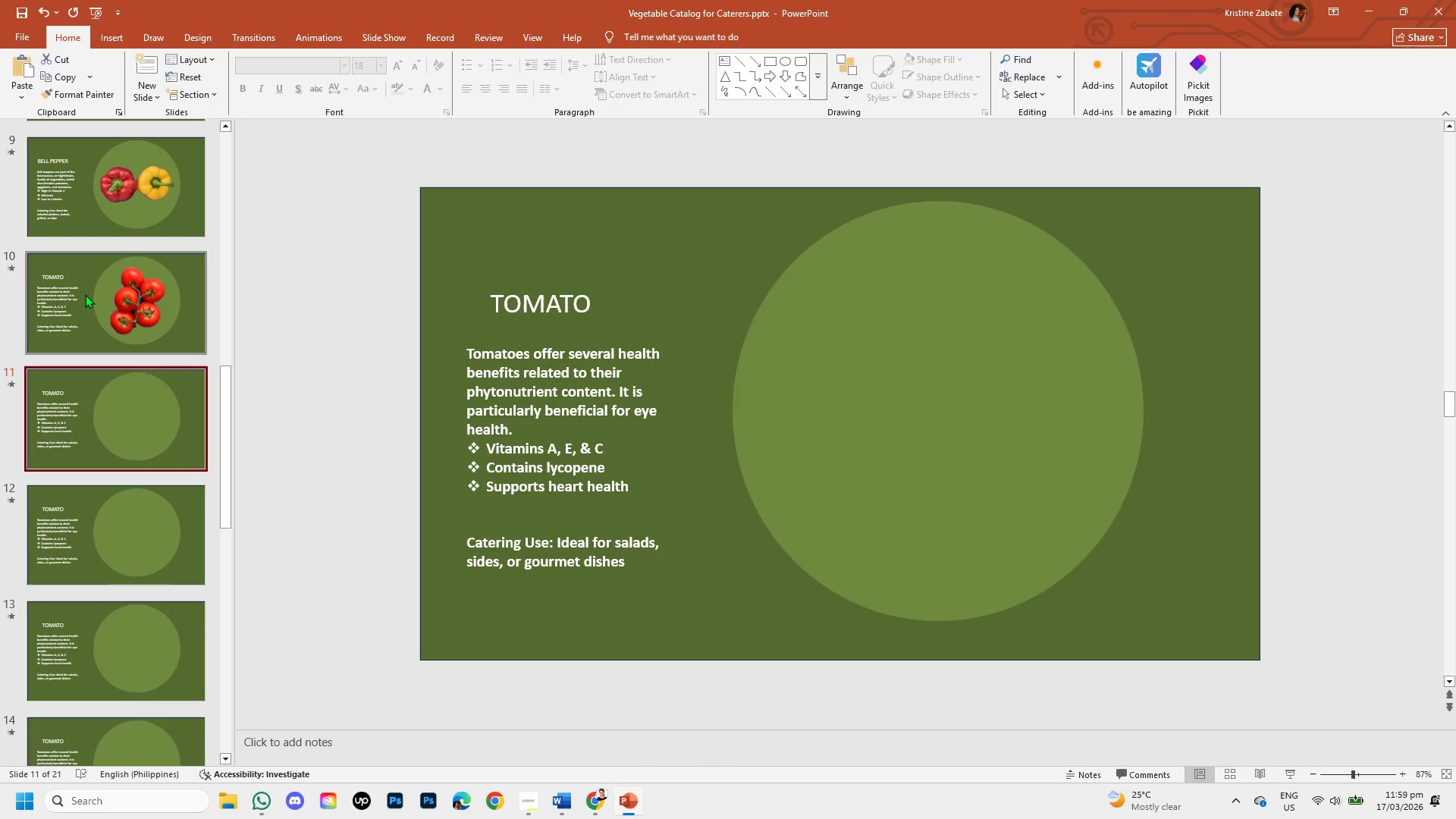 
left_click([85, 294])
 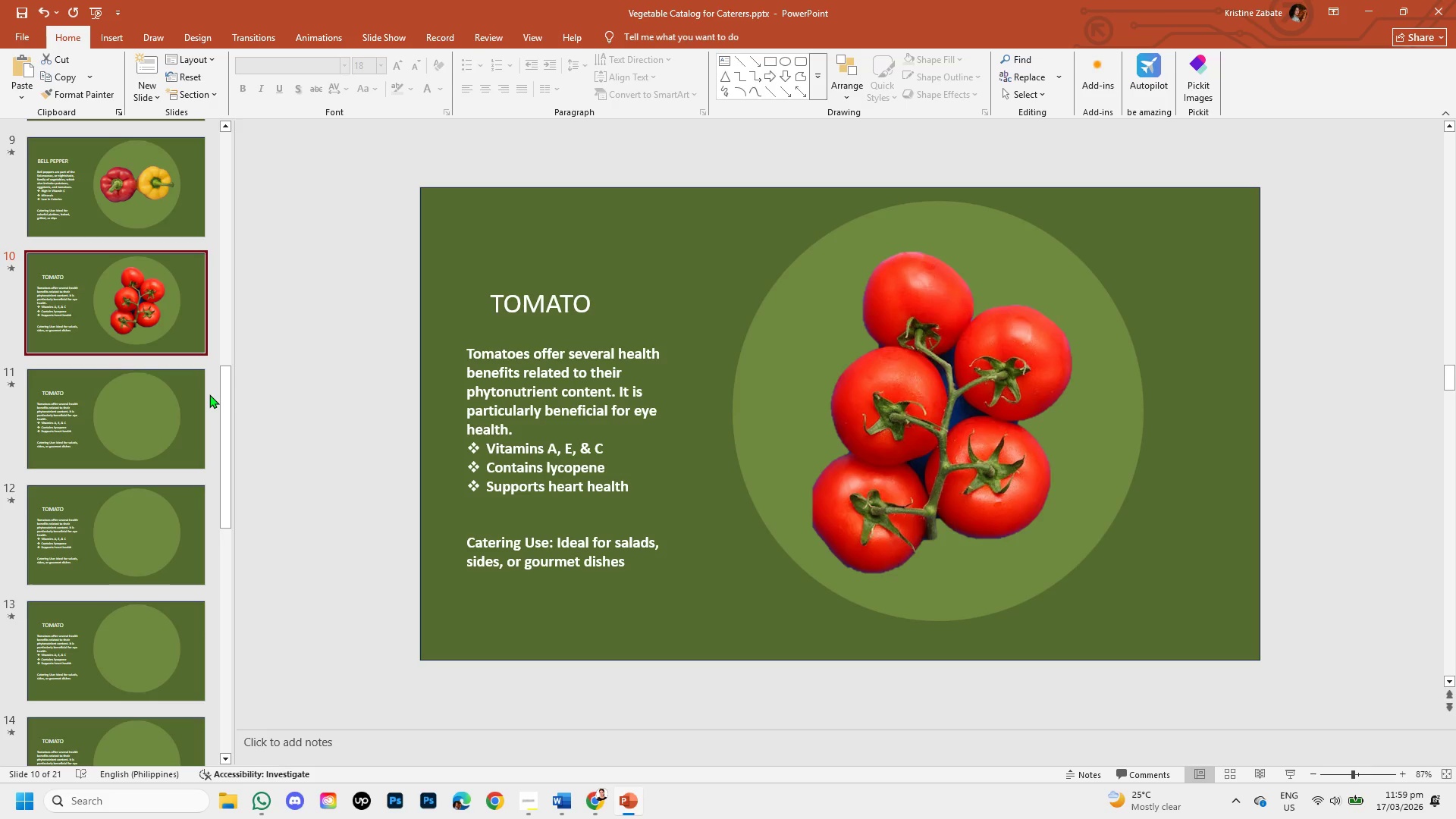 
wait(7.39)
 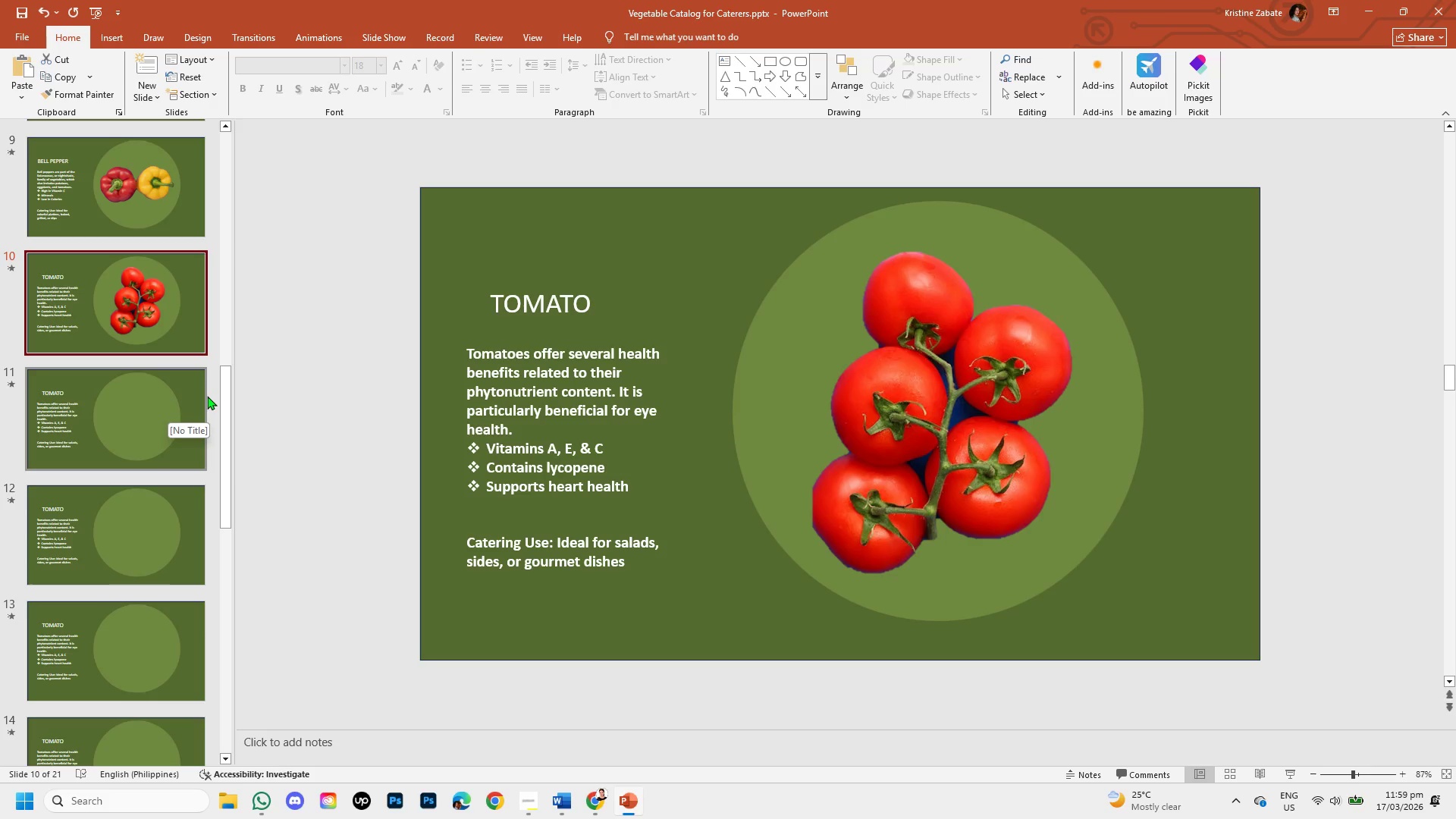 
left_click([142, 431])
 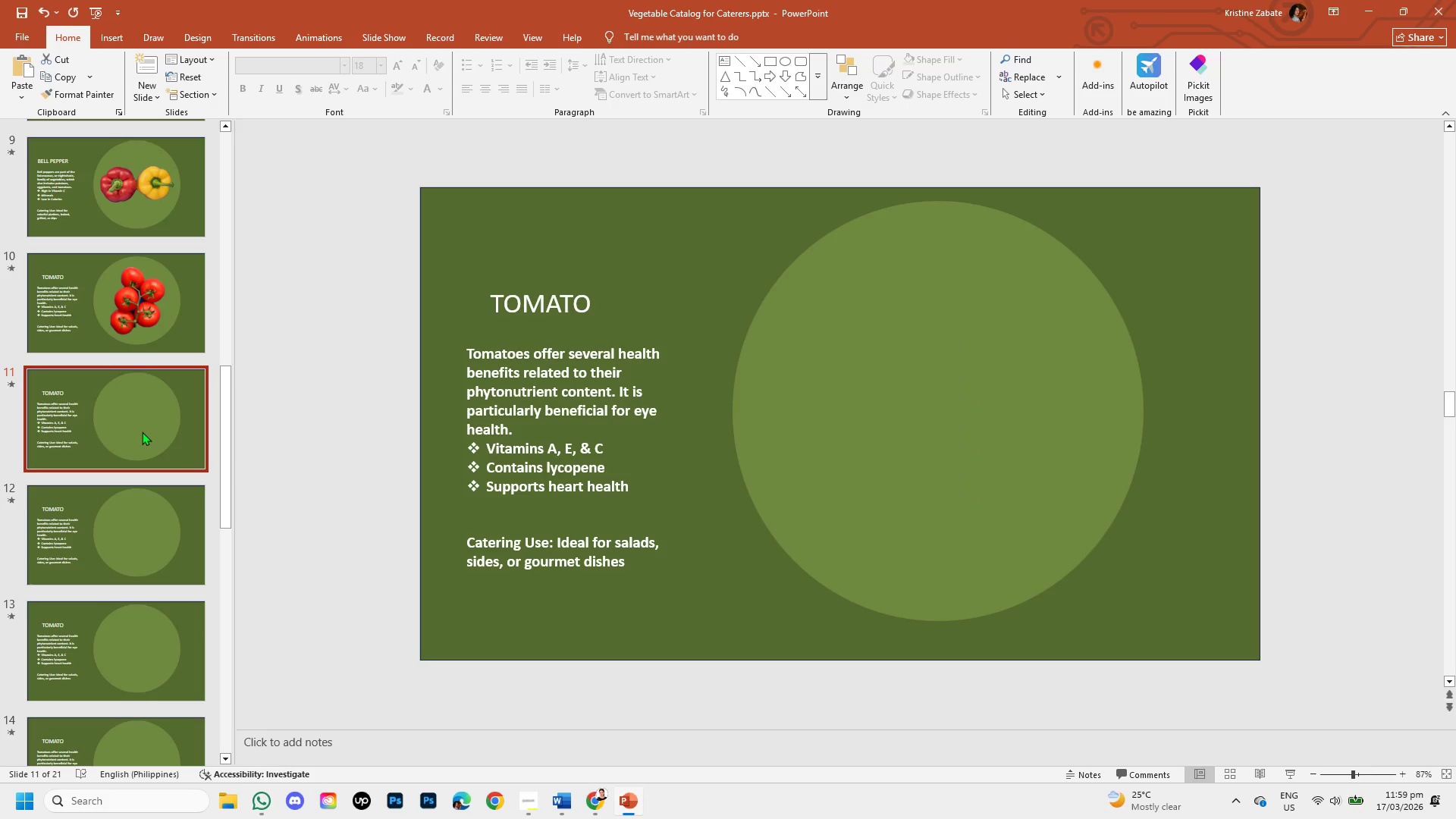 
wait(7.55)
 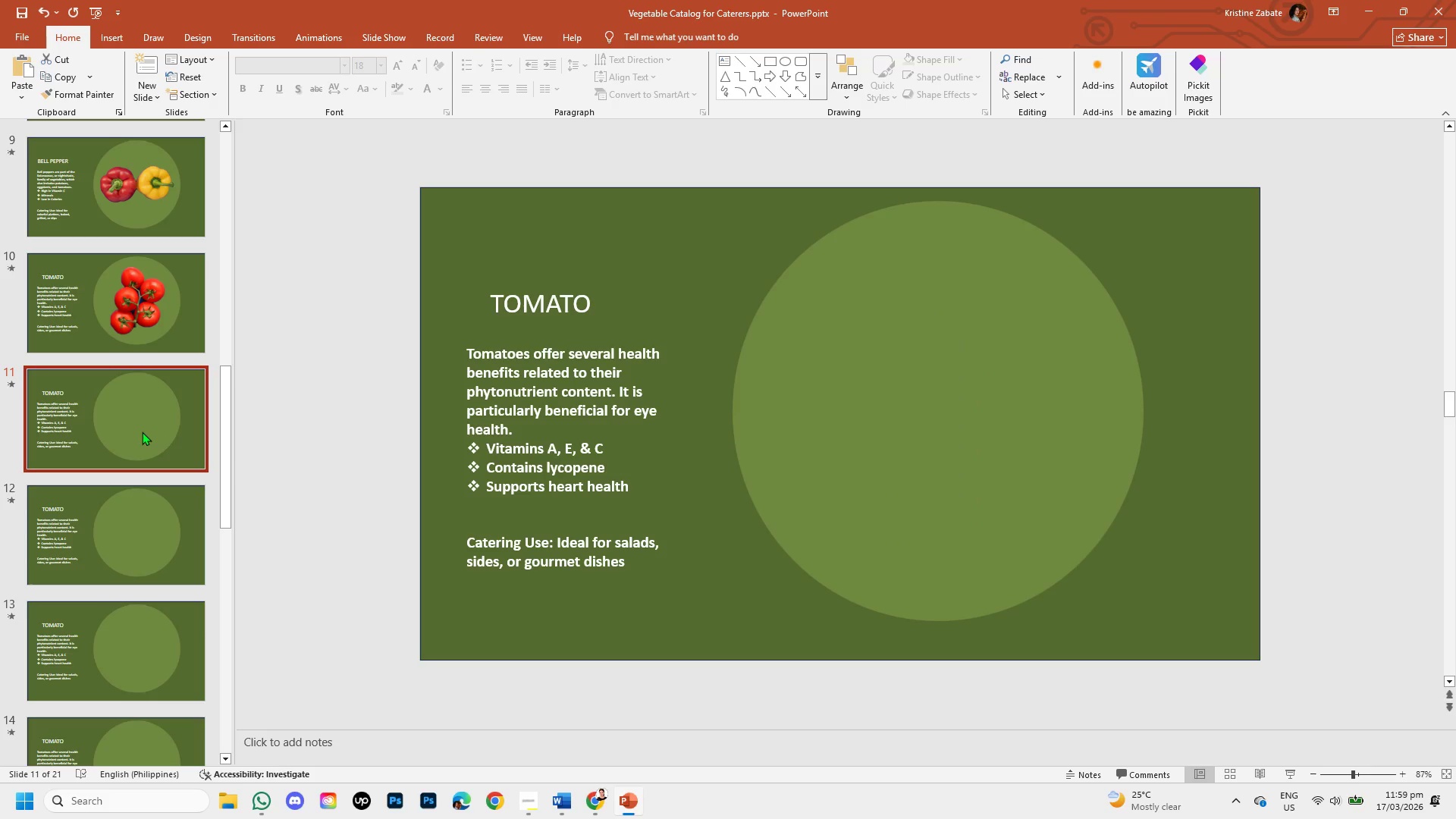 
left_click_drag(start_coordinate=[224, 454], to_coordinate=[260, 475])
 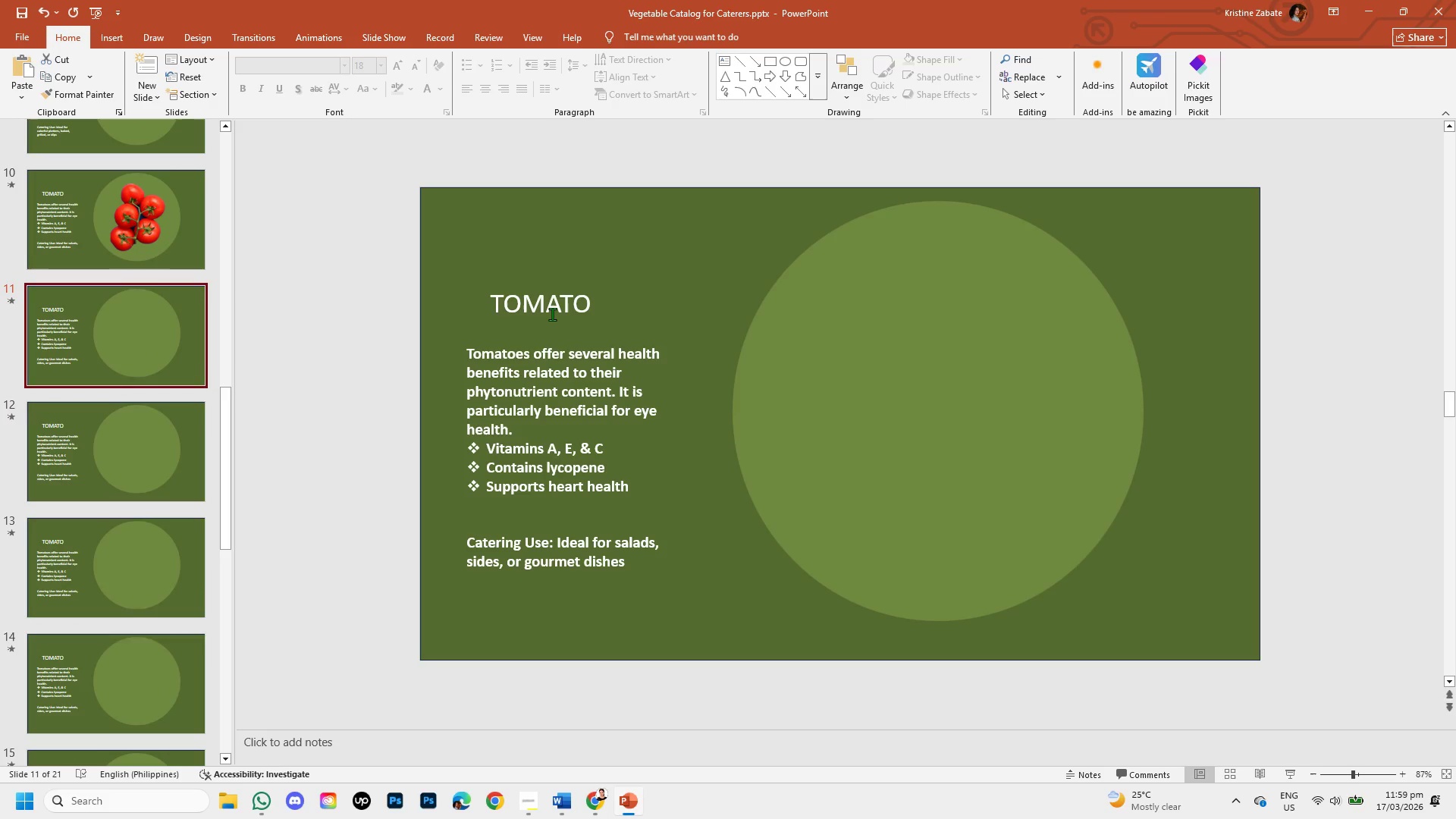 
left_click([552, 314])
 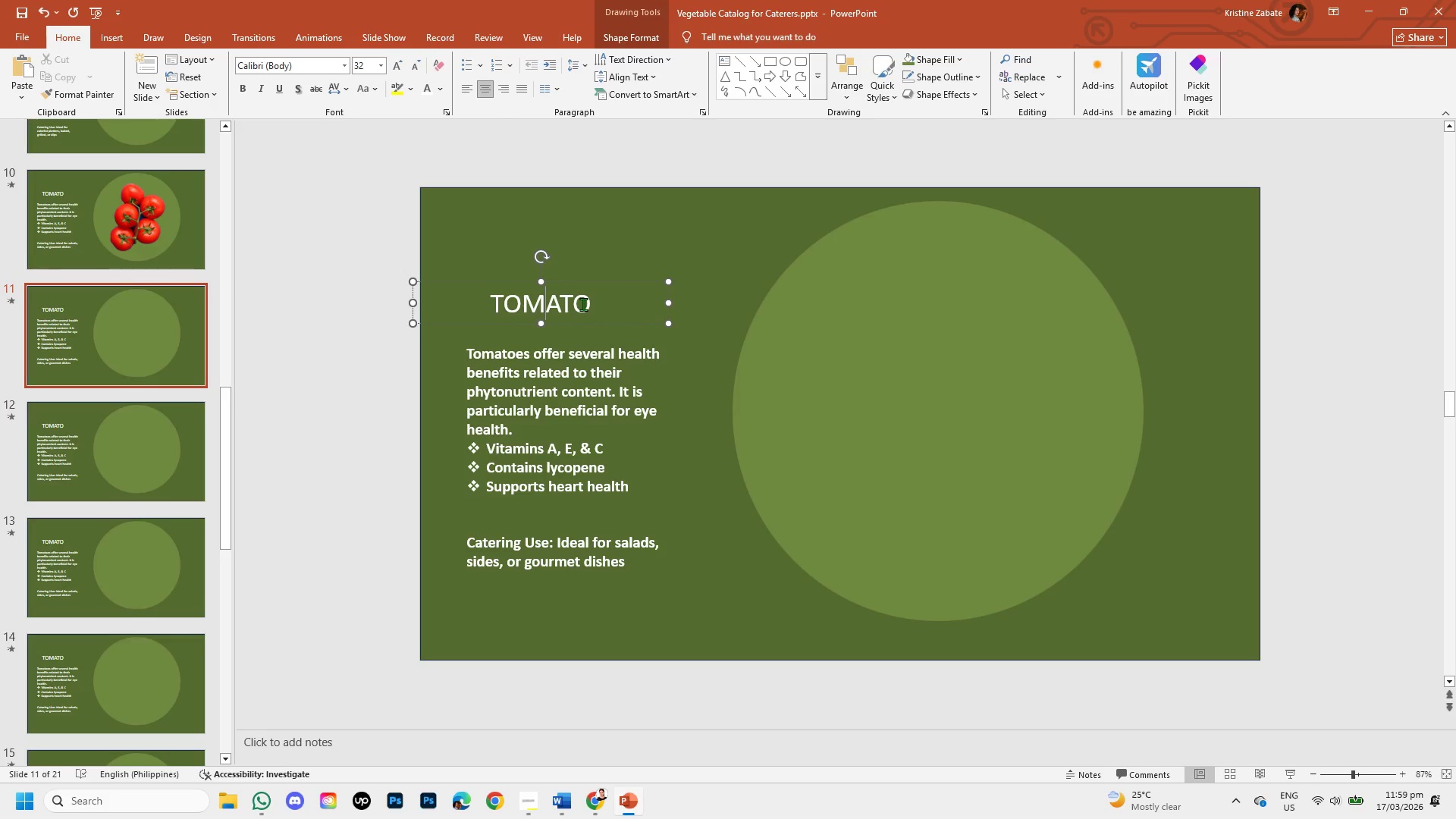 
left_click([583, 304])
 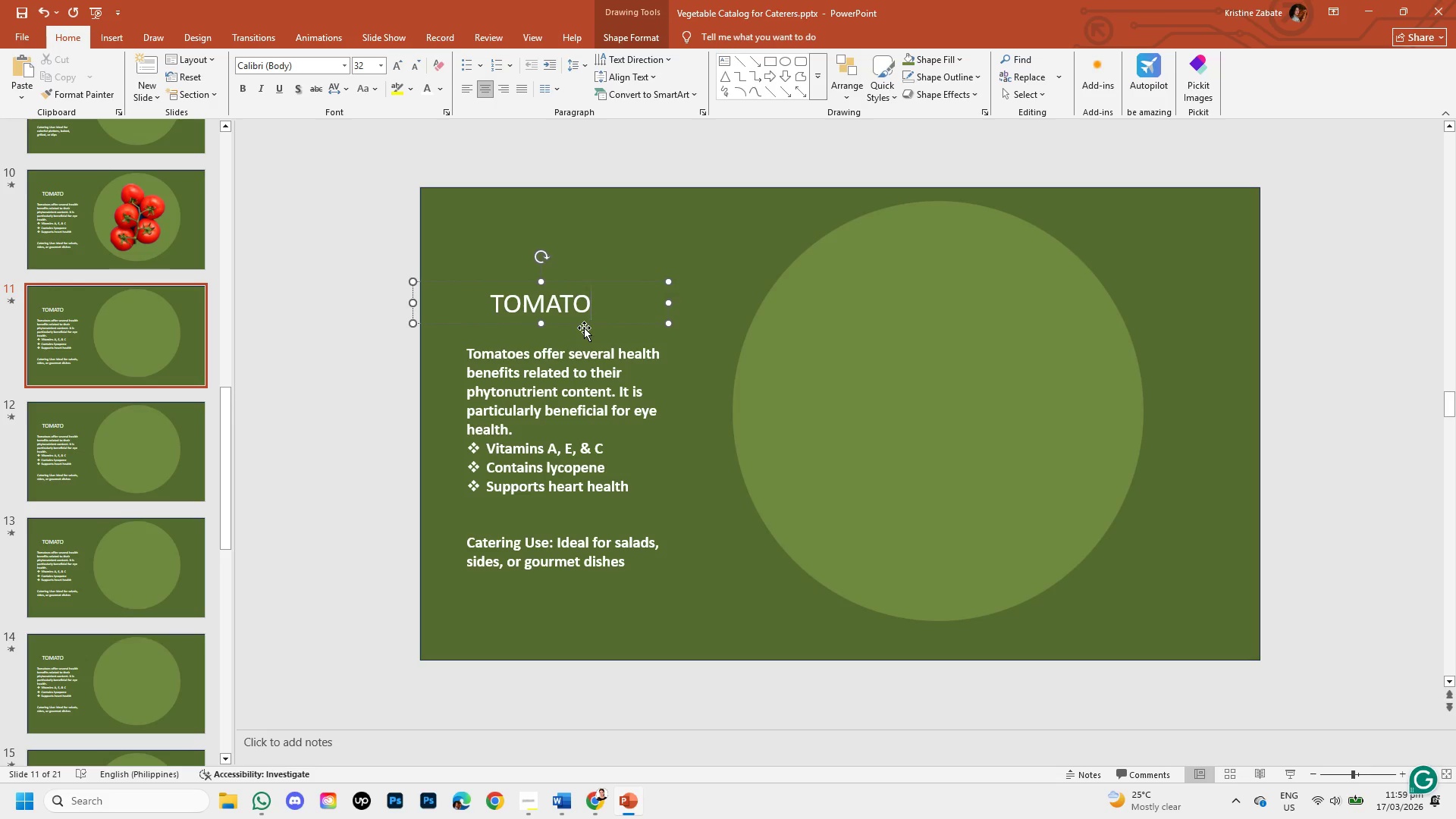 
key(Backspace)
key(Backspace)
key(Backspace)
key(Backspace)
key(Backspace)
key(Backspace)
type(c)
key(Backspace)
type(CUCUMBER)
 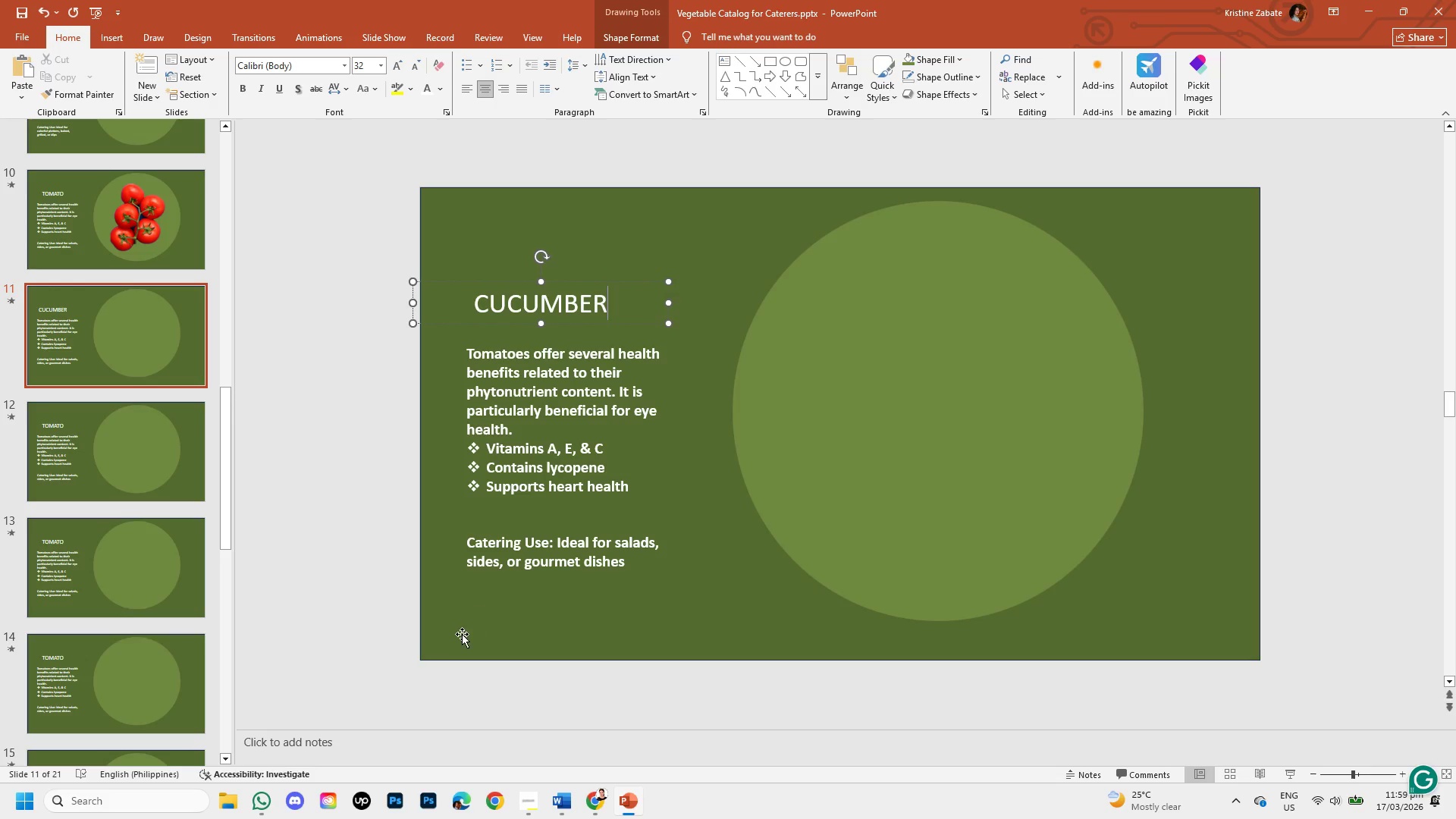 
left_click([460, 631])
 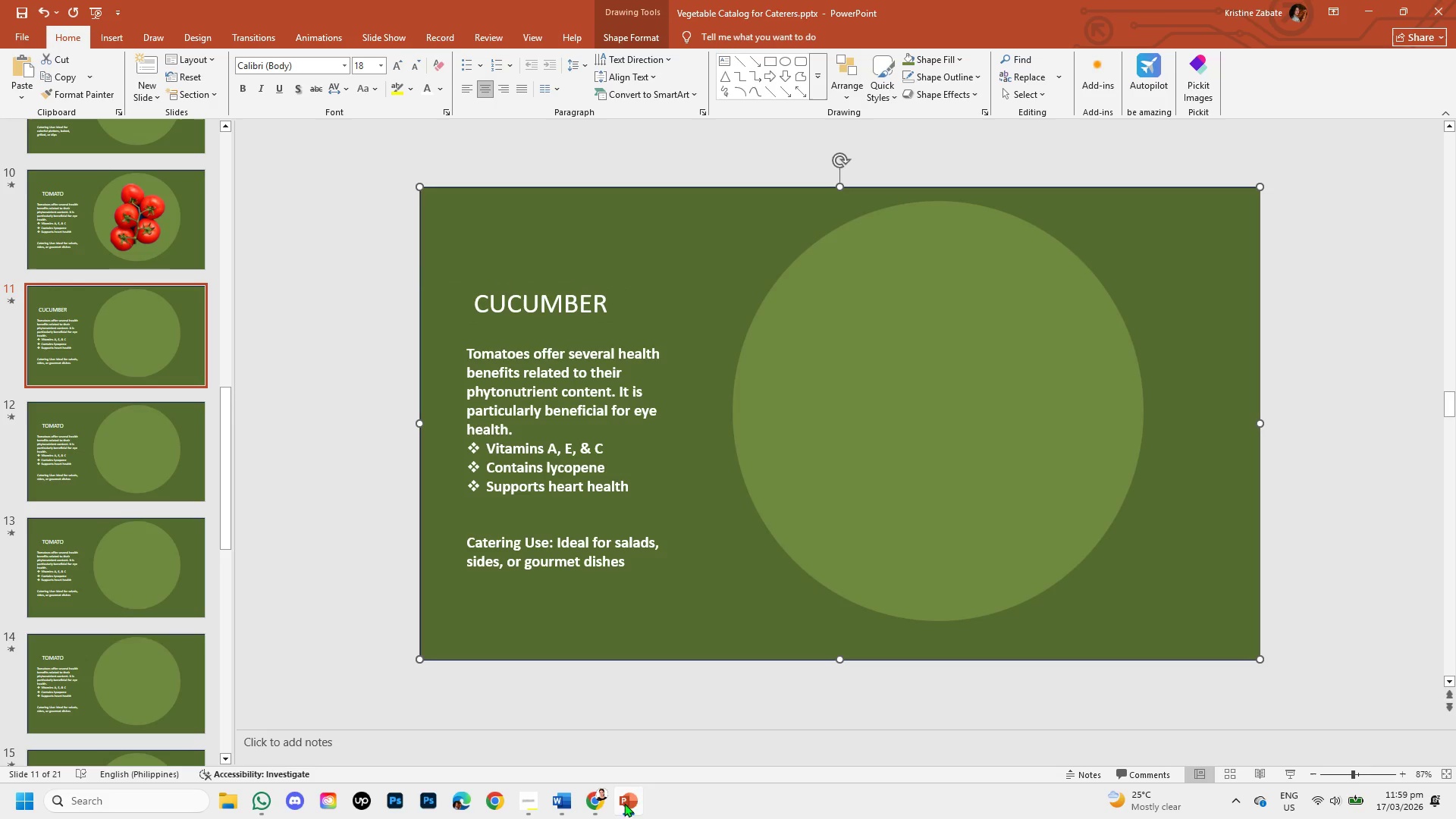 
left_click([599, 811])
 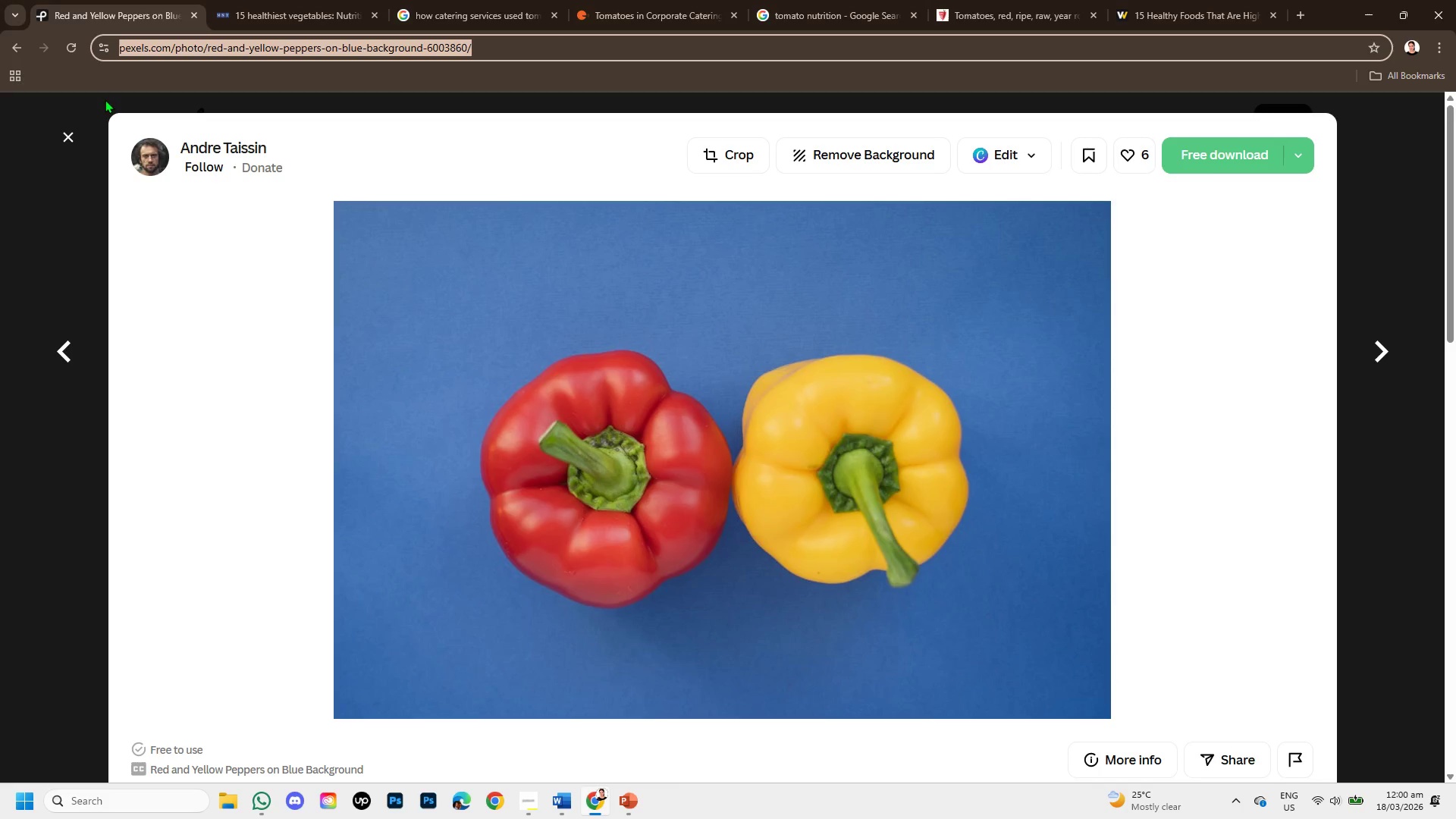 
left_click([67, 126])
 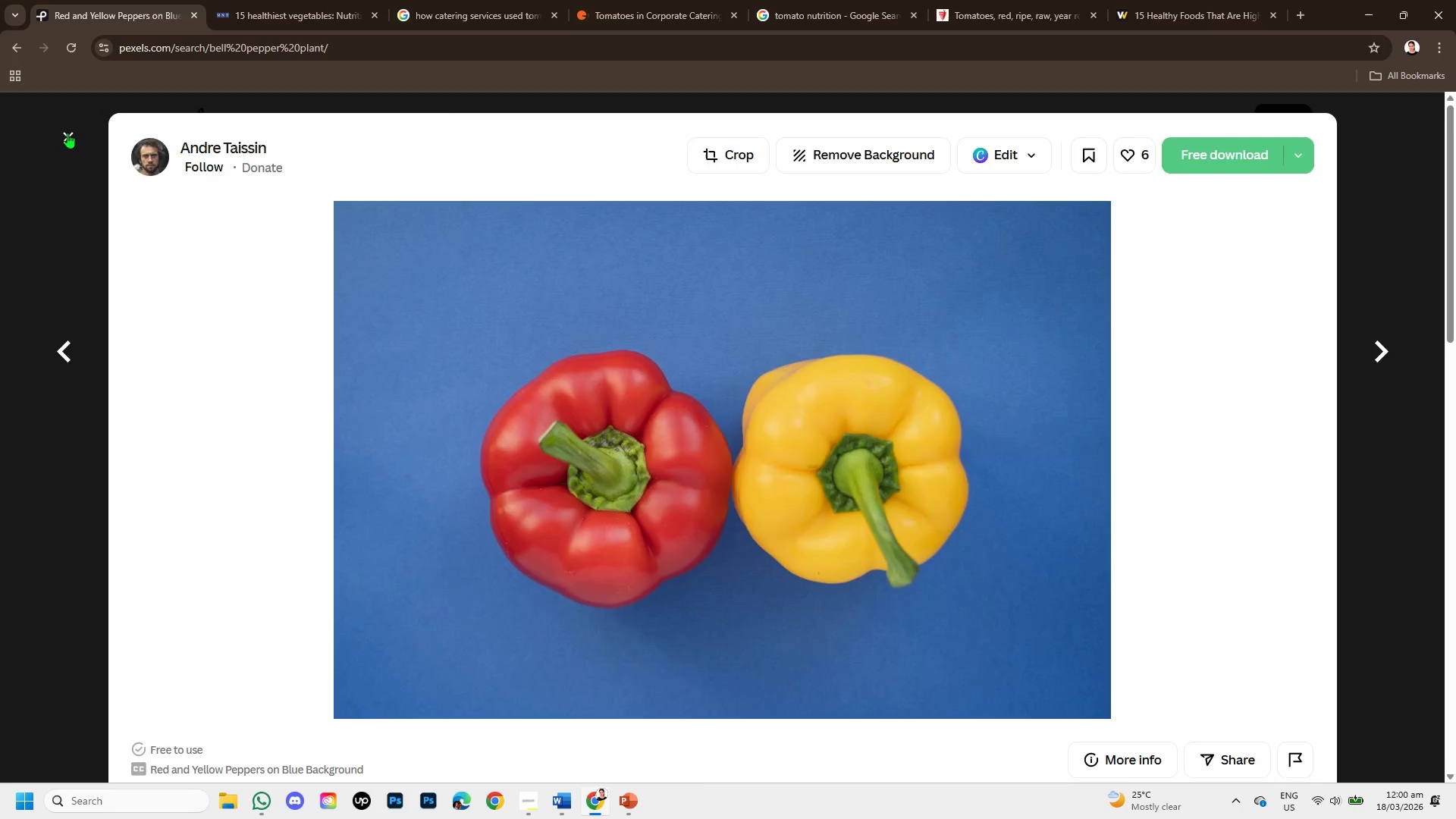 
left_click([67, 133])
 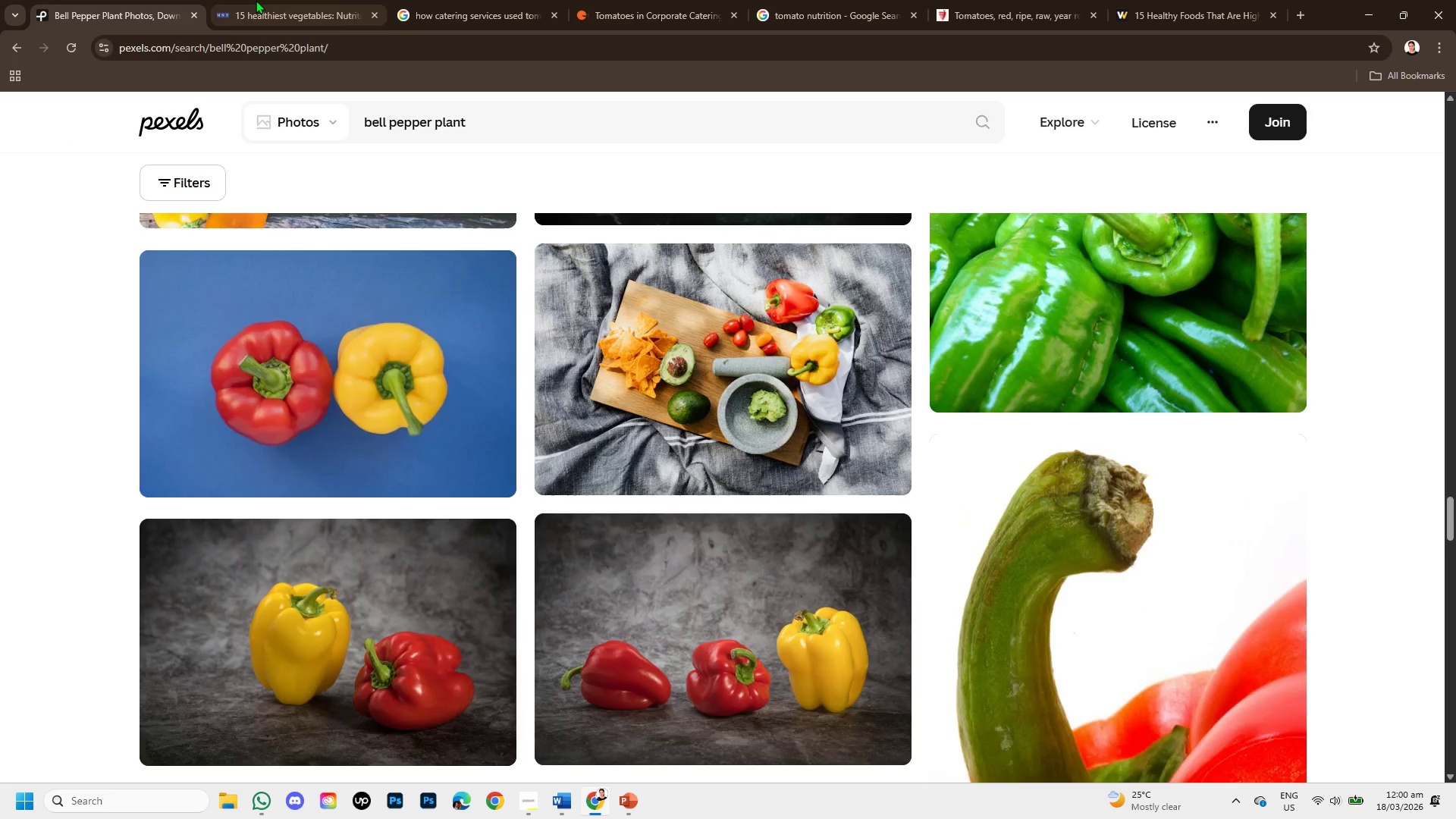 
left_click([256, 0])
 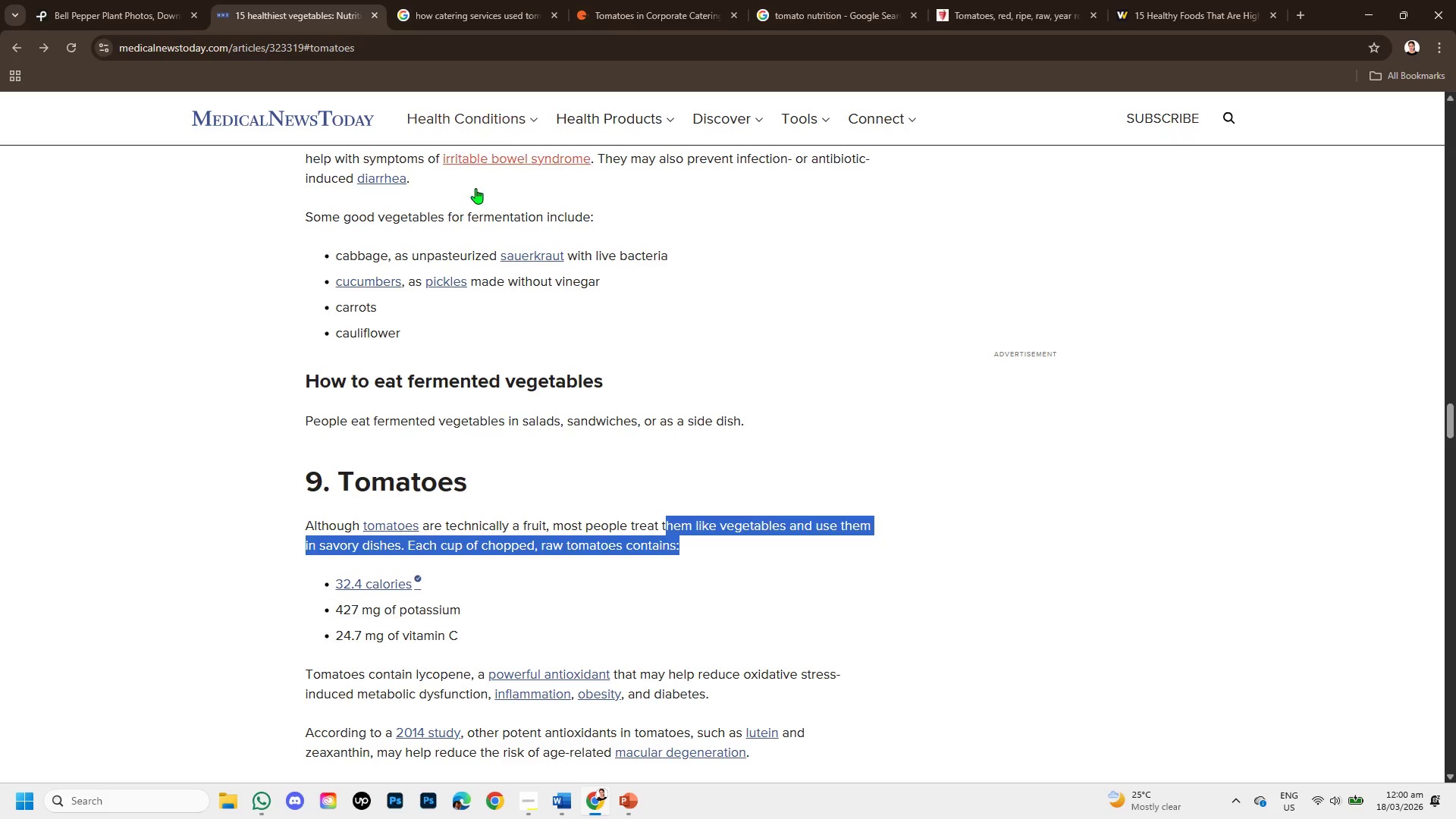 
scroll: coordinate [498, 283], scroll_direction: down, amount: 9.0
 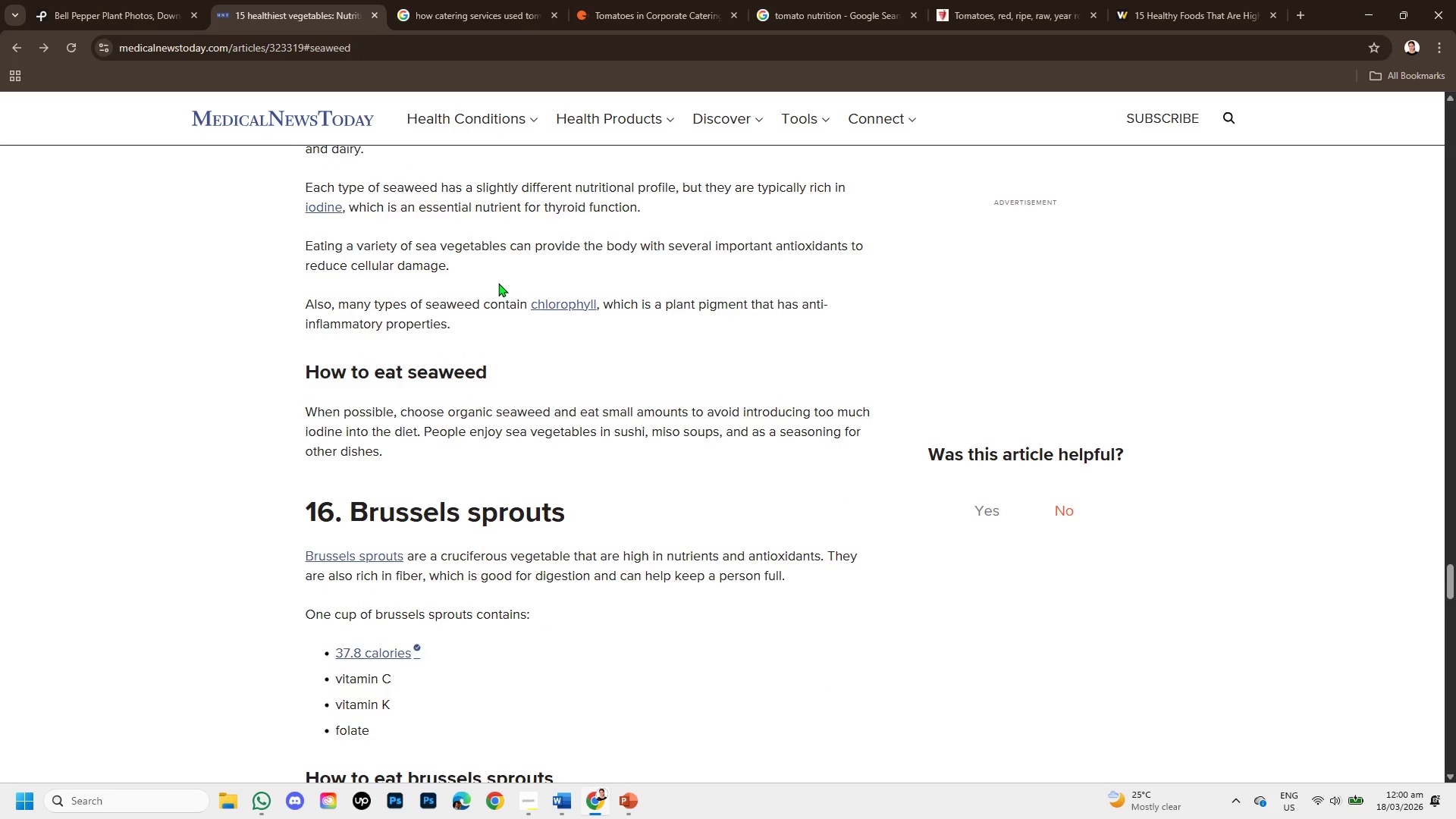 
scroll: coordinate [504, 271], scroll_direction: up, amount: 32.0
 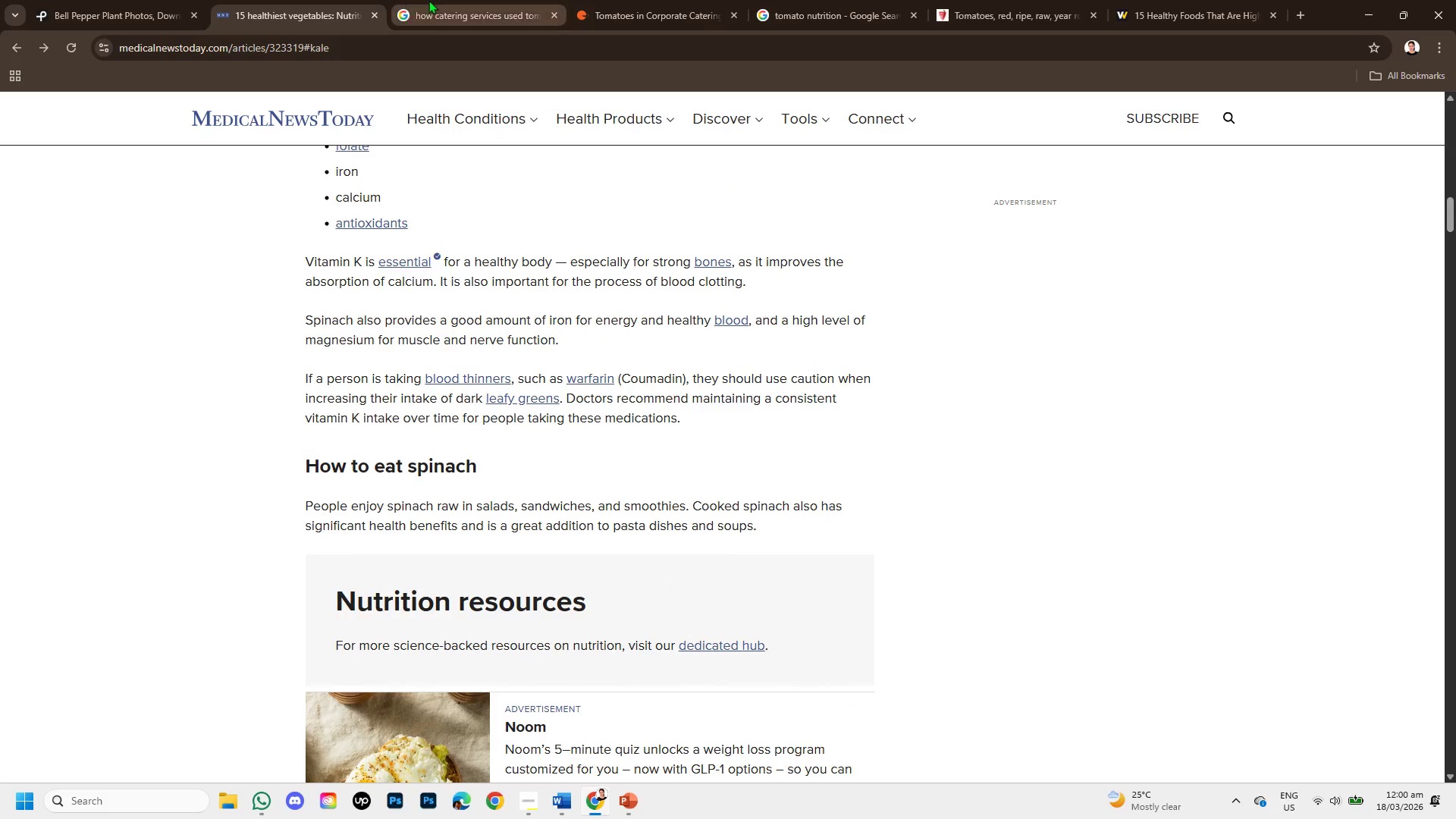 
left_click([428, 0])
 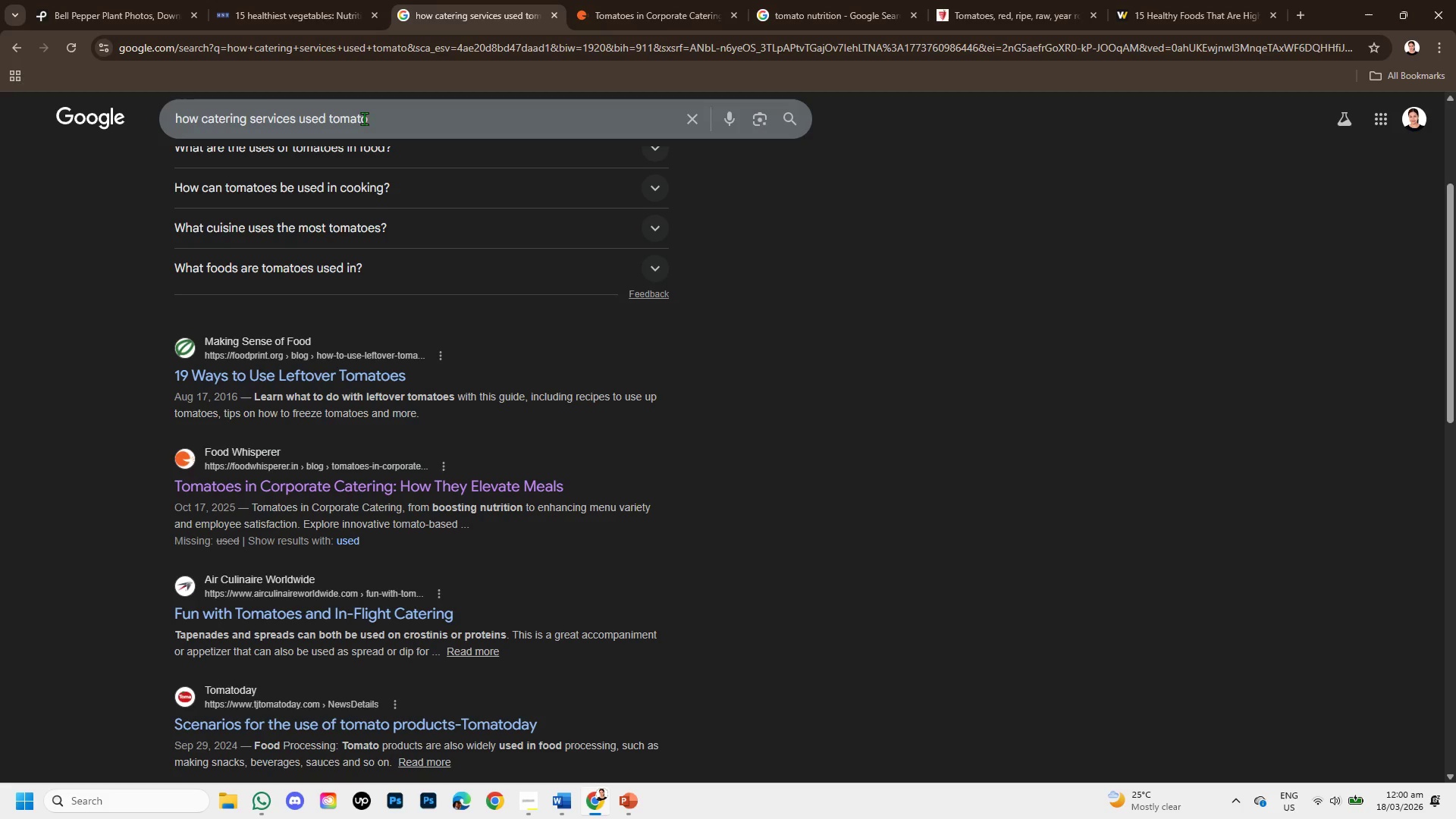 
left_click_drag(start_coordinate=[369, 118], to_coordinate=[331, 117])
 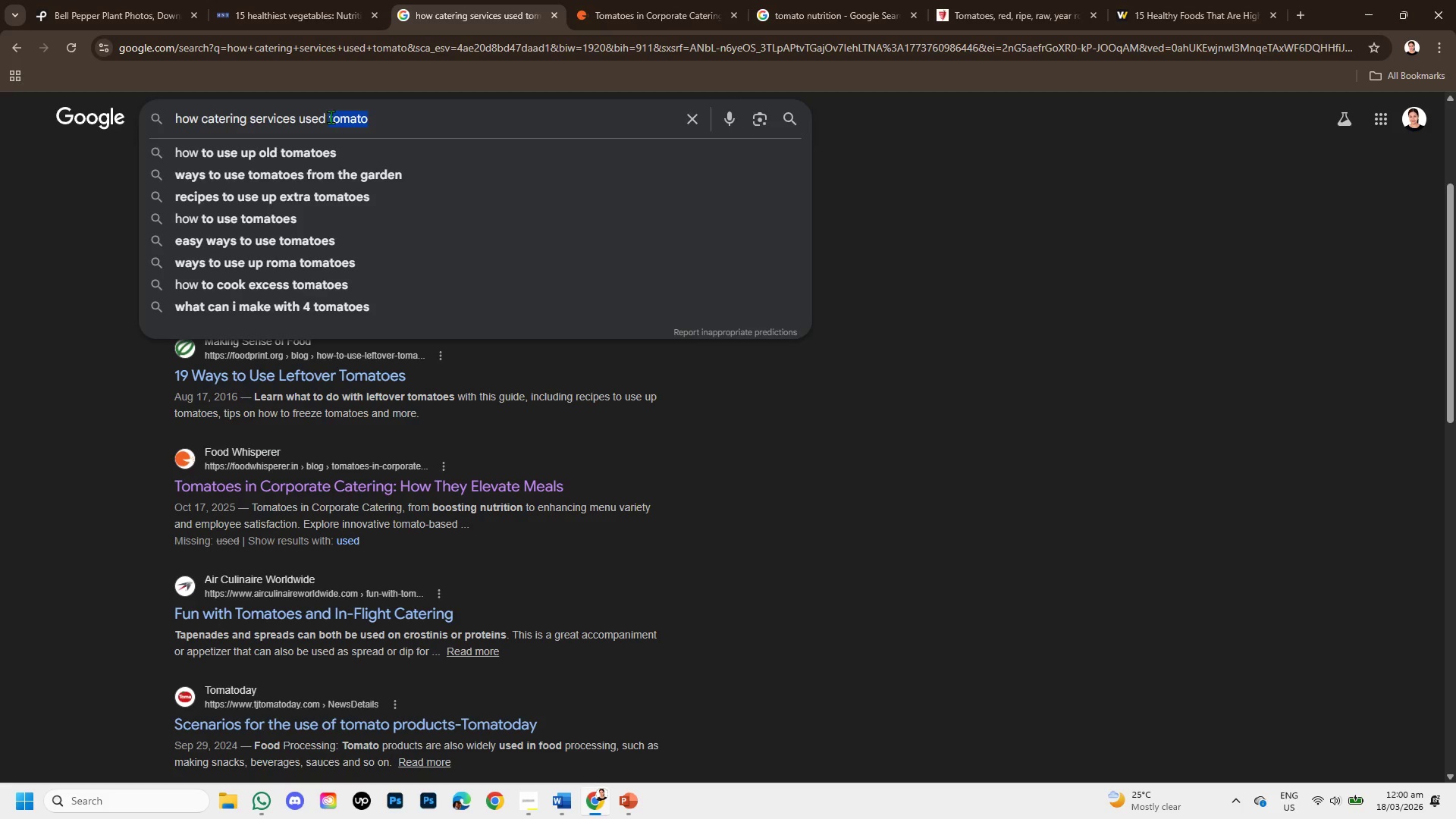 
key(Backspace)
type(CUCUMBER )
 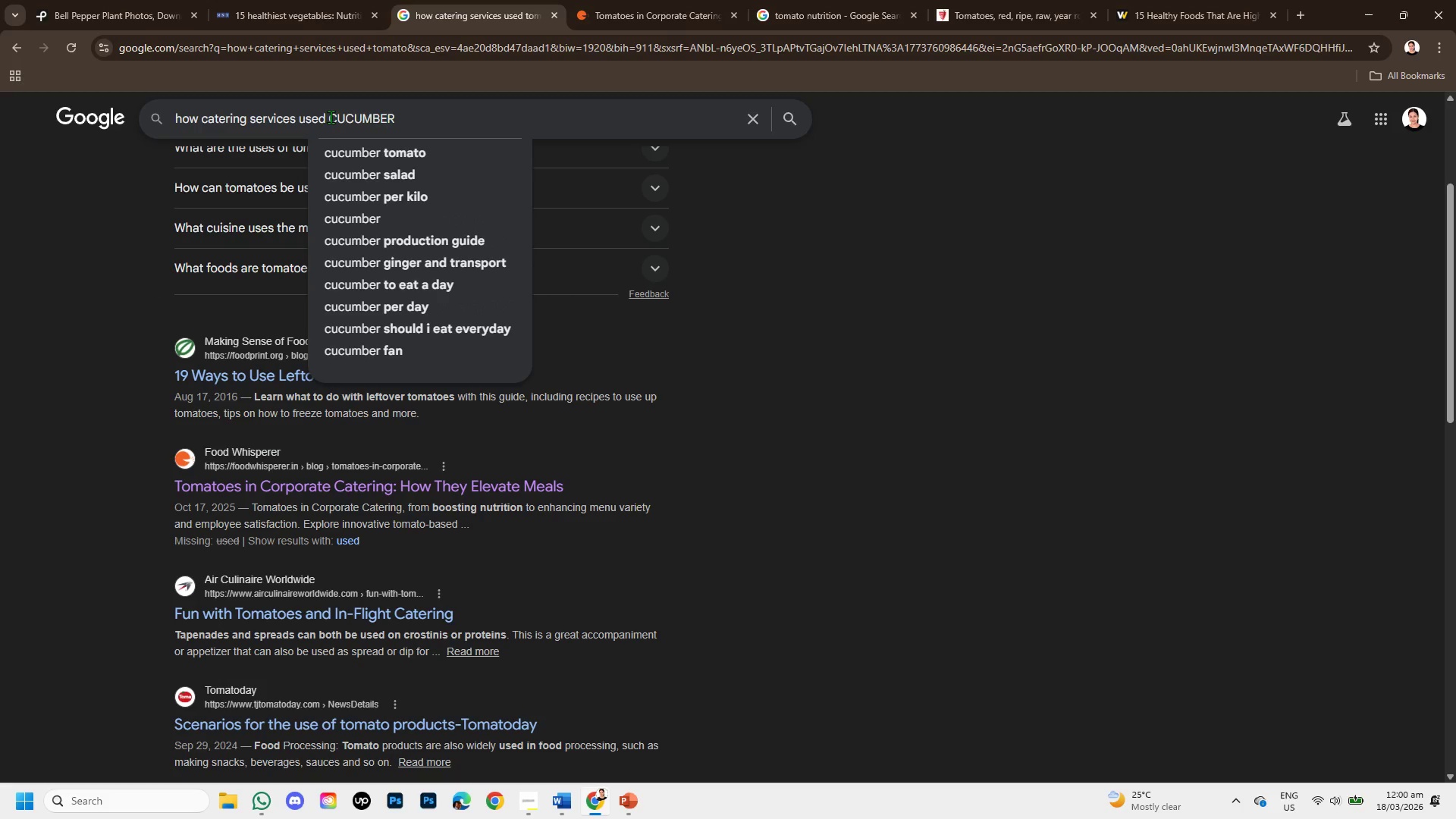 
key(Enter)
 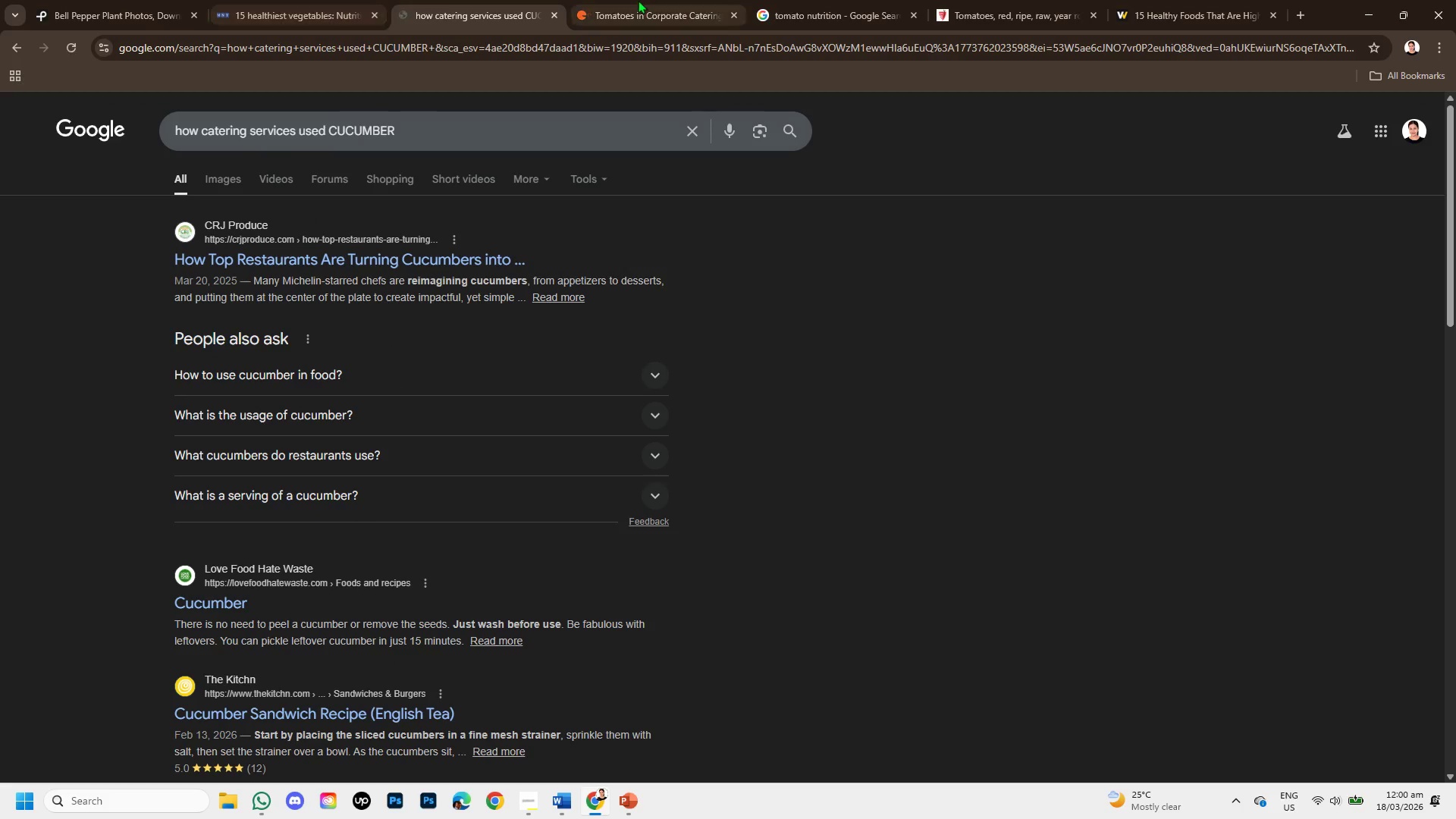 
left_click([645, 0])
 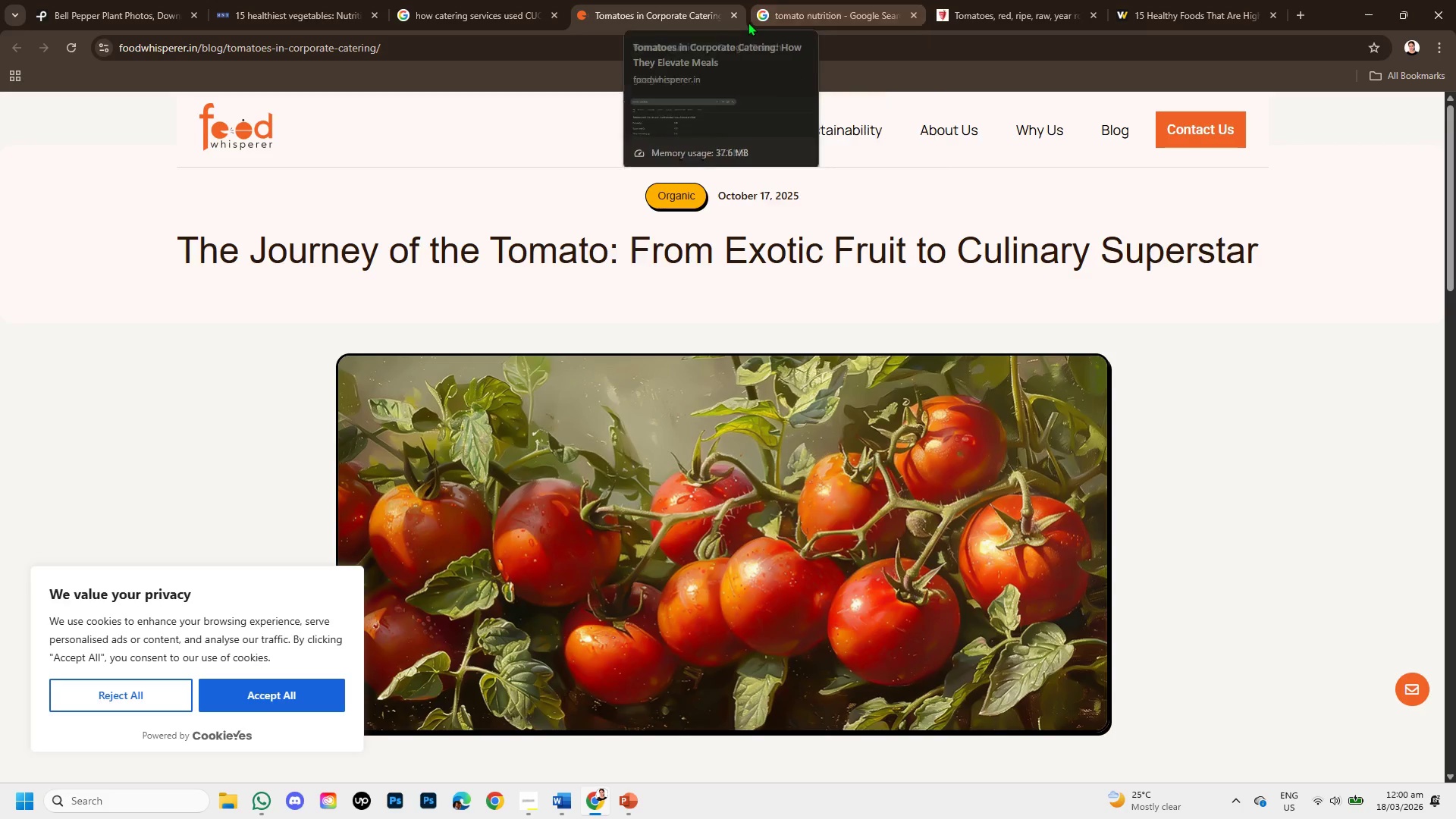 
left_click([730, 14])
 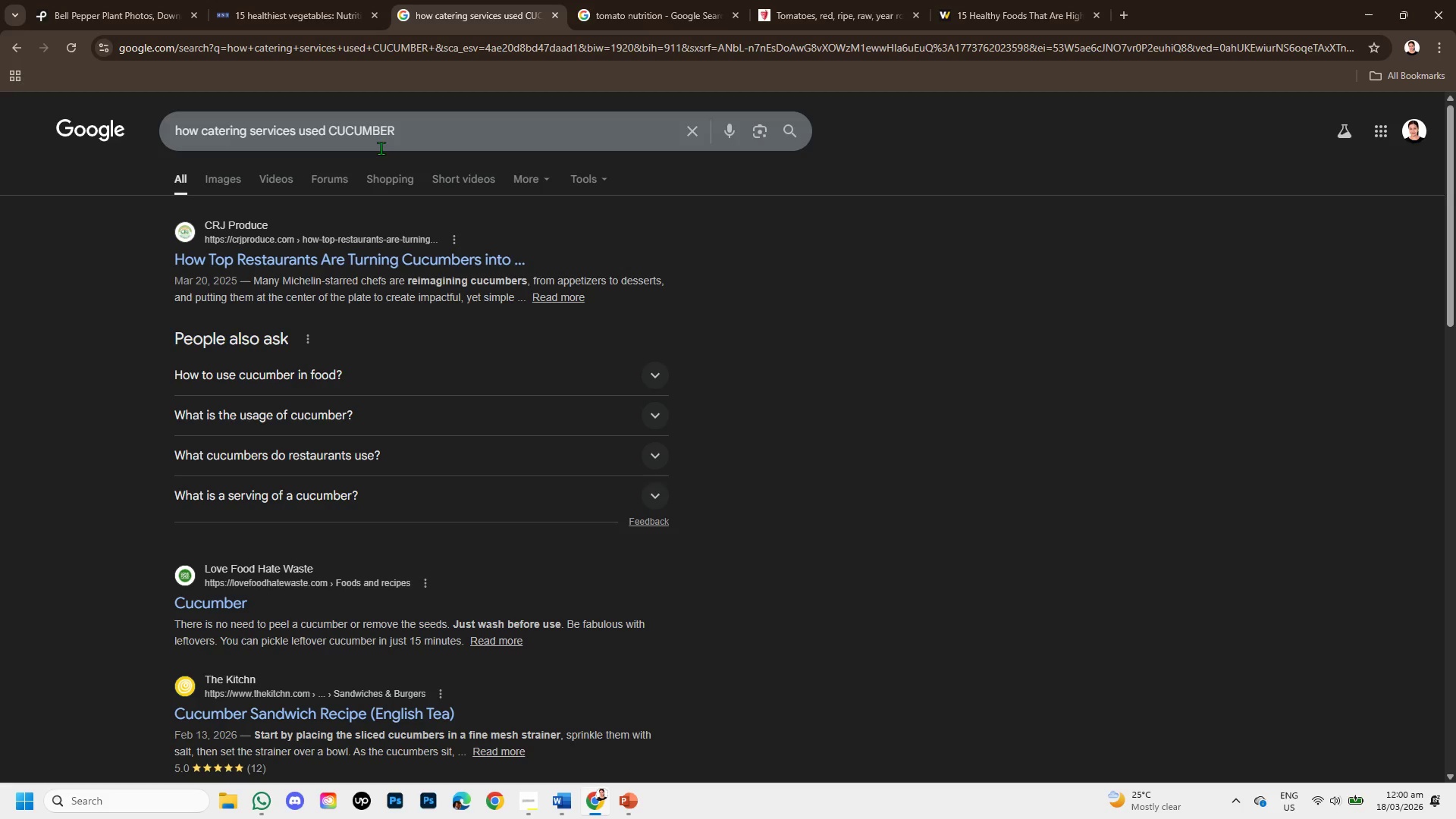 
left_click_drag(start_coordinate=[400, 134], to_coordinate=[331, 128])
 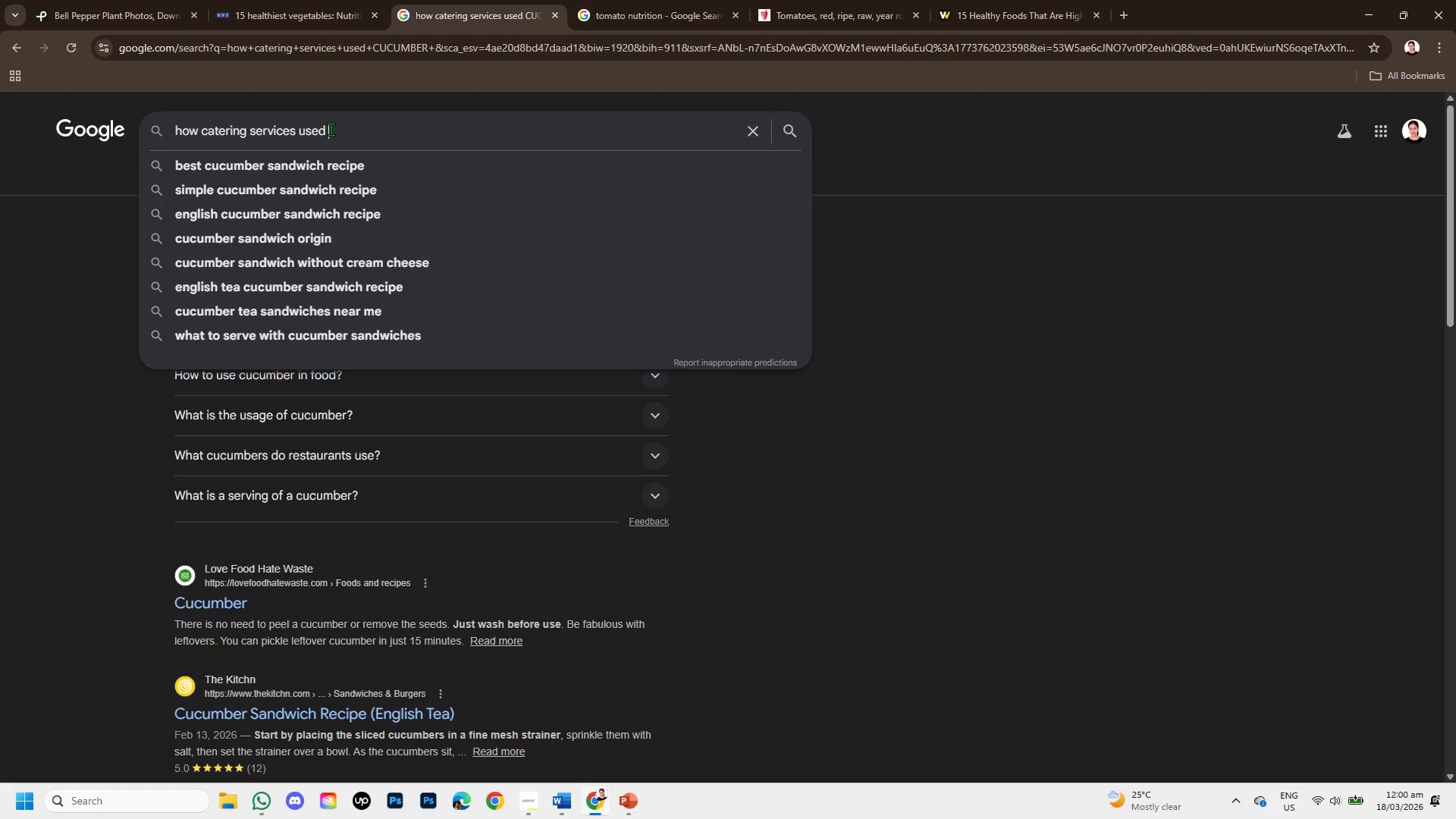 
key(Backspace)
type(CUCMBER)
key(Backspace)
key(Backspace)
key(Backspace)
key(Backspace)
type(UMBER )
 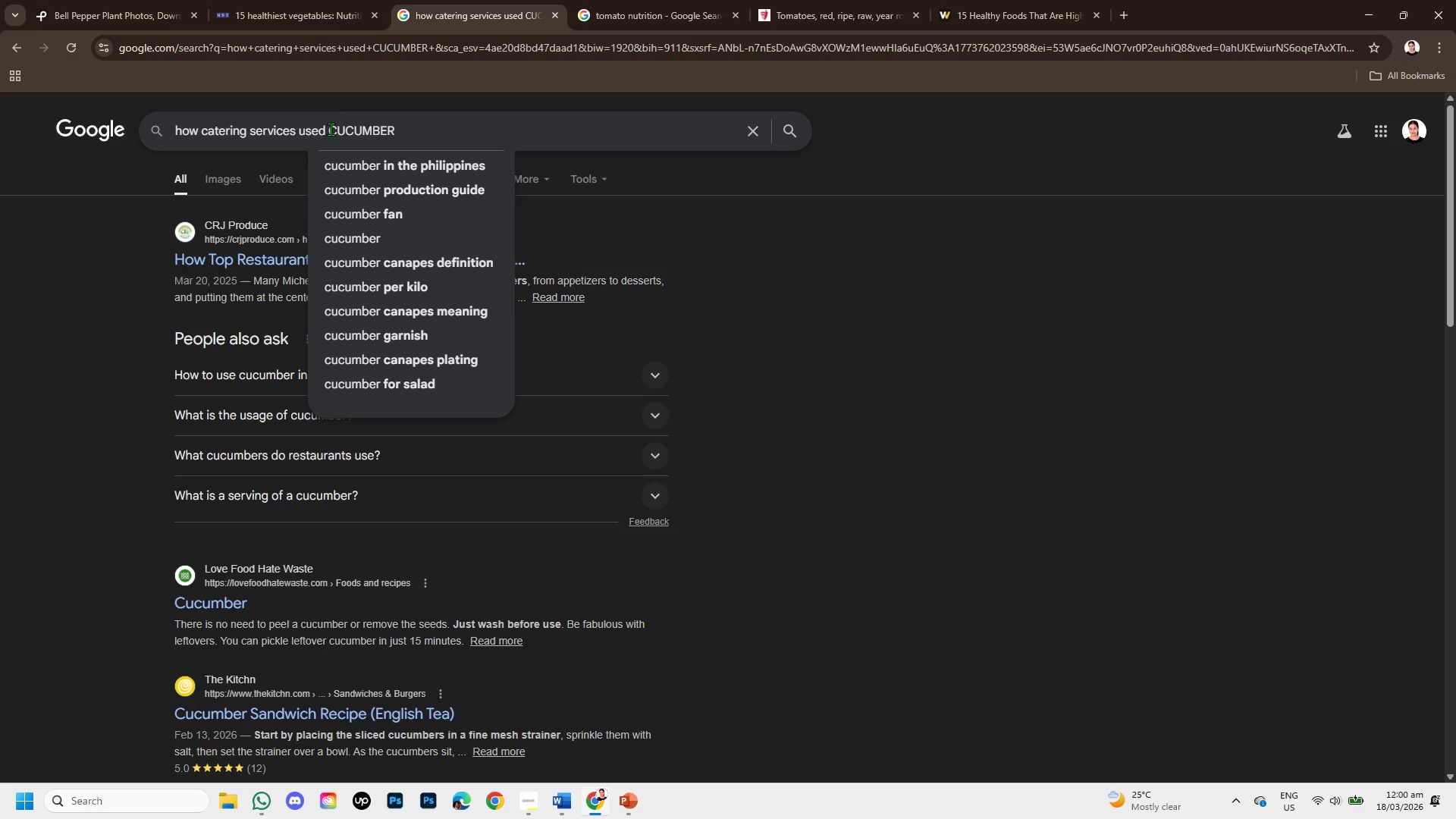 
key(Enter)
 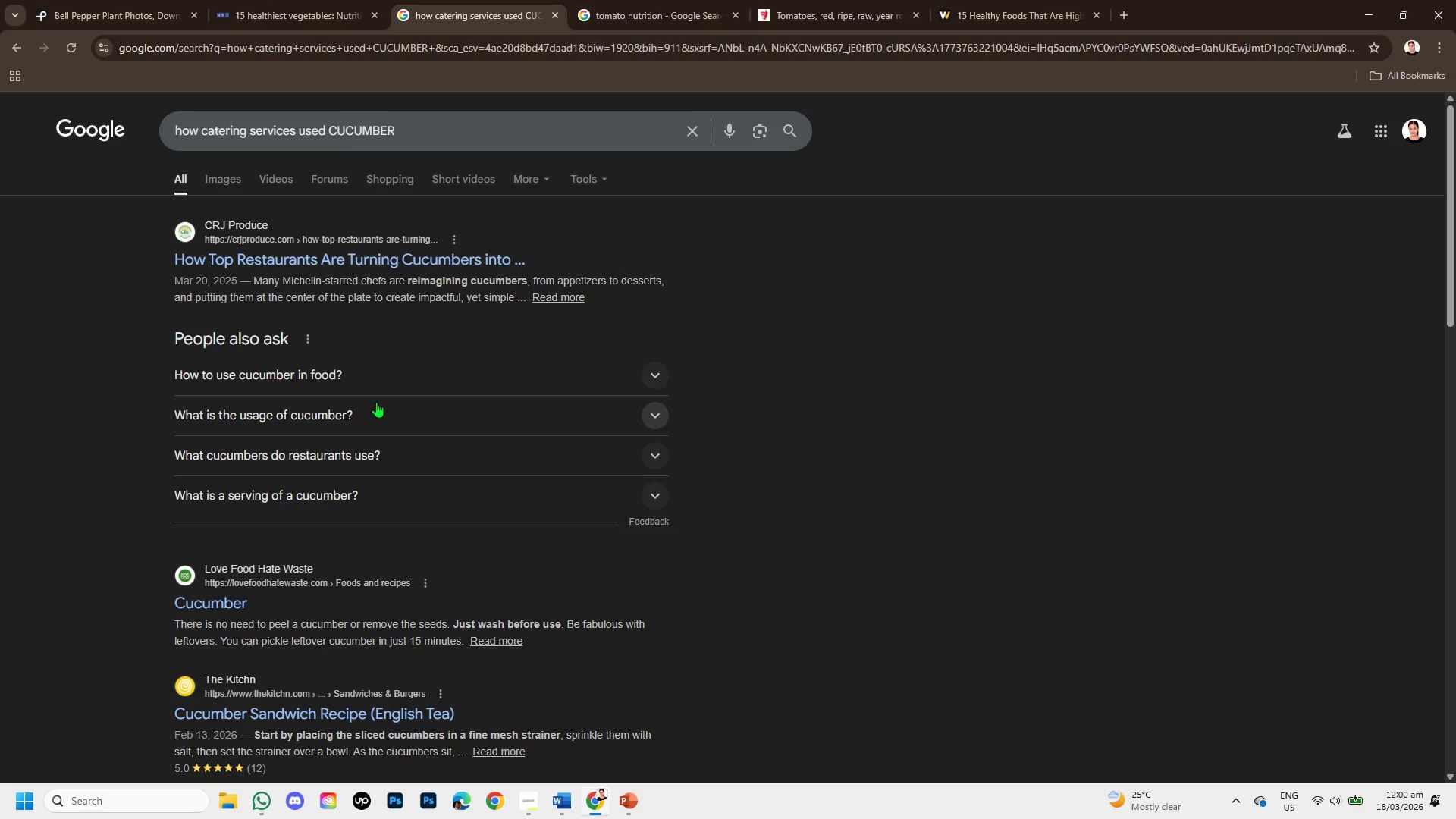 
wait(7.03)
 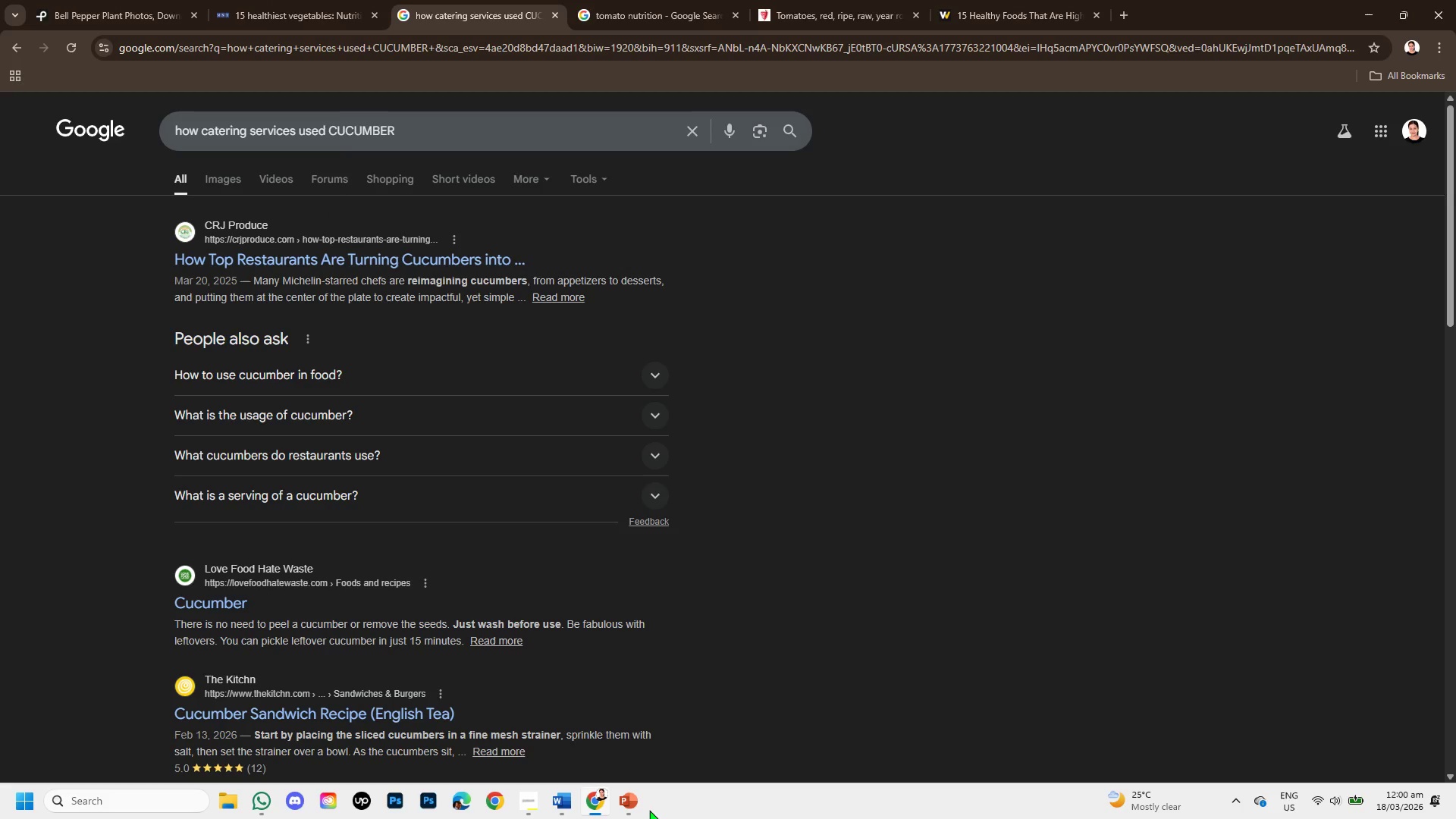 
left_click([350, 0])
 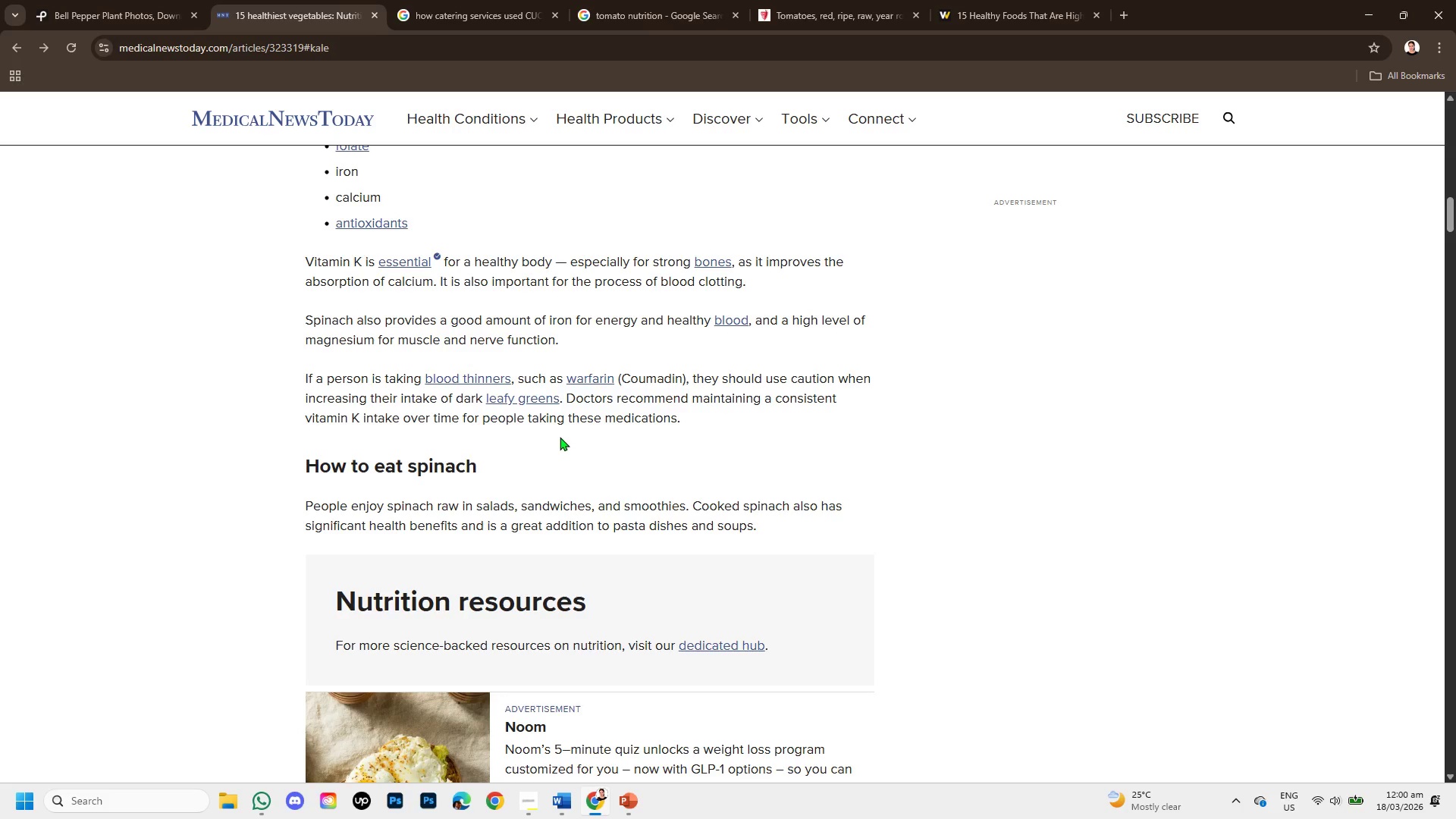 
scroll: coordinate [554, 420], scroll_direction: up, amount: 6.0
 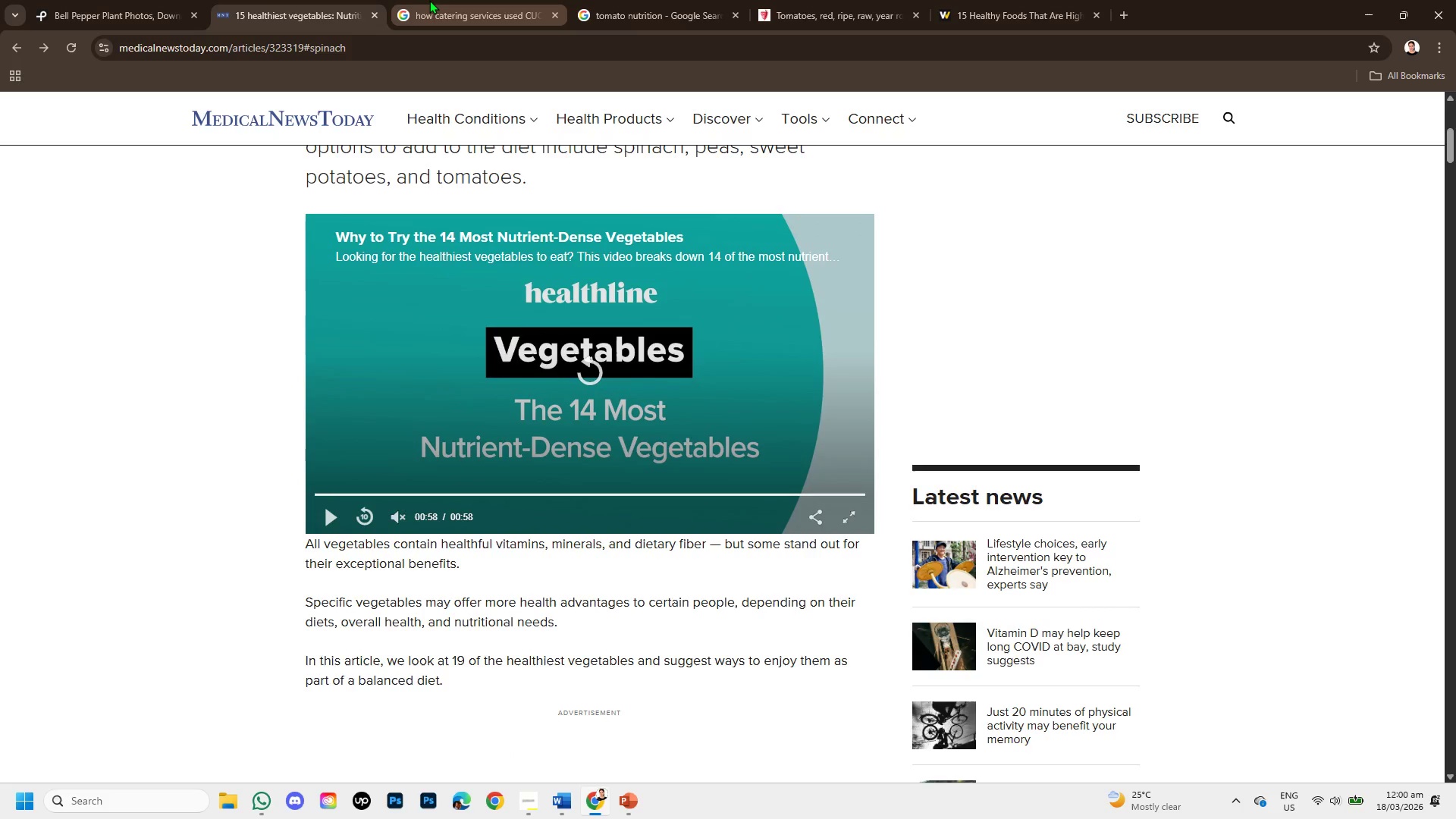 
left_click([429, 0])
 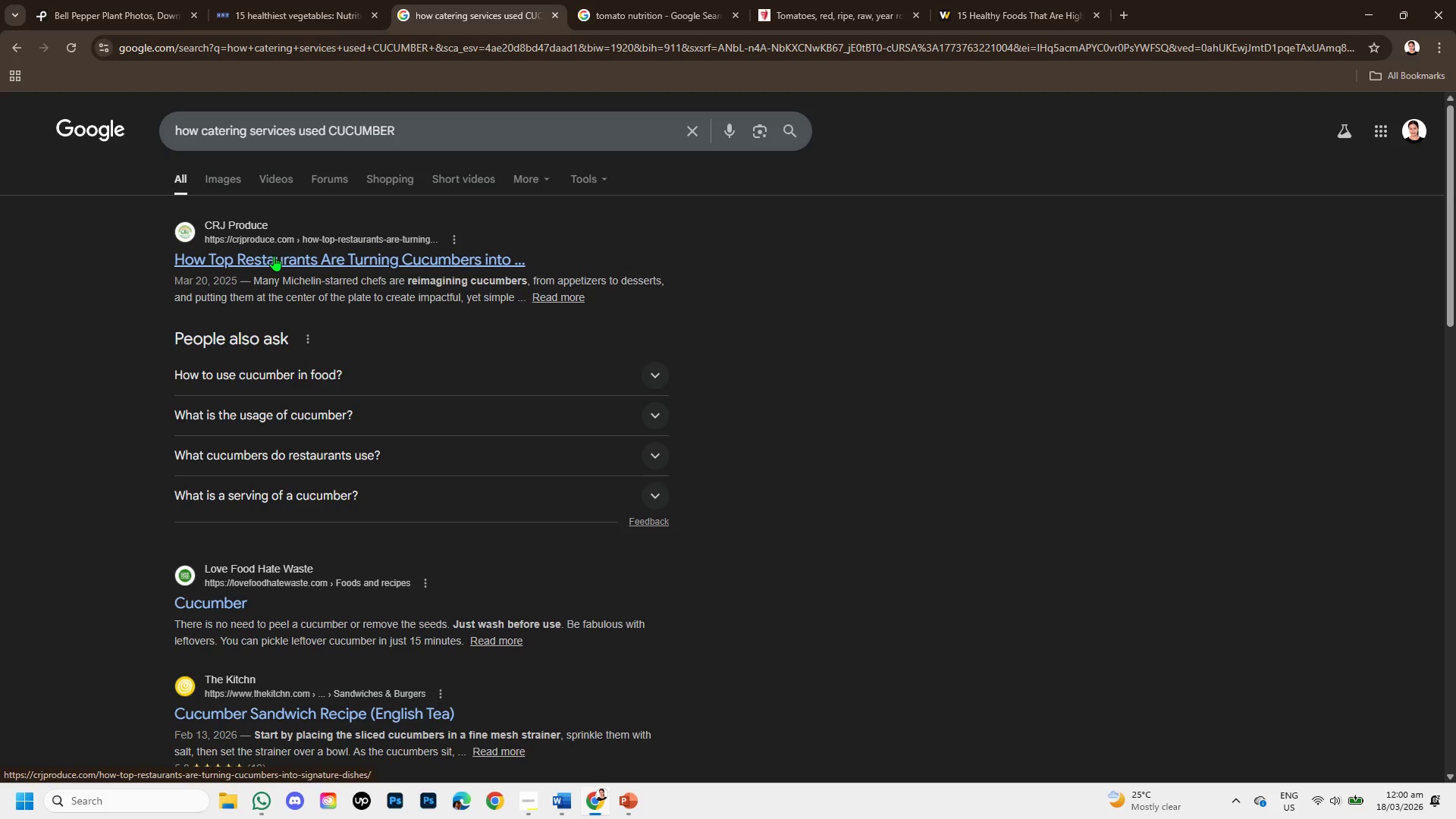 
right_click([274, 256])
 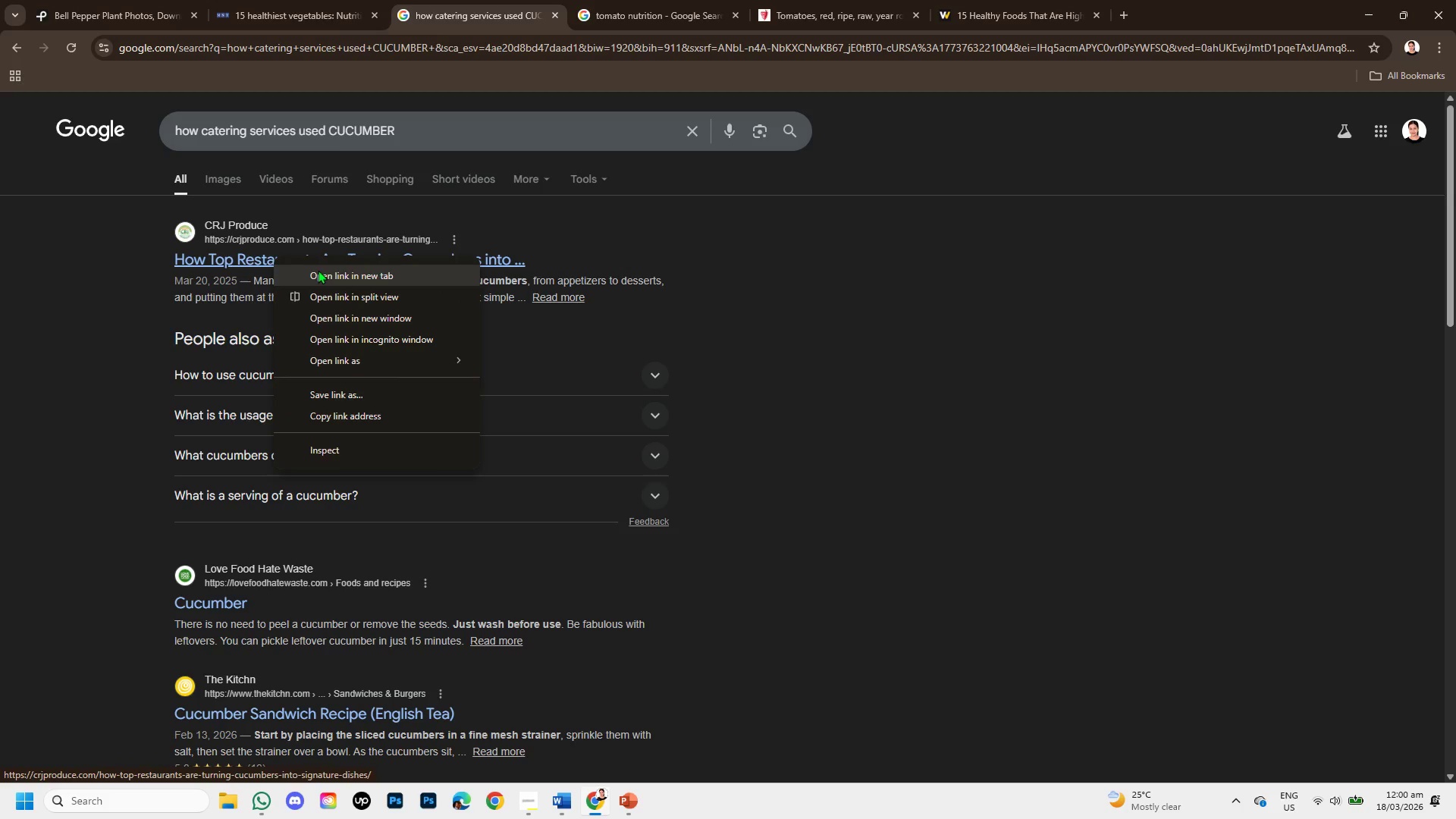 
left_click([318, 270])
 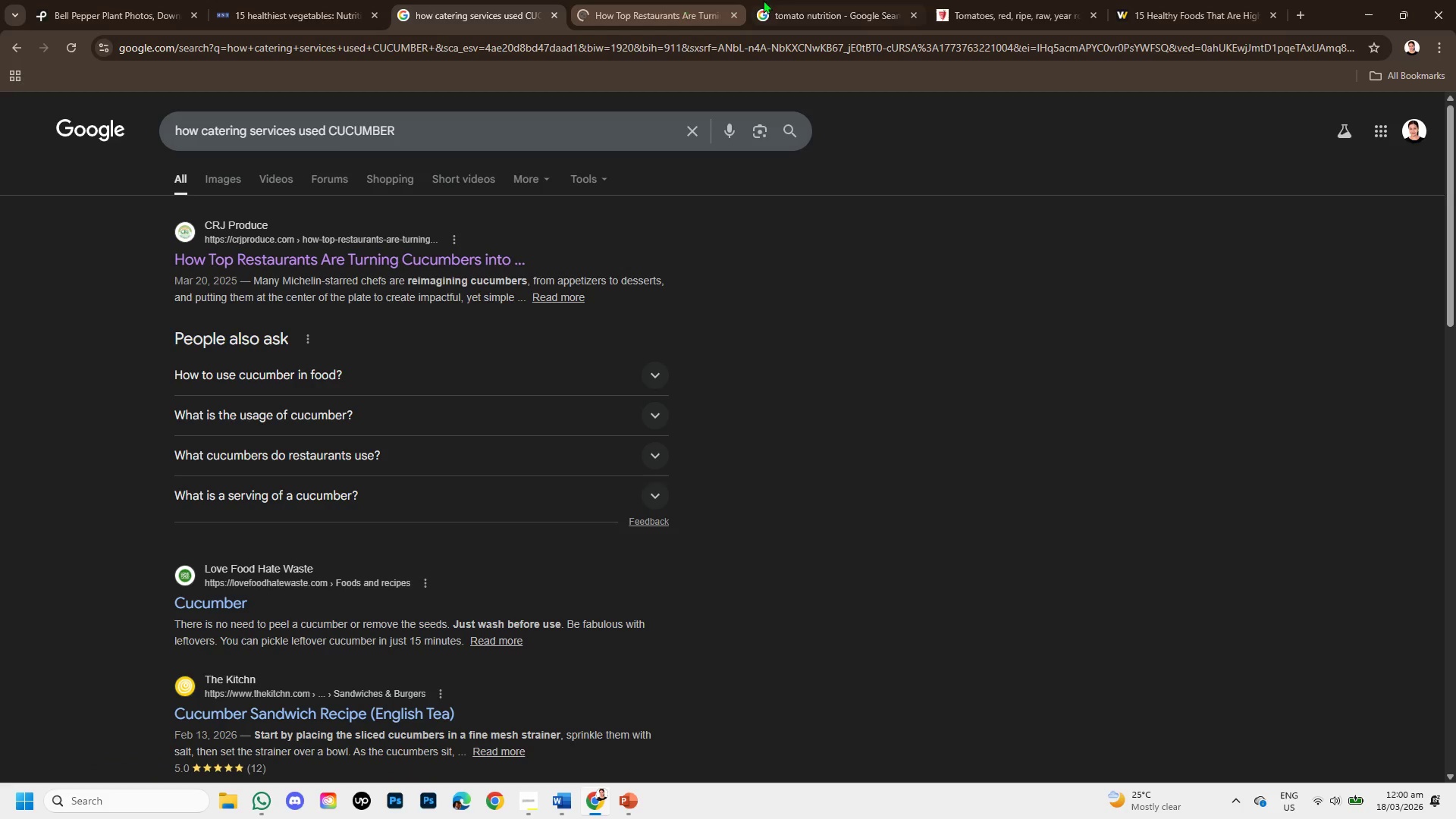 
left_click([814, 0])
 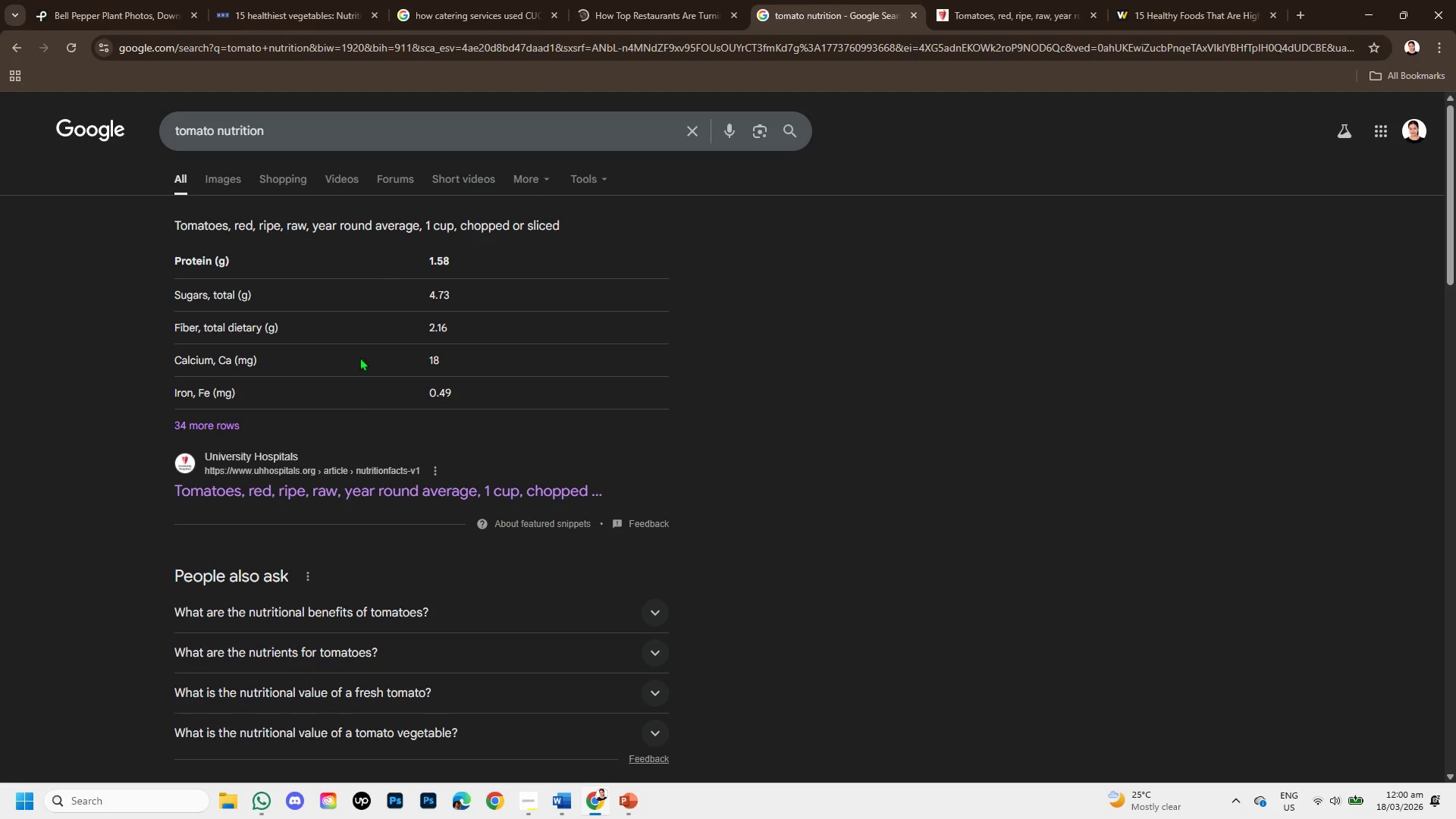 
scroll: coordinate [353, 397], scroll_direction: down, amount: 1.0
 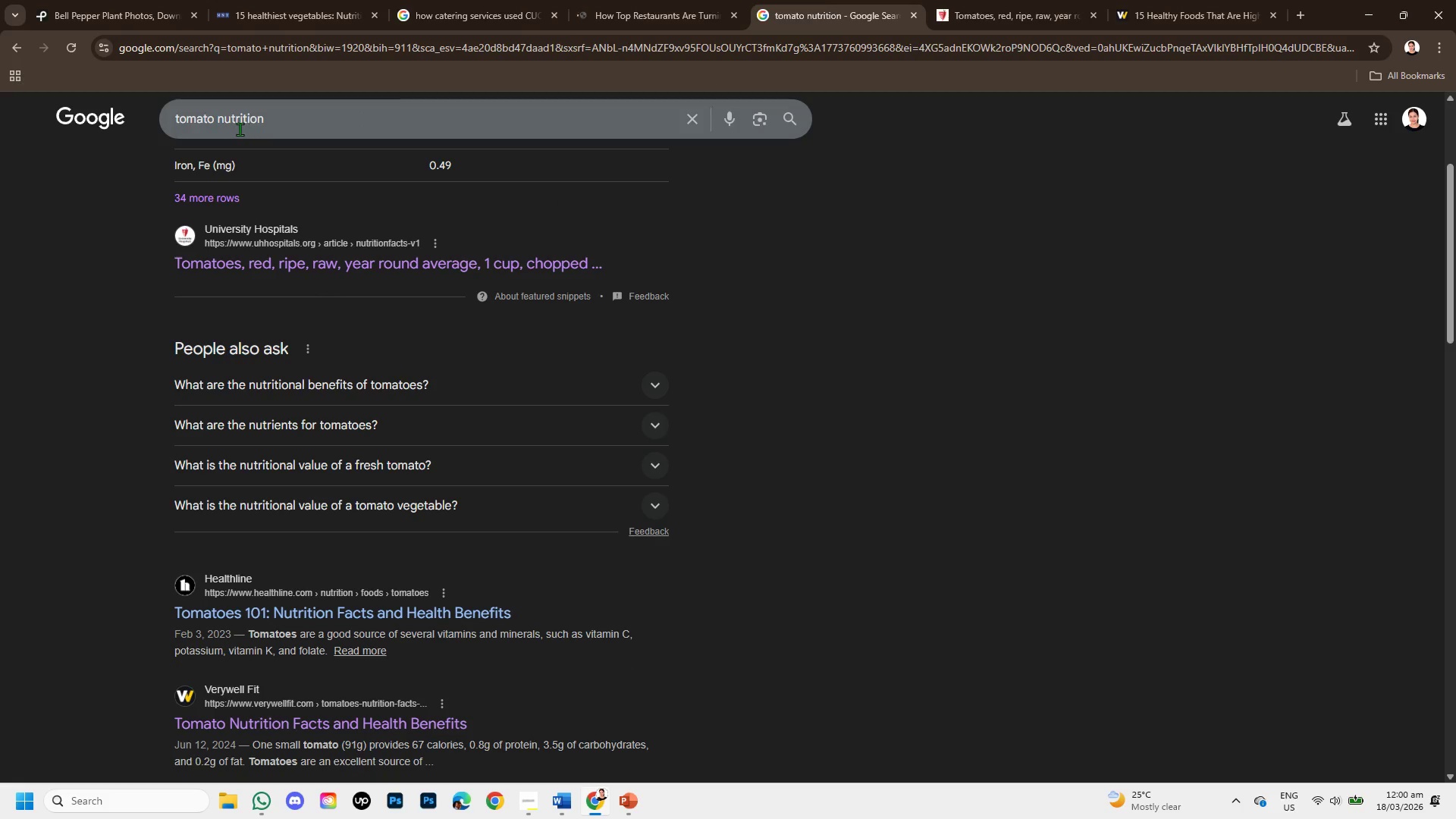 
left_click_drag(start_coordinate=[218, 125], to_coordinate=[177, 130])
 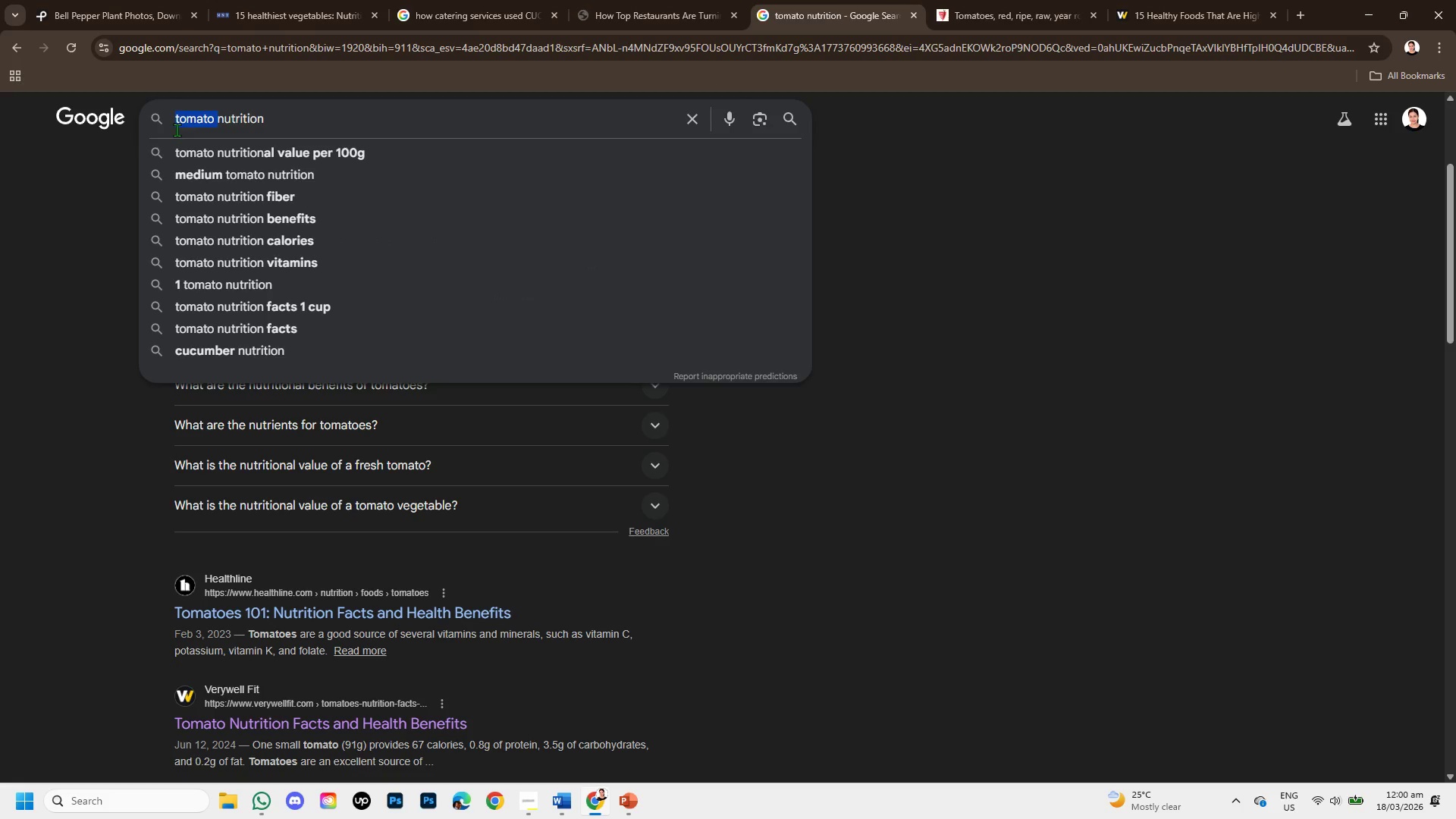 
key(Backspace)
type(CUCMBER )
 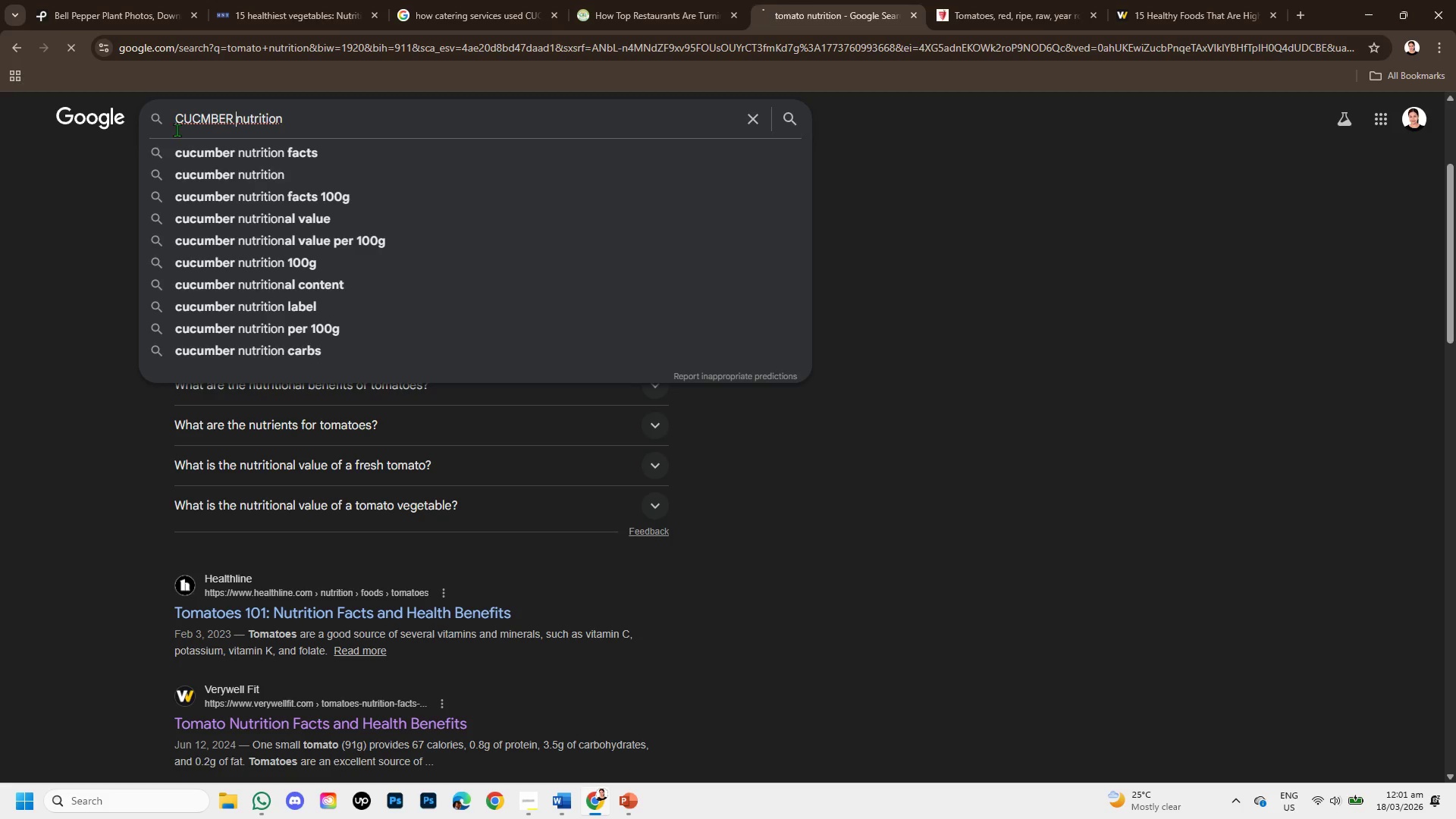 
key(Enter)
 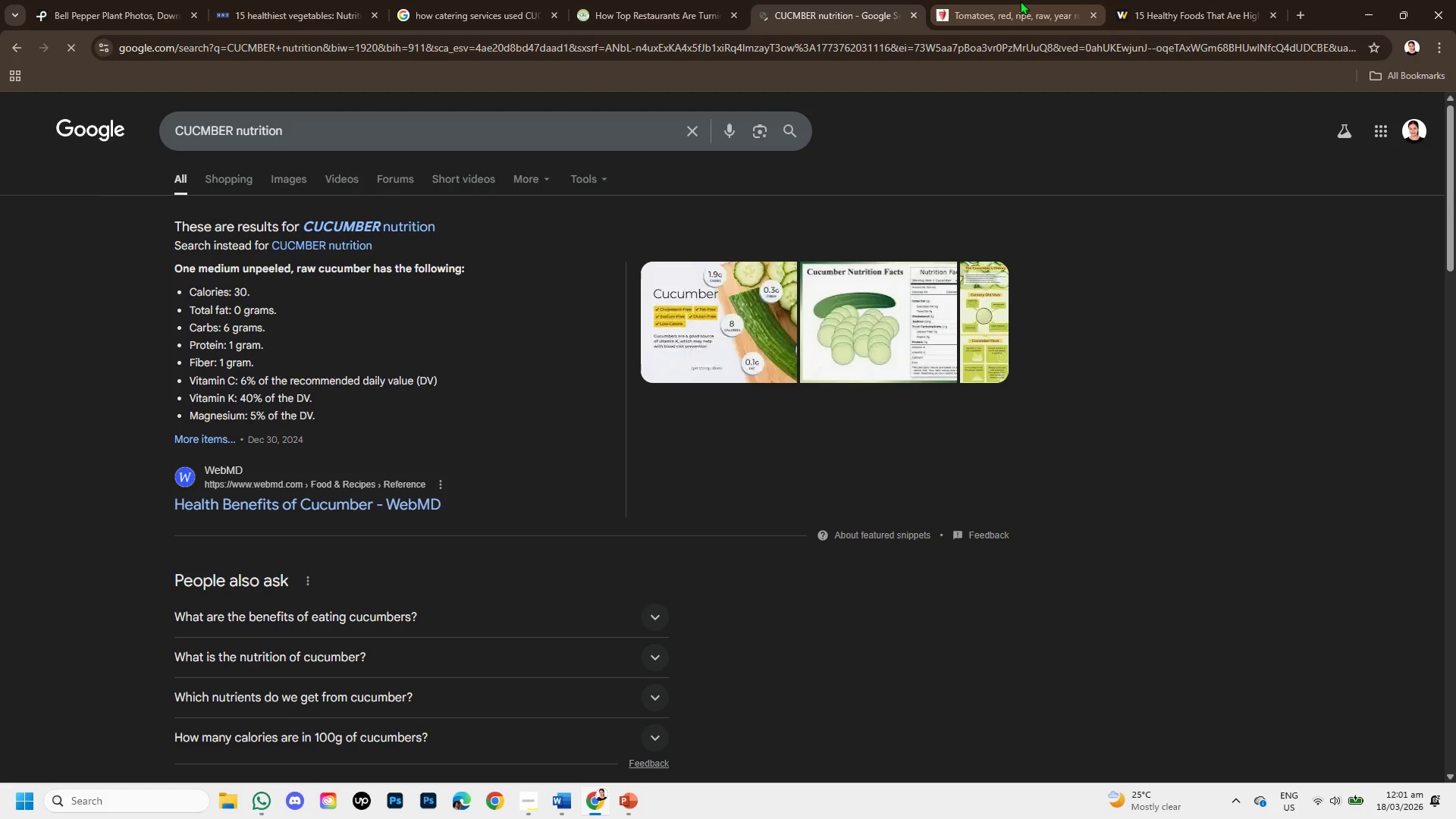 
left_click([1021, 0])
 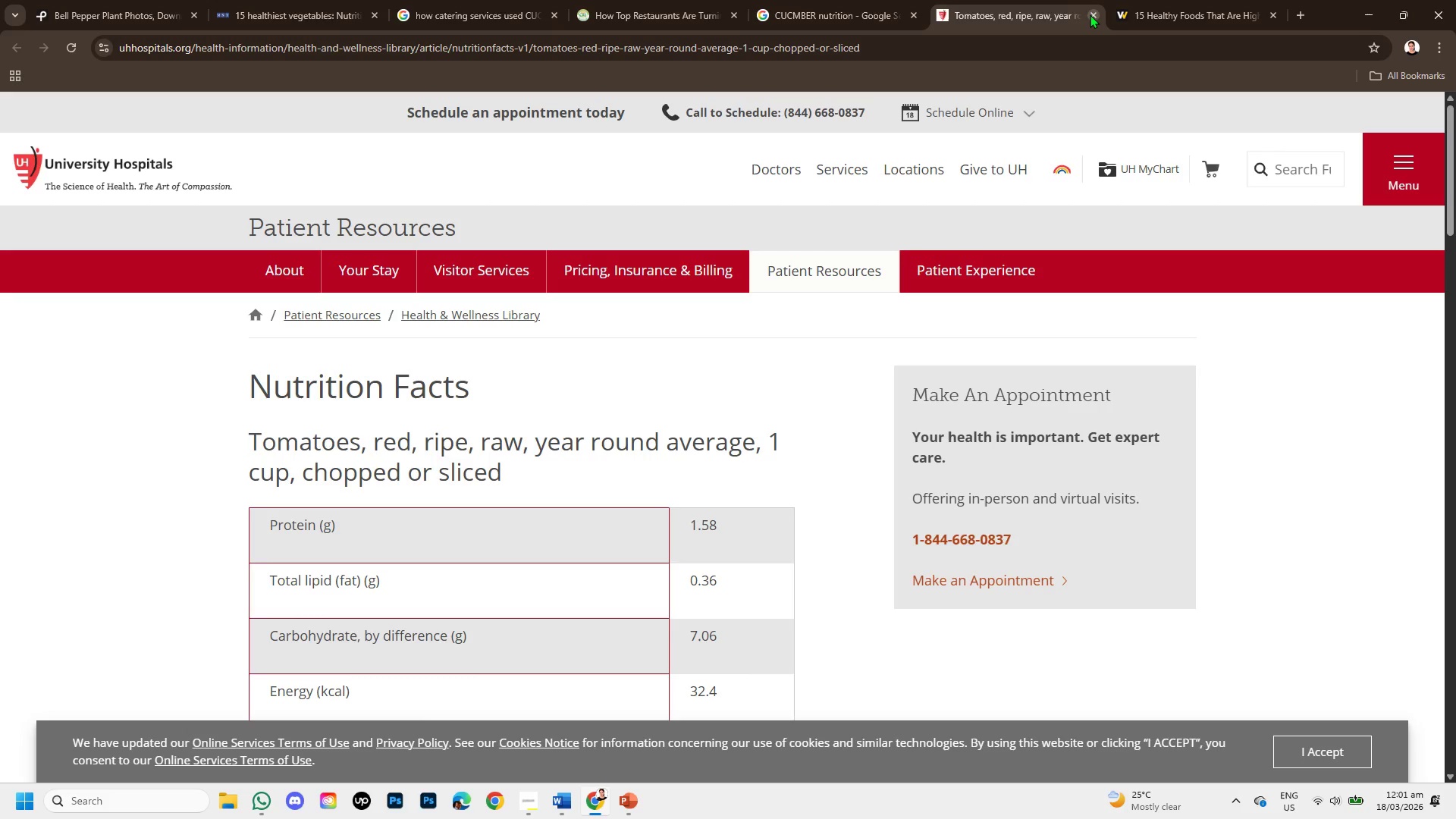 
left_click([1090, 14])
 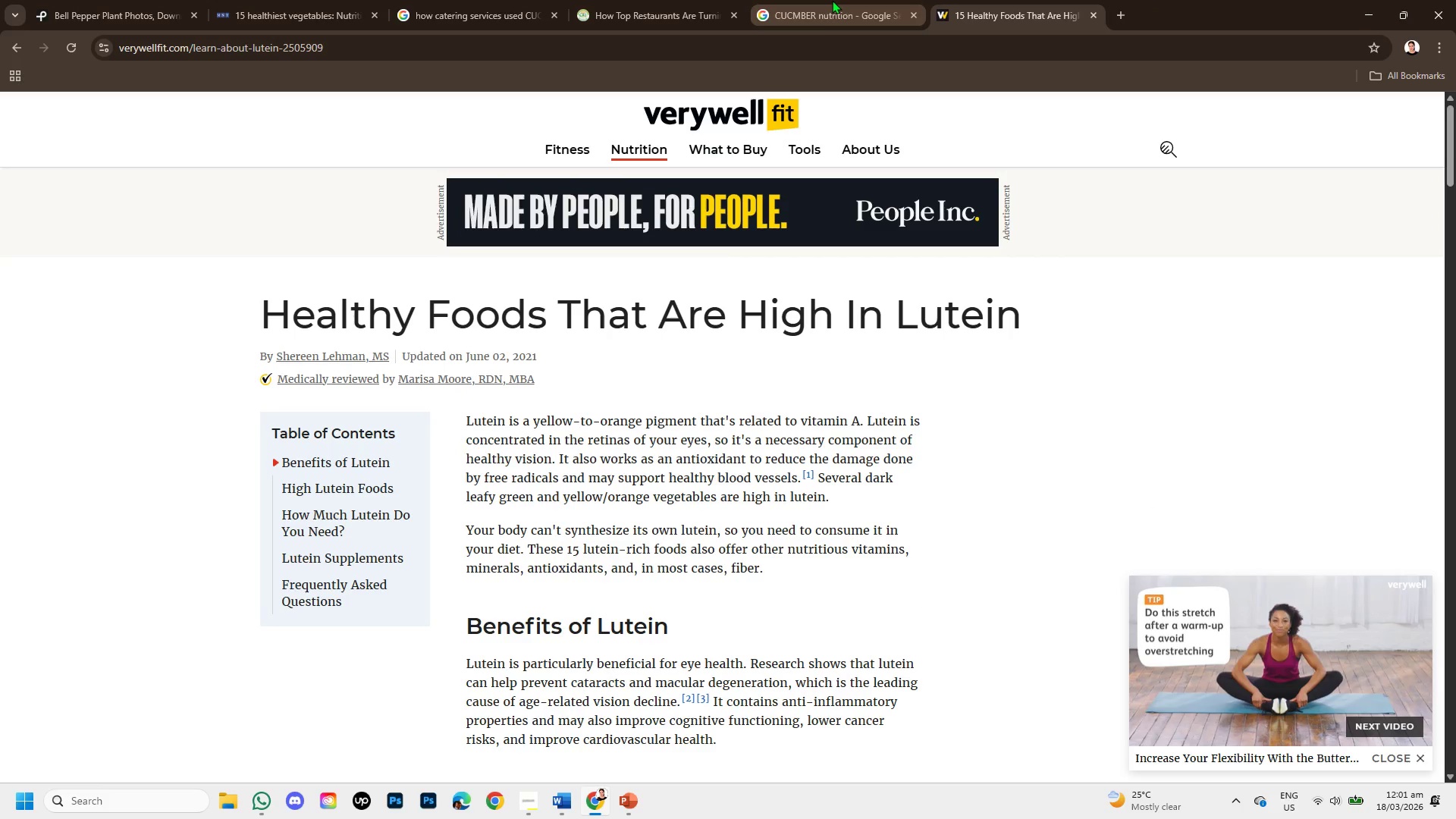 
left_click([832, 0])
 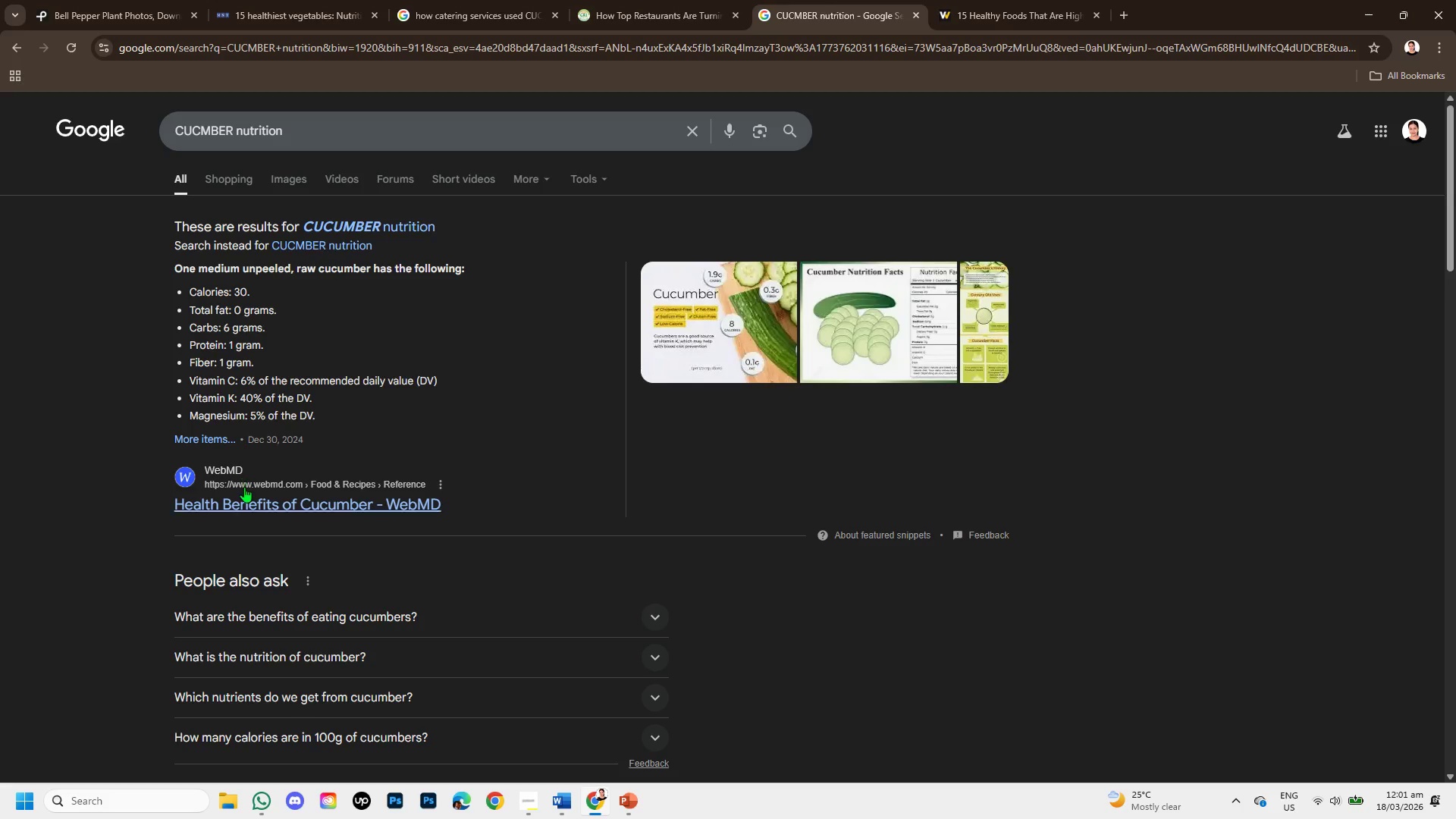 
right_click([243, 495])
 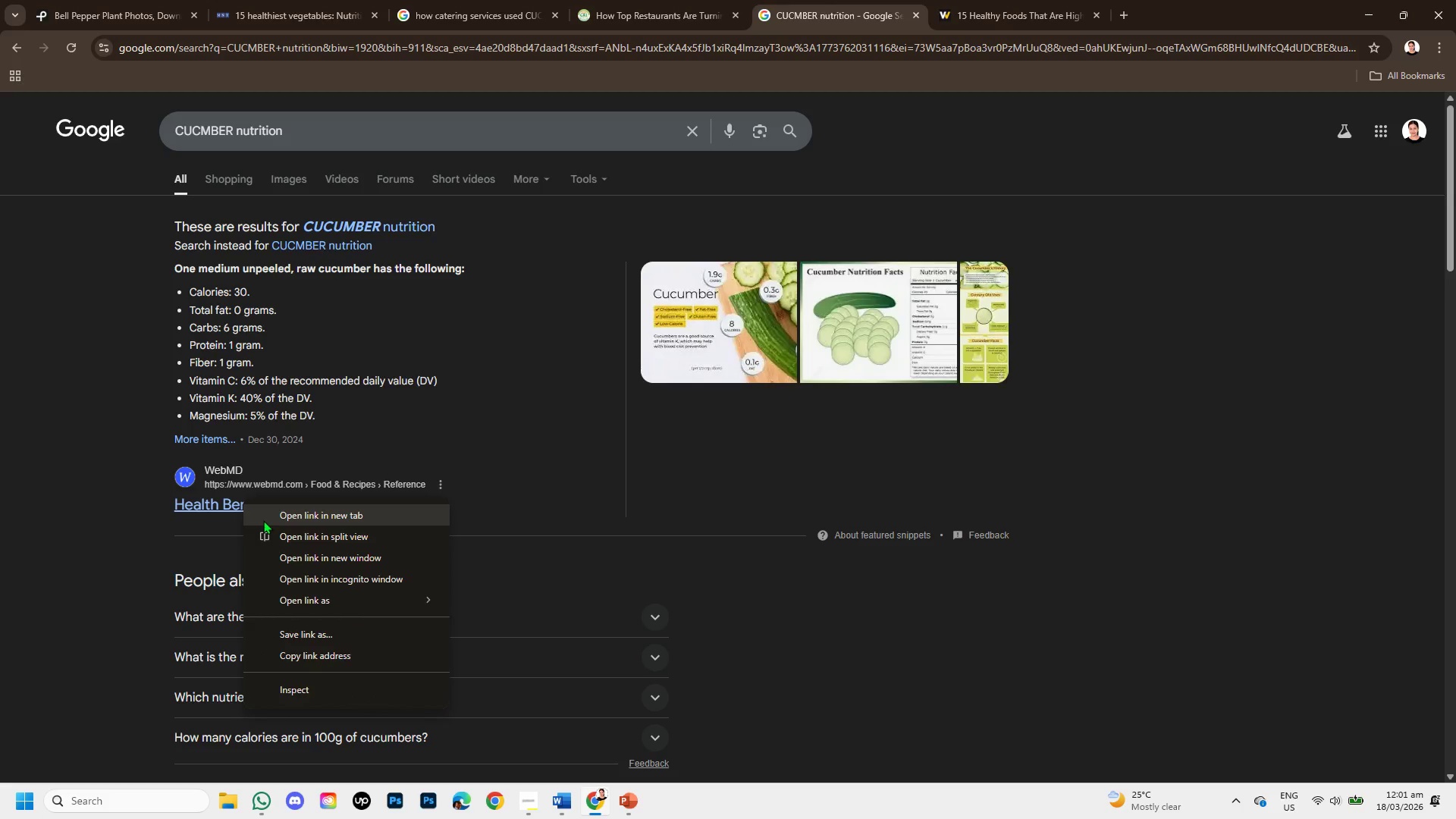 
left_click([263, 520])
 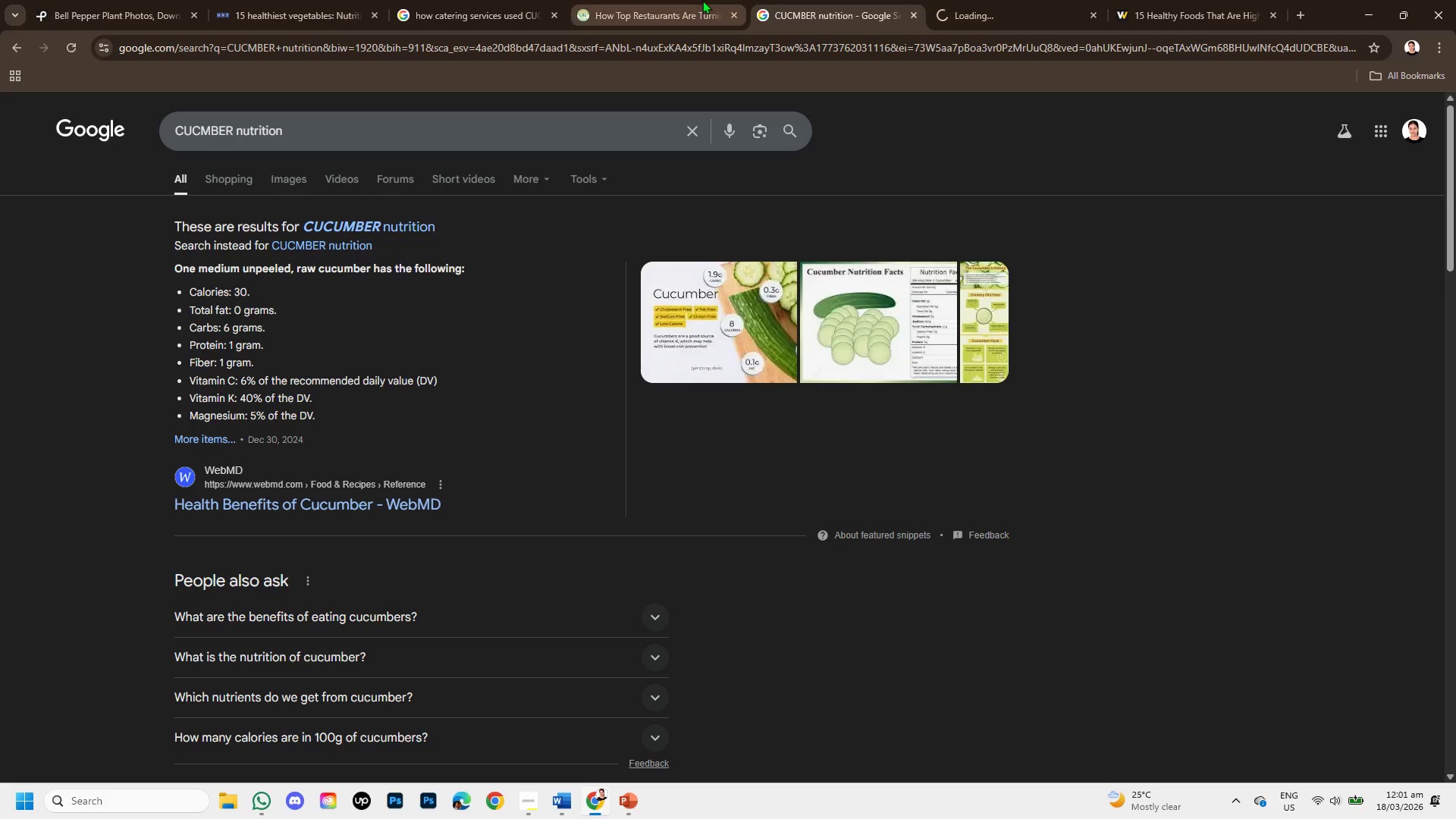 
left_click([702, 0])
 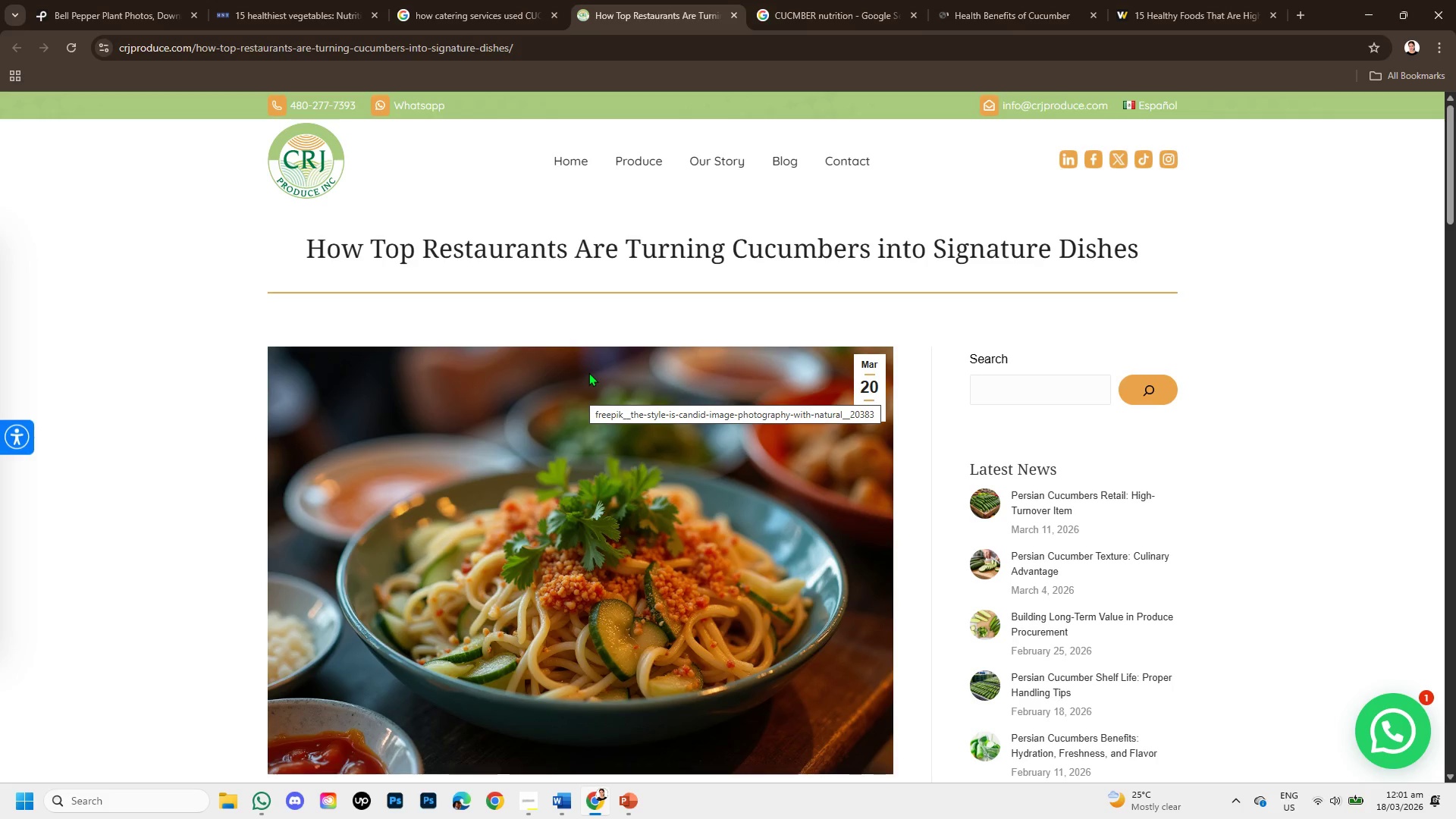 
wait(5.83)
 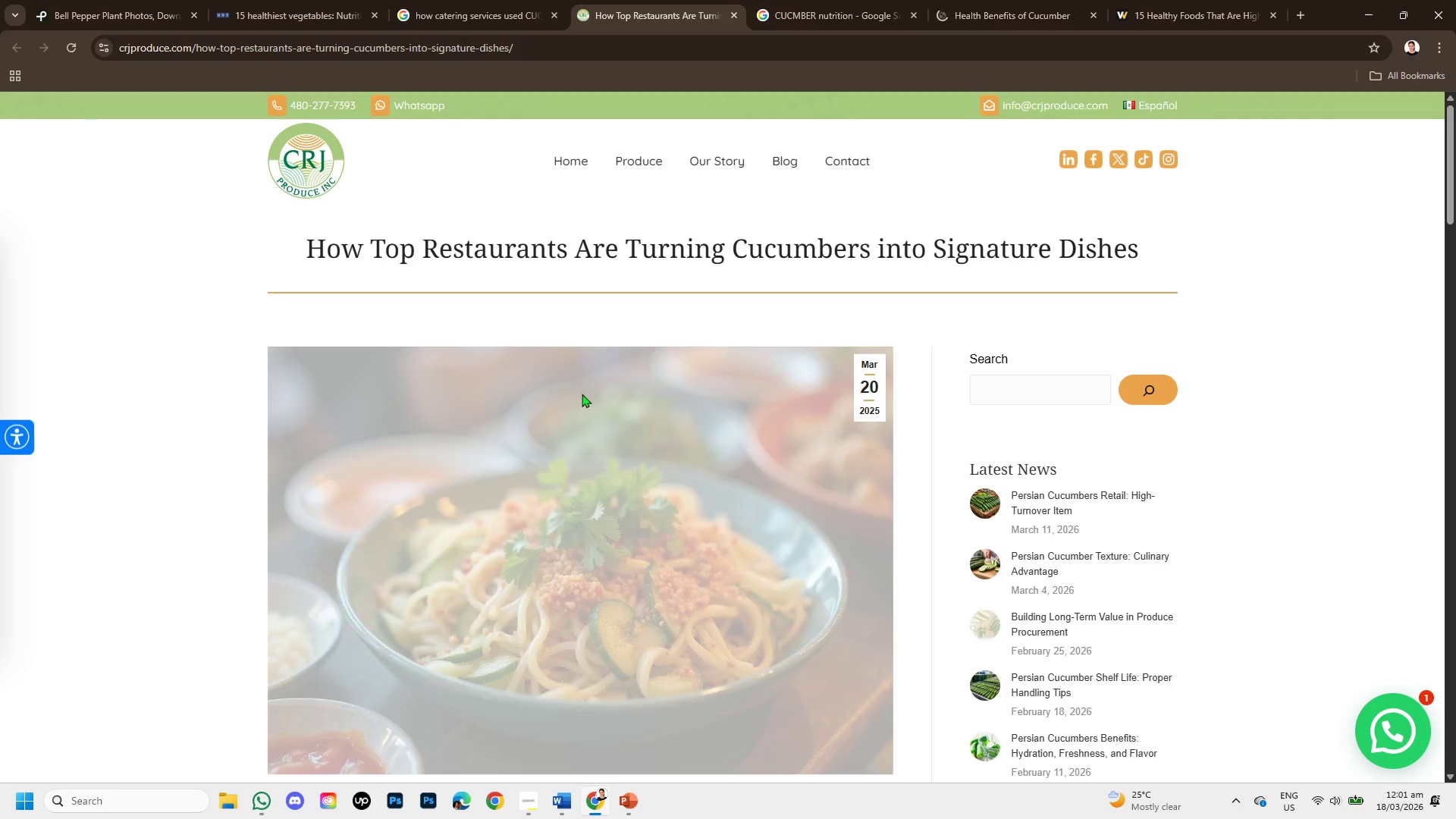 
scroll: coordinate [485, 384], scroll_direction: down, amount: 3.0
 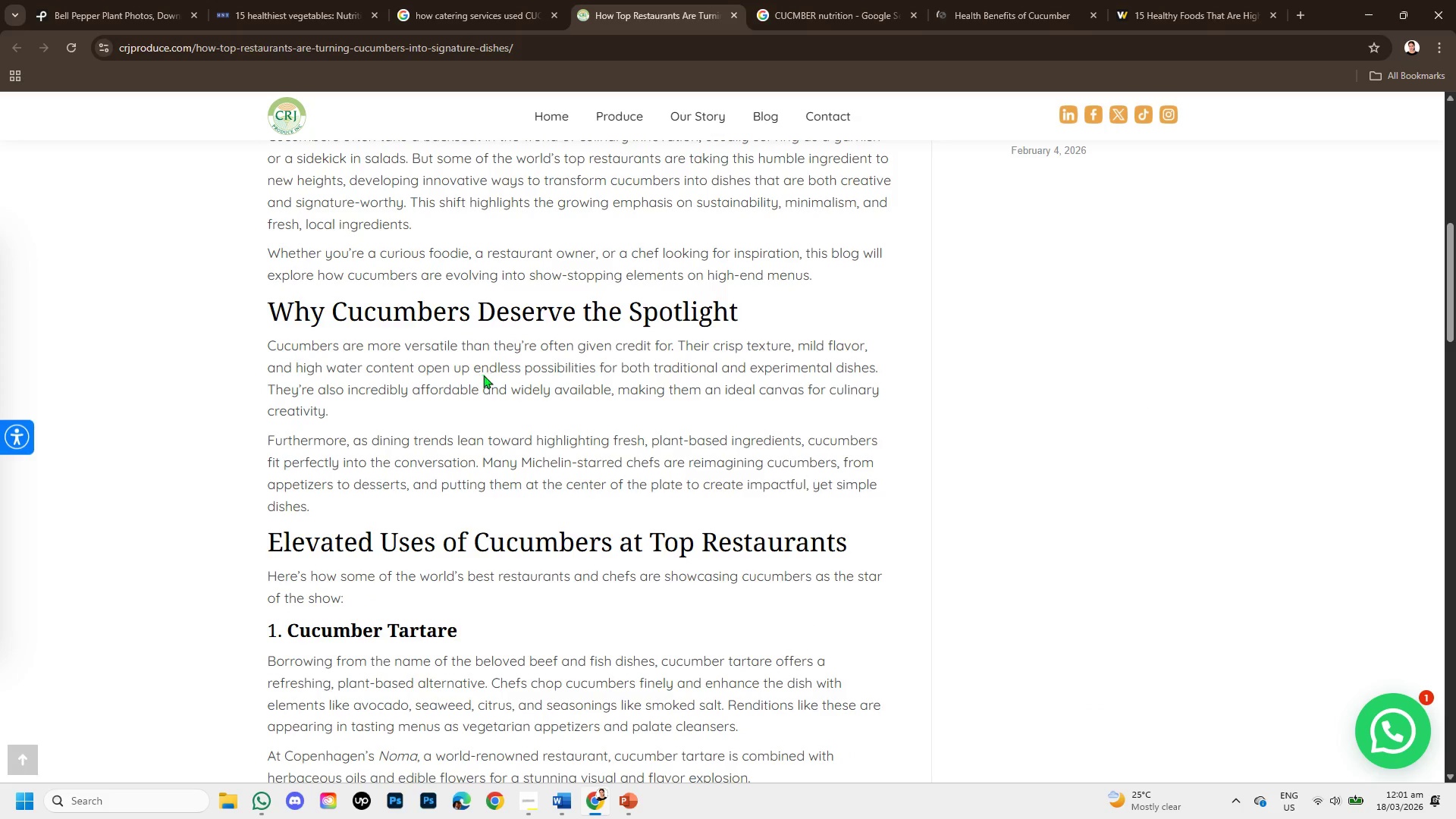 
scroll: coordinate [482, 371], scroll_direction: up, amount: 1.0
 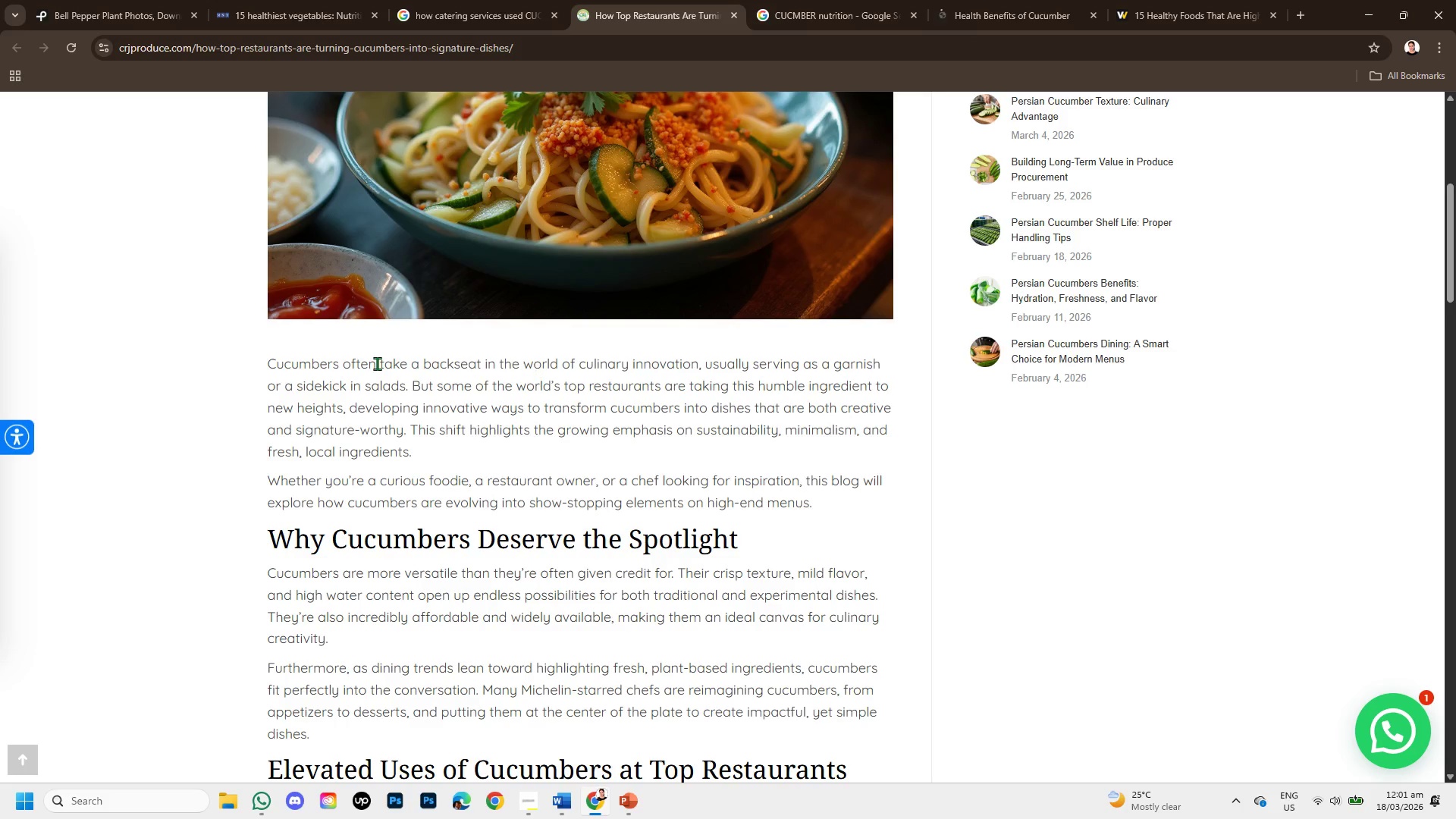 
wait(5.87)
 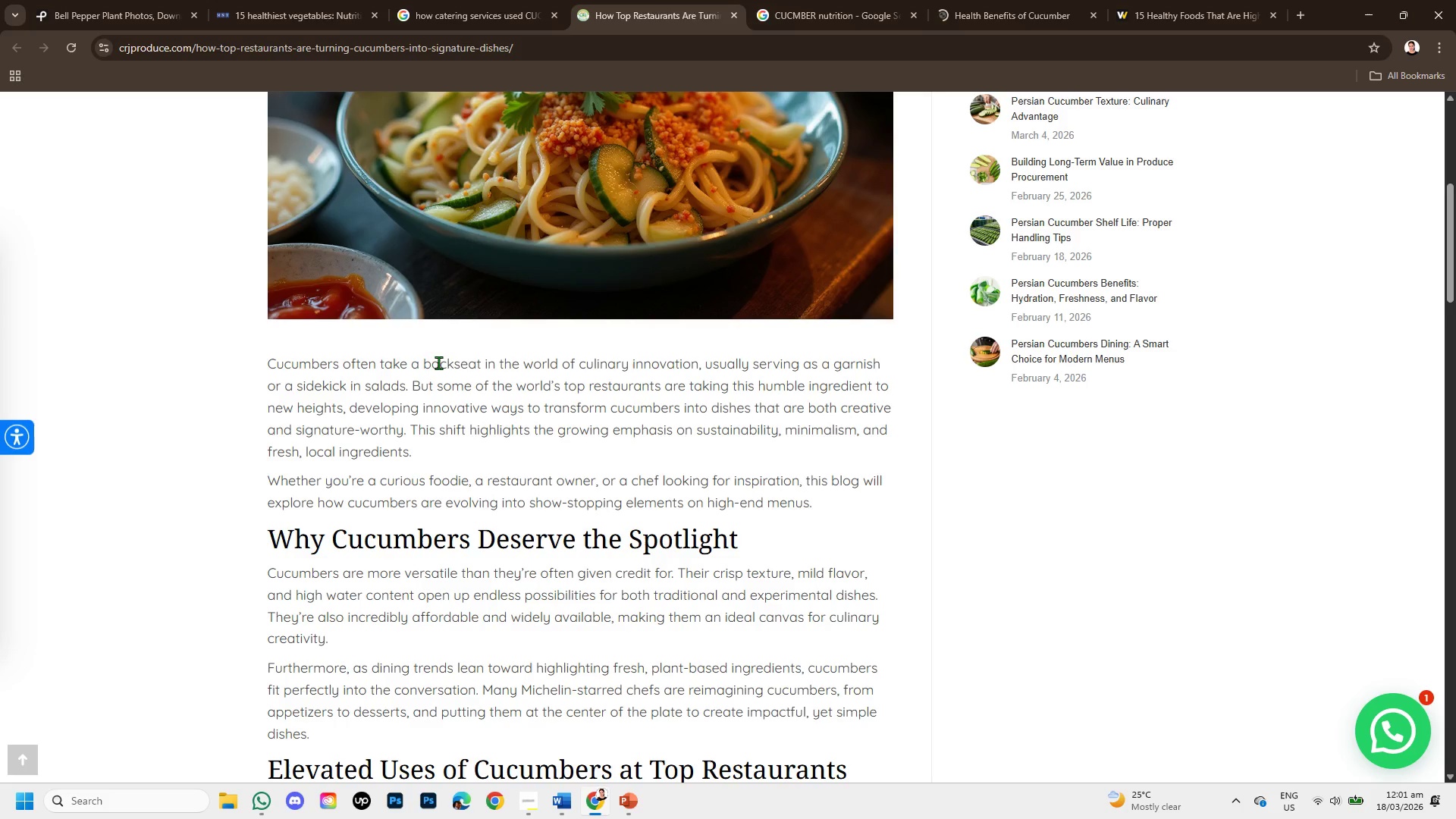 
scroll: coordinate [428, 472], scroll_direction: down, amount: 1.0
 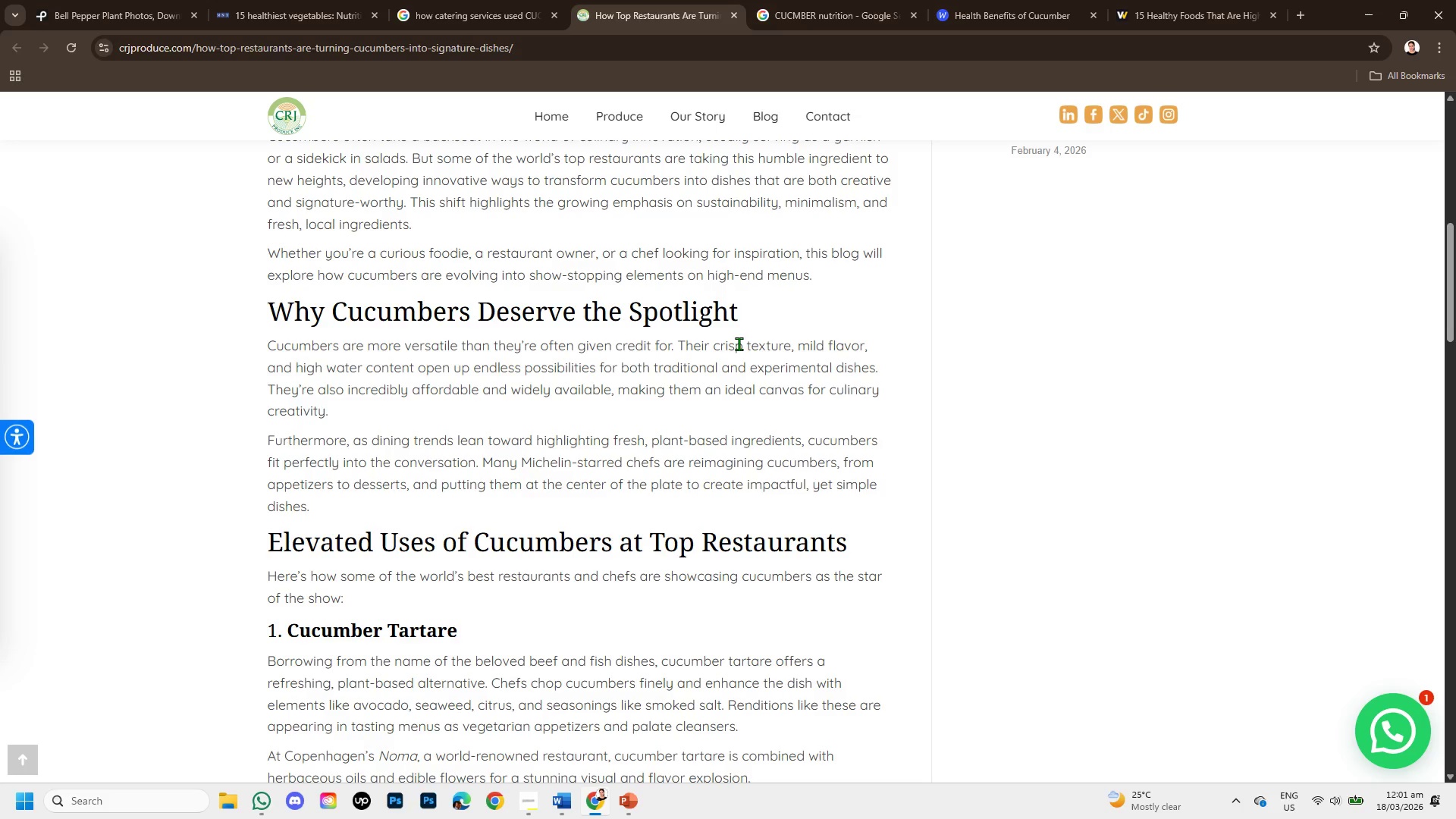 
wait(11.04)
 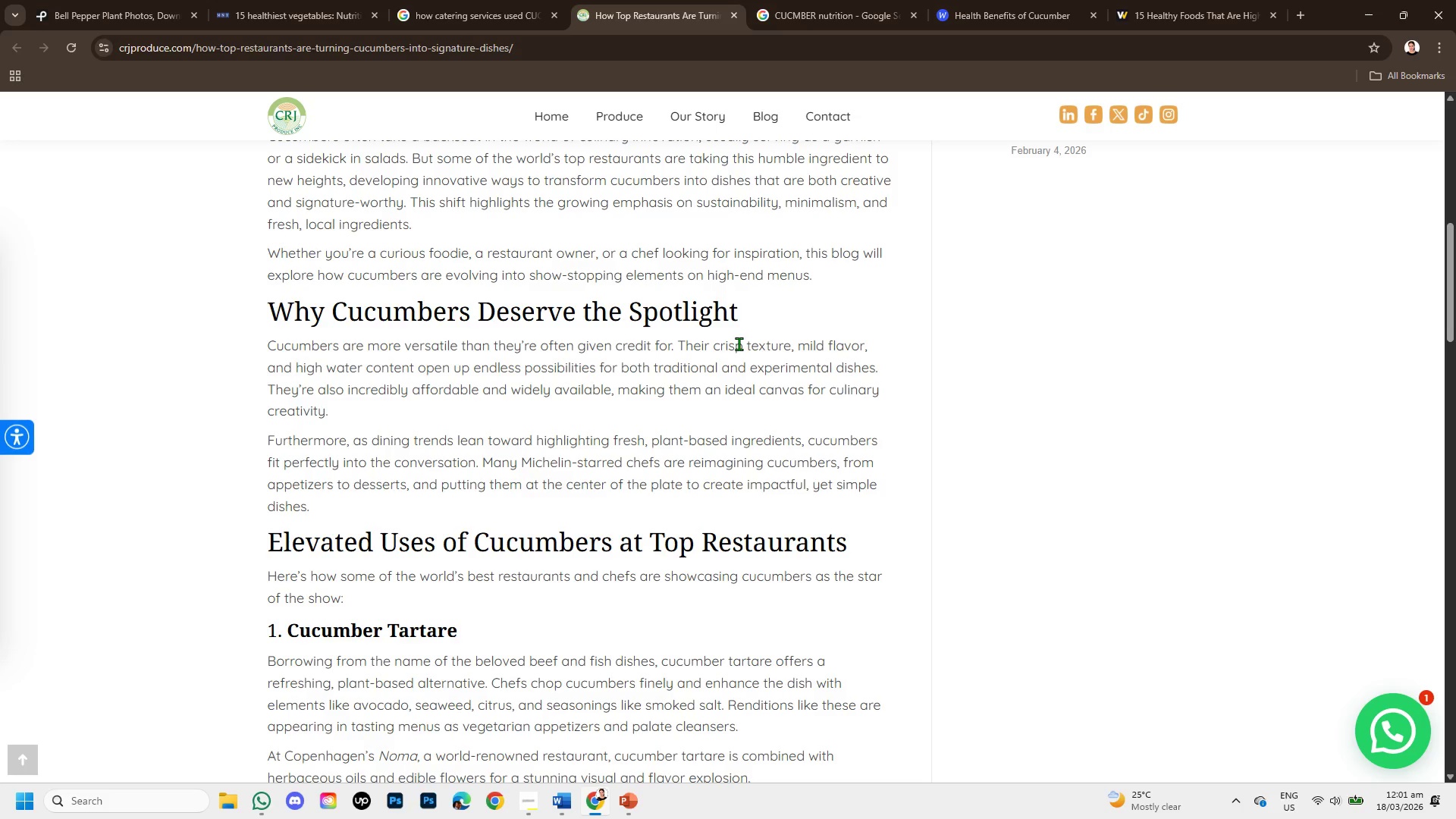 
left_click_drag(start_coordinate=[270, 344], to_coordinate=[883, 369])
 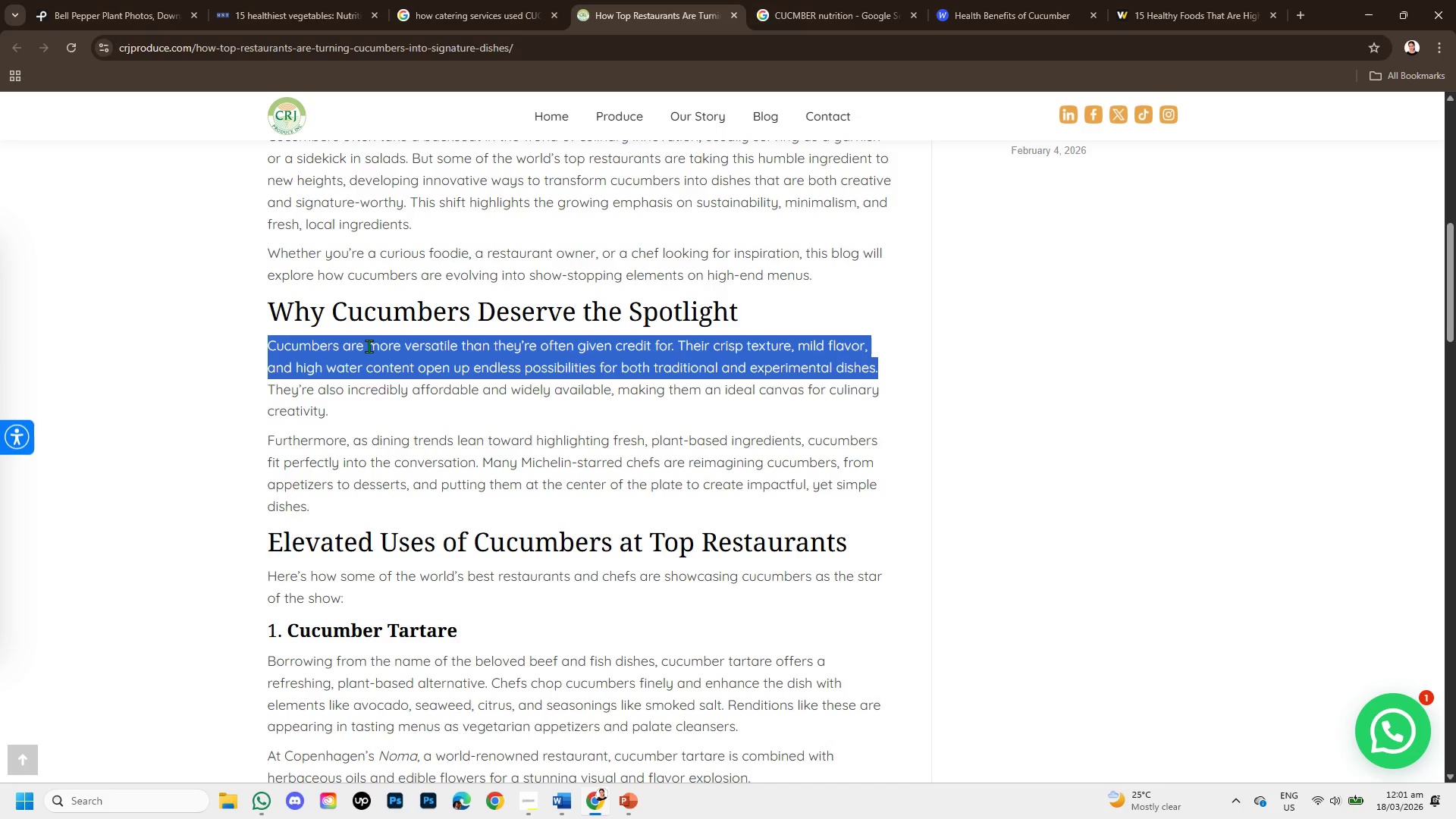 
hold_key(key=ControlLeft, duration=0.75)
 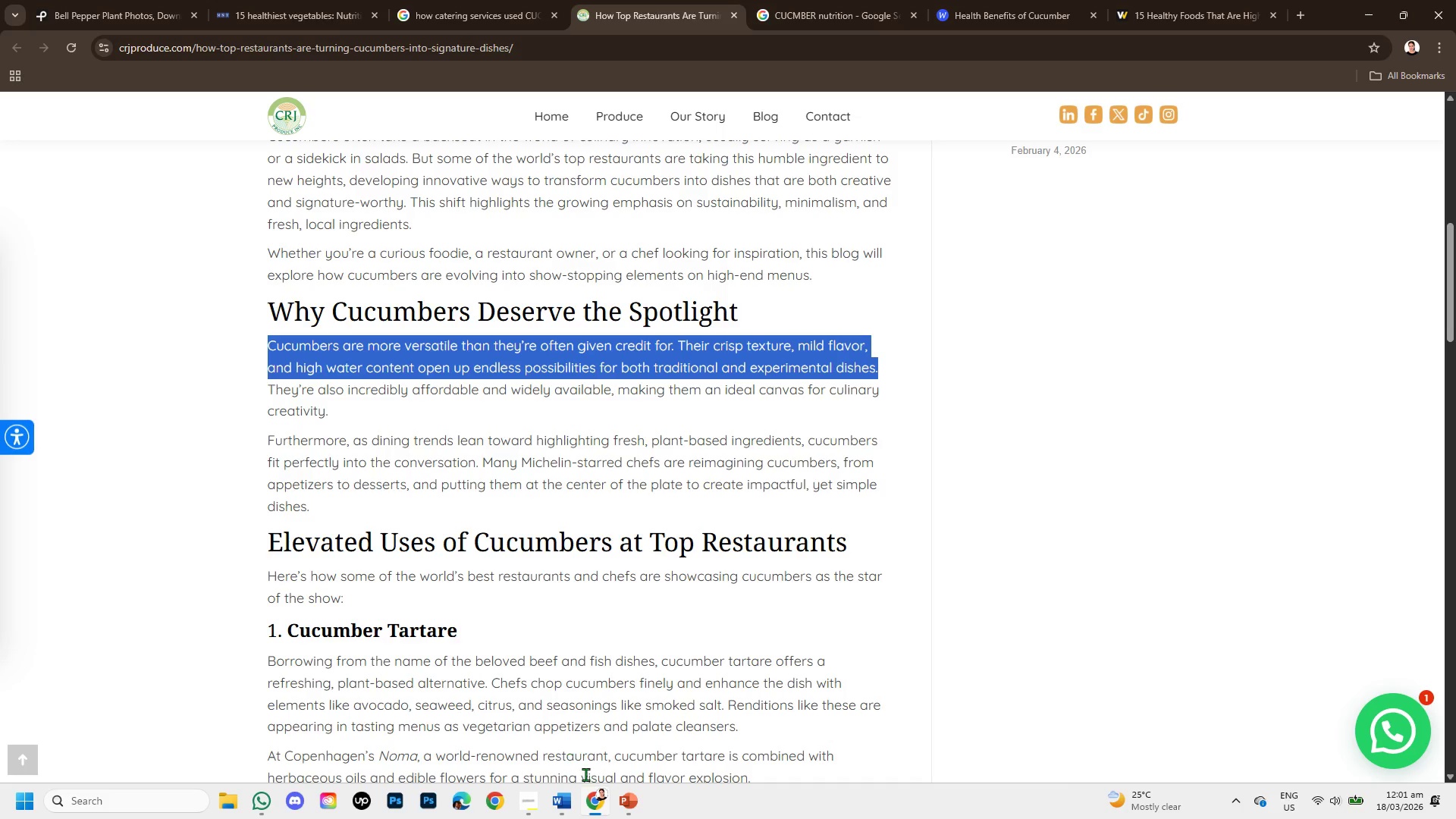 
hold_key(key=C, duration=0.31)
 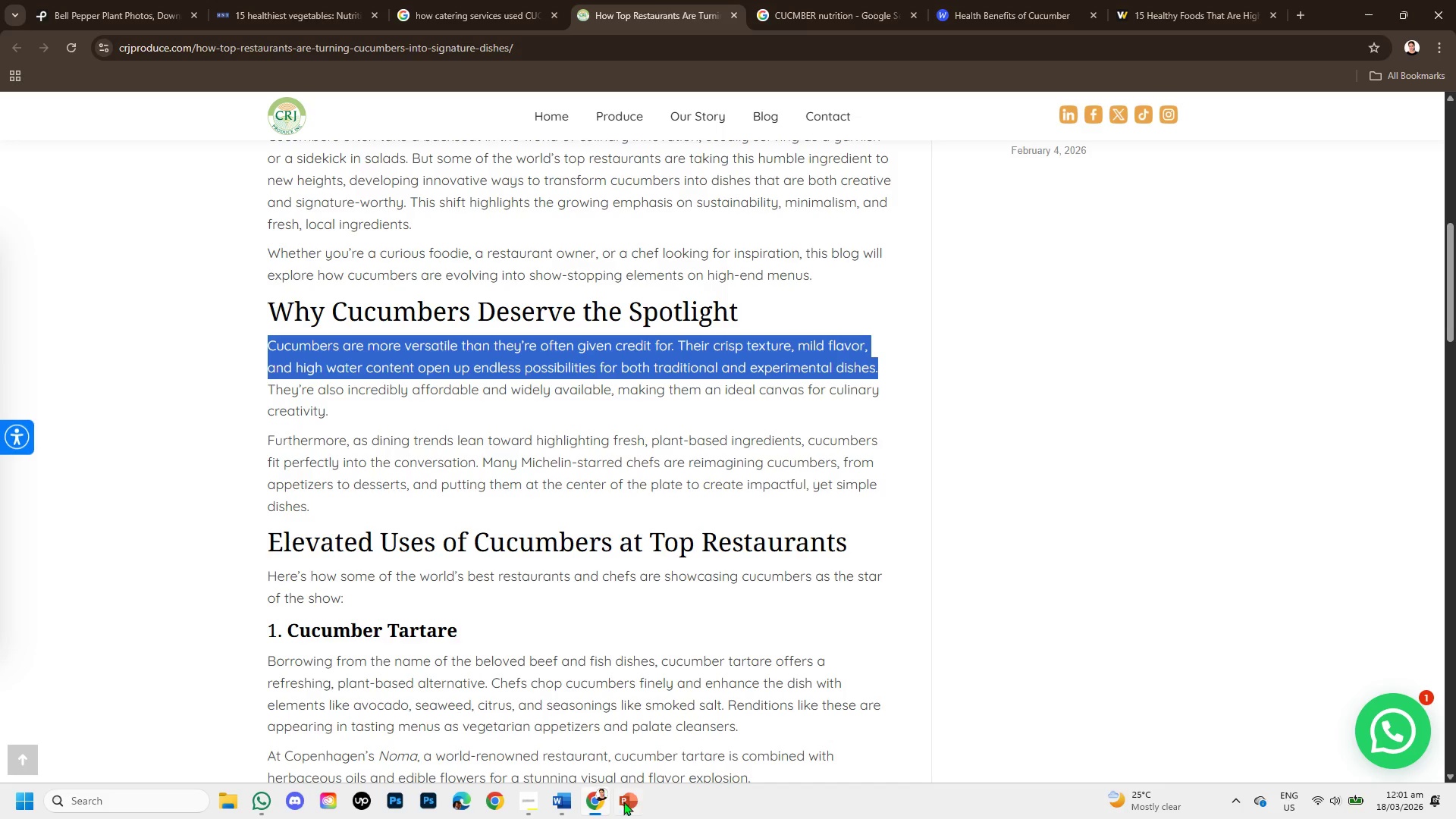 
left_click([624, 802])
 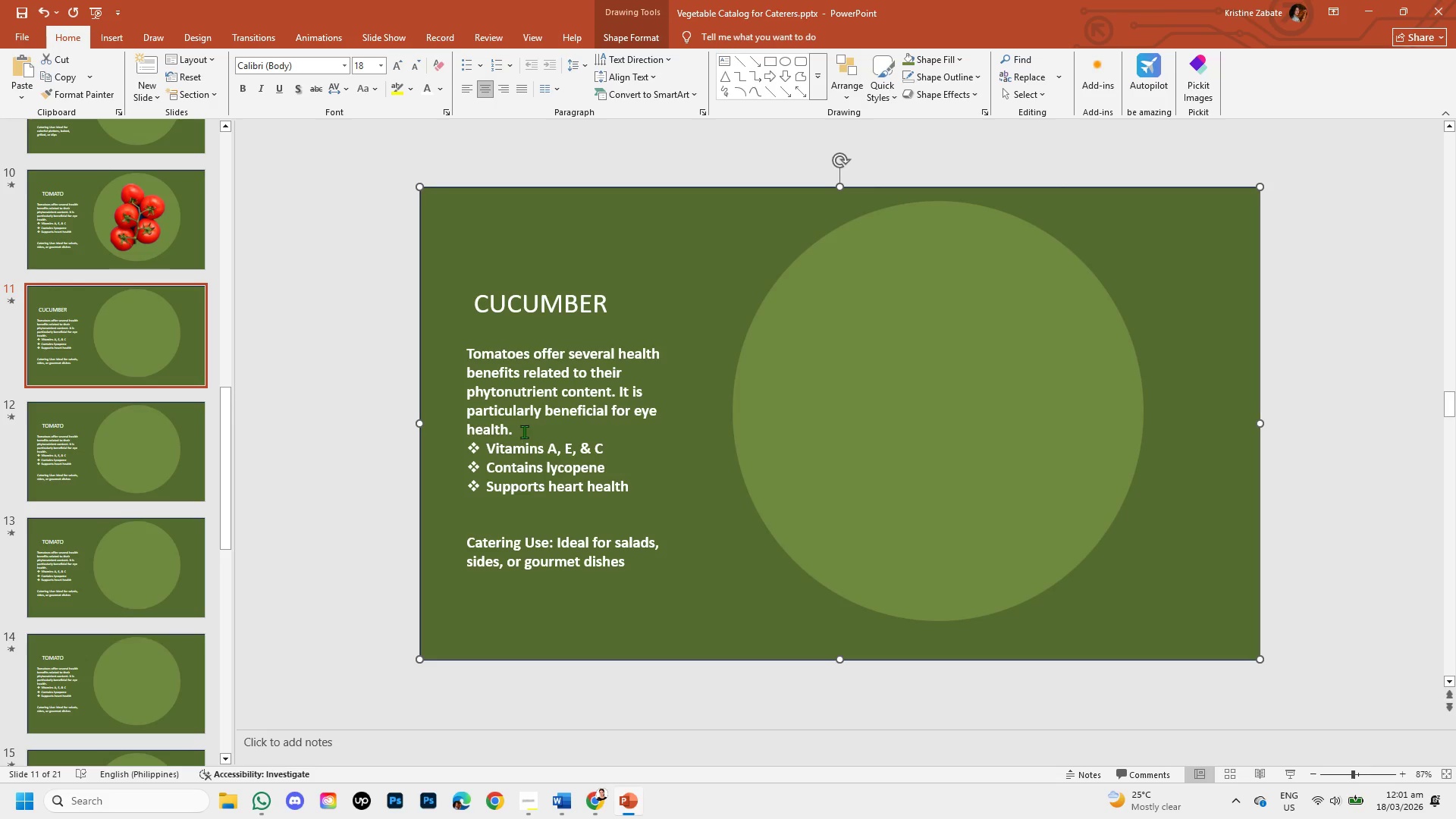 
left_click_drag(start_coordinate=[519, 431], to_coordinate=[495, 358])
 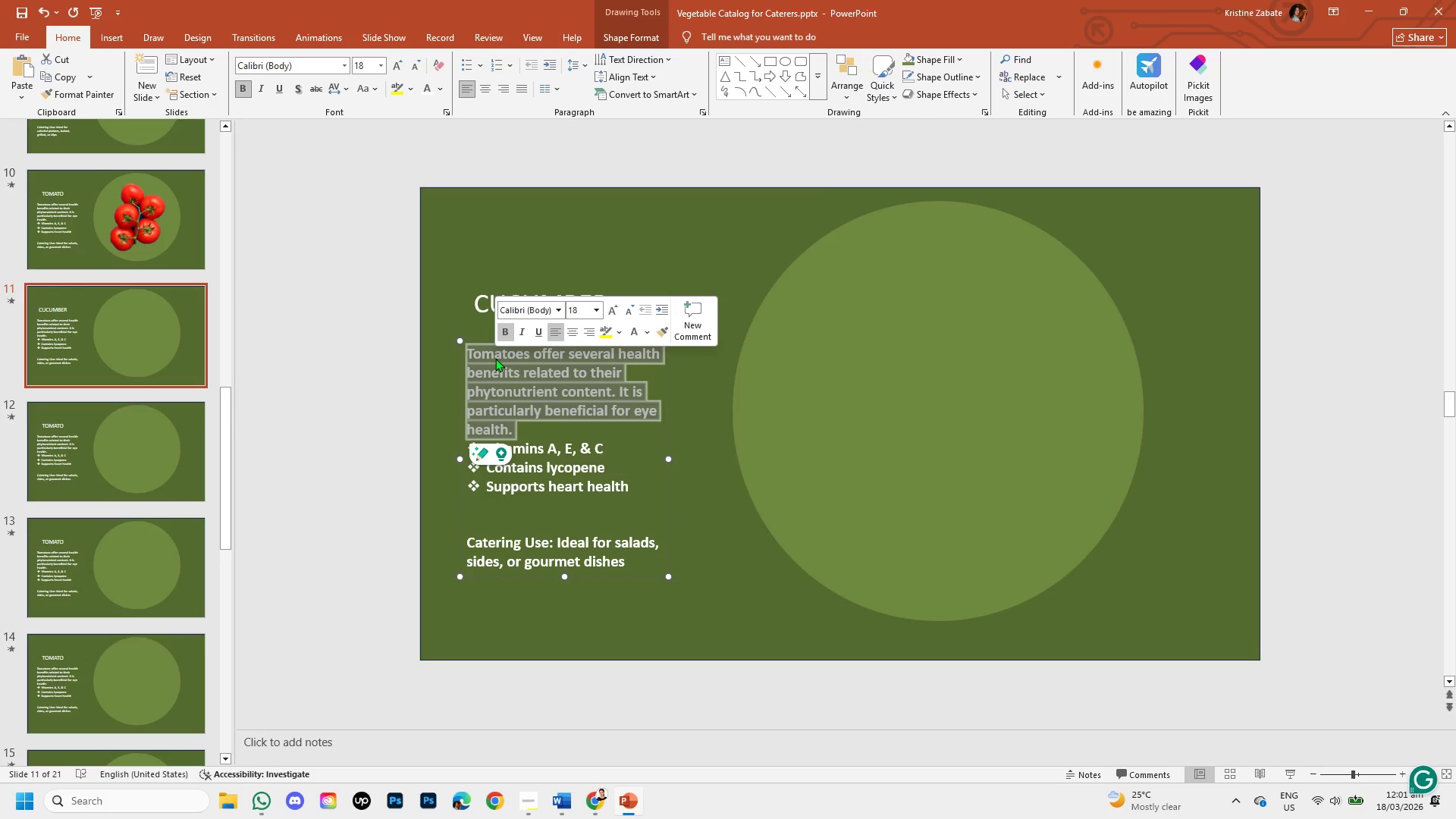 
key(Backspace)
 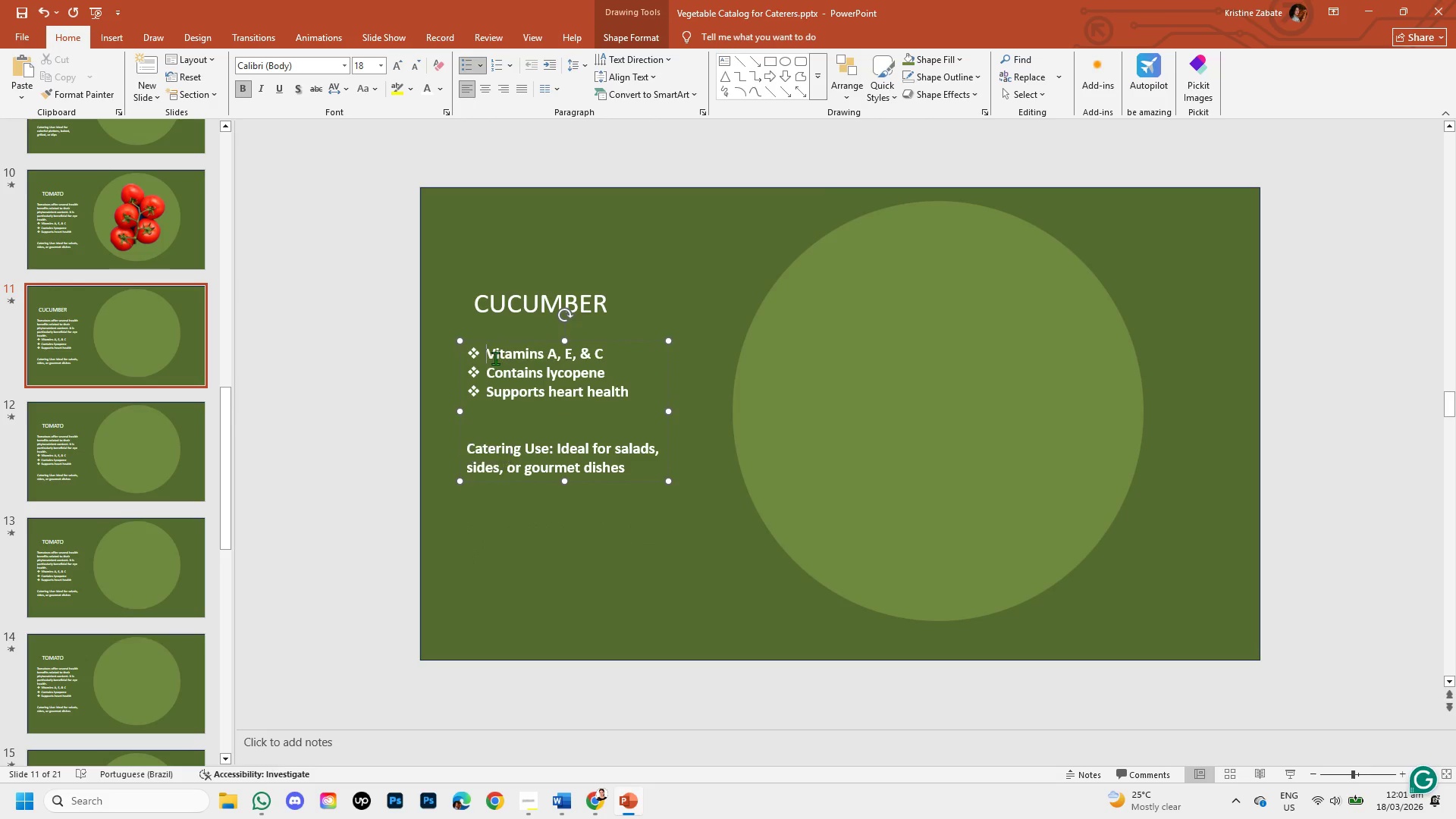 
key(Control+V)
 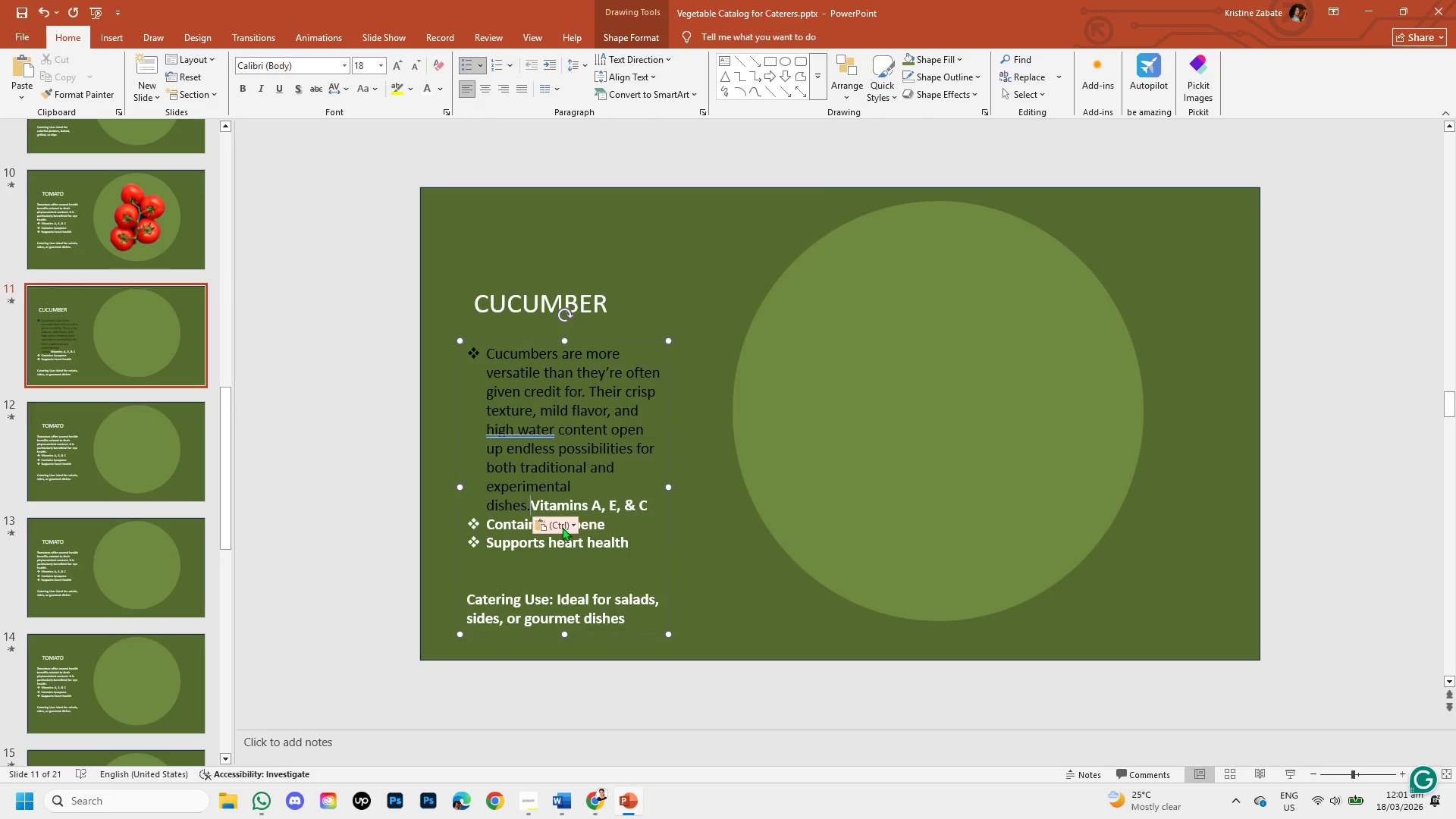 
left_click([566, 526])
 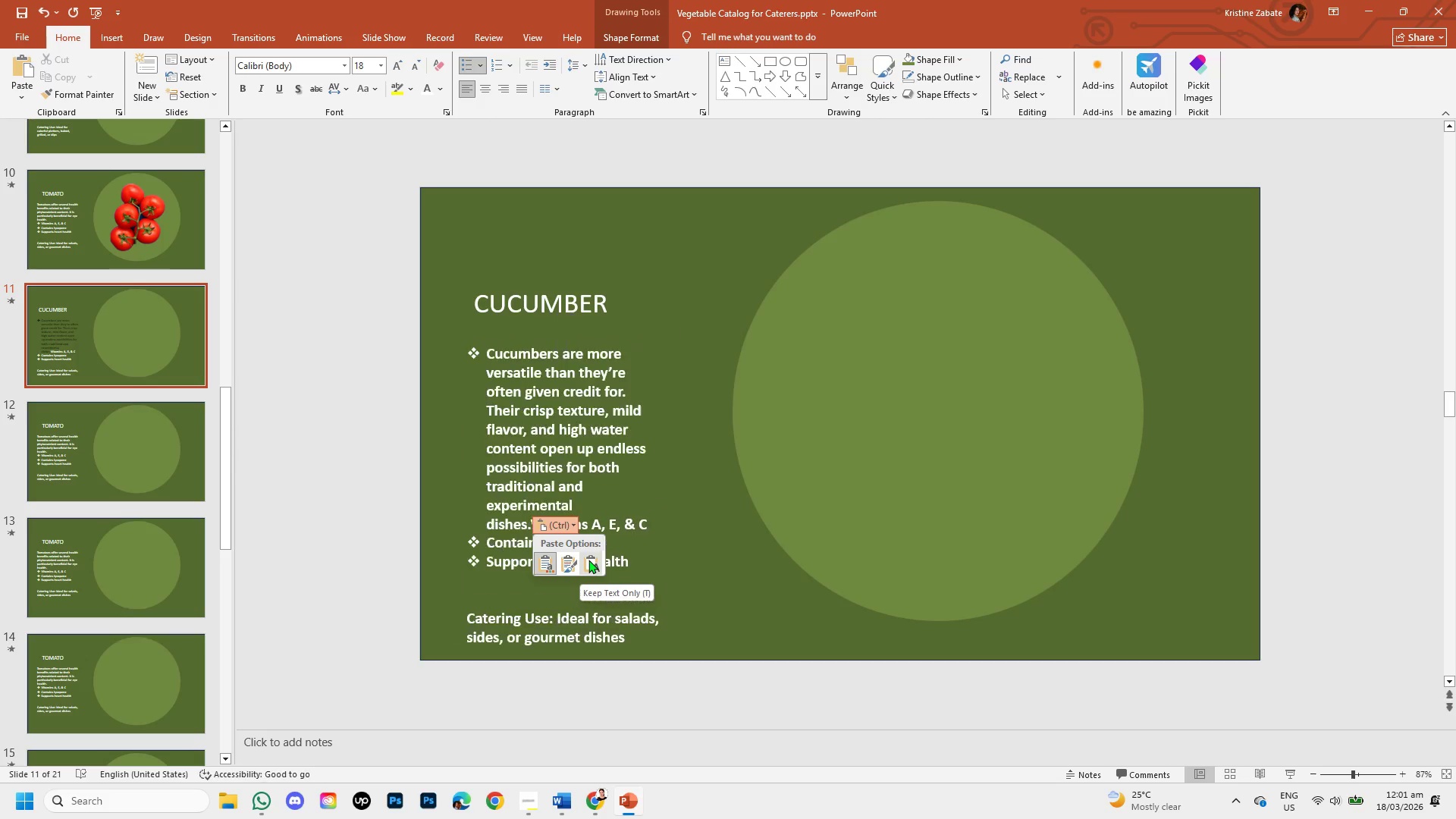 
left_click([588, 560])
 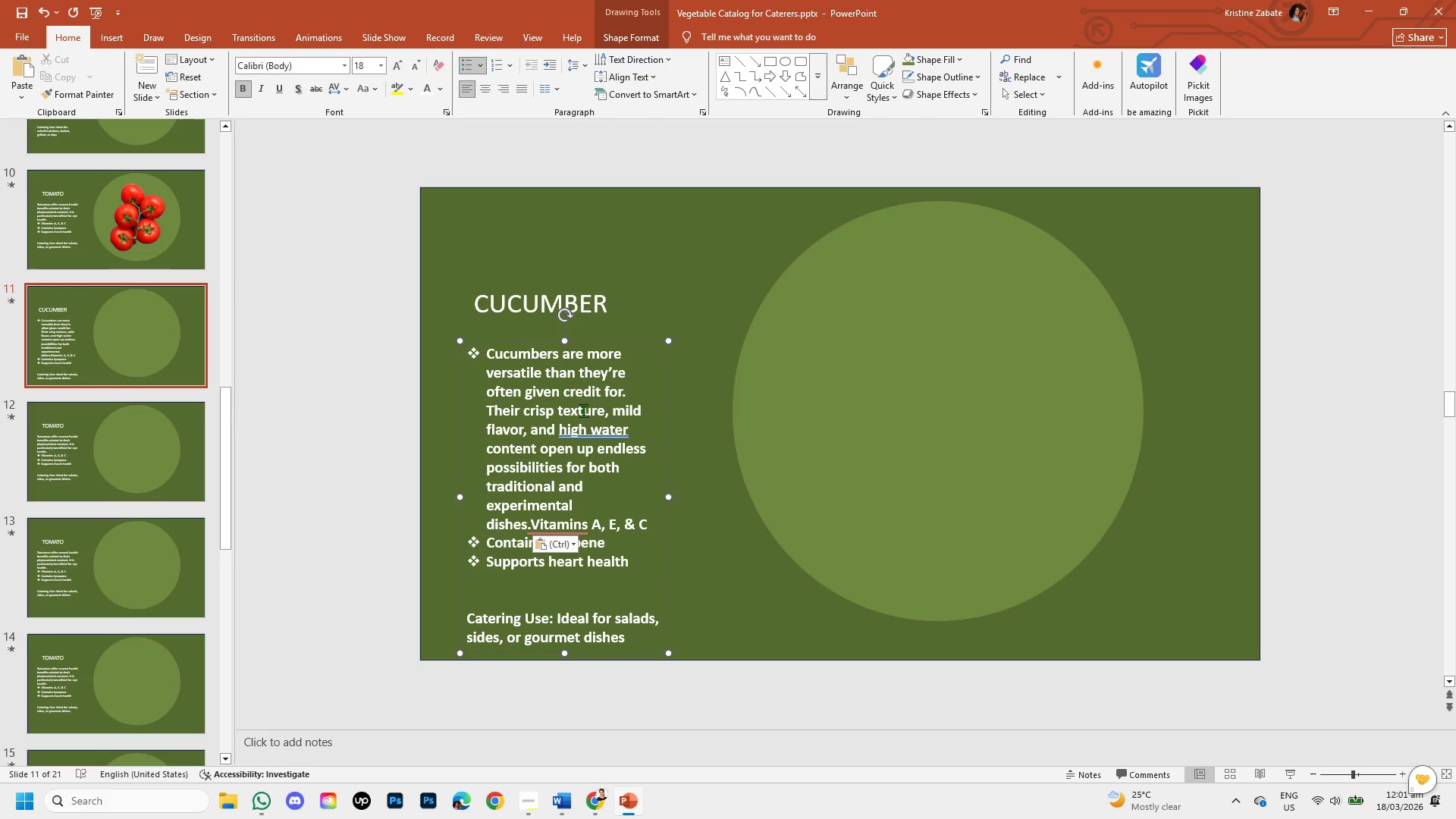 
left_click([588, 432])
 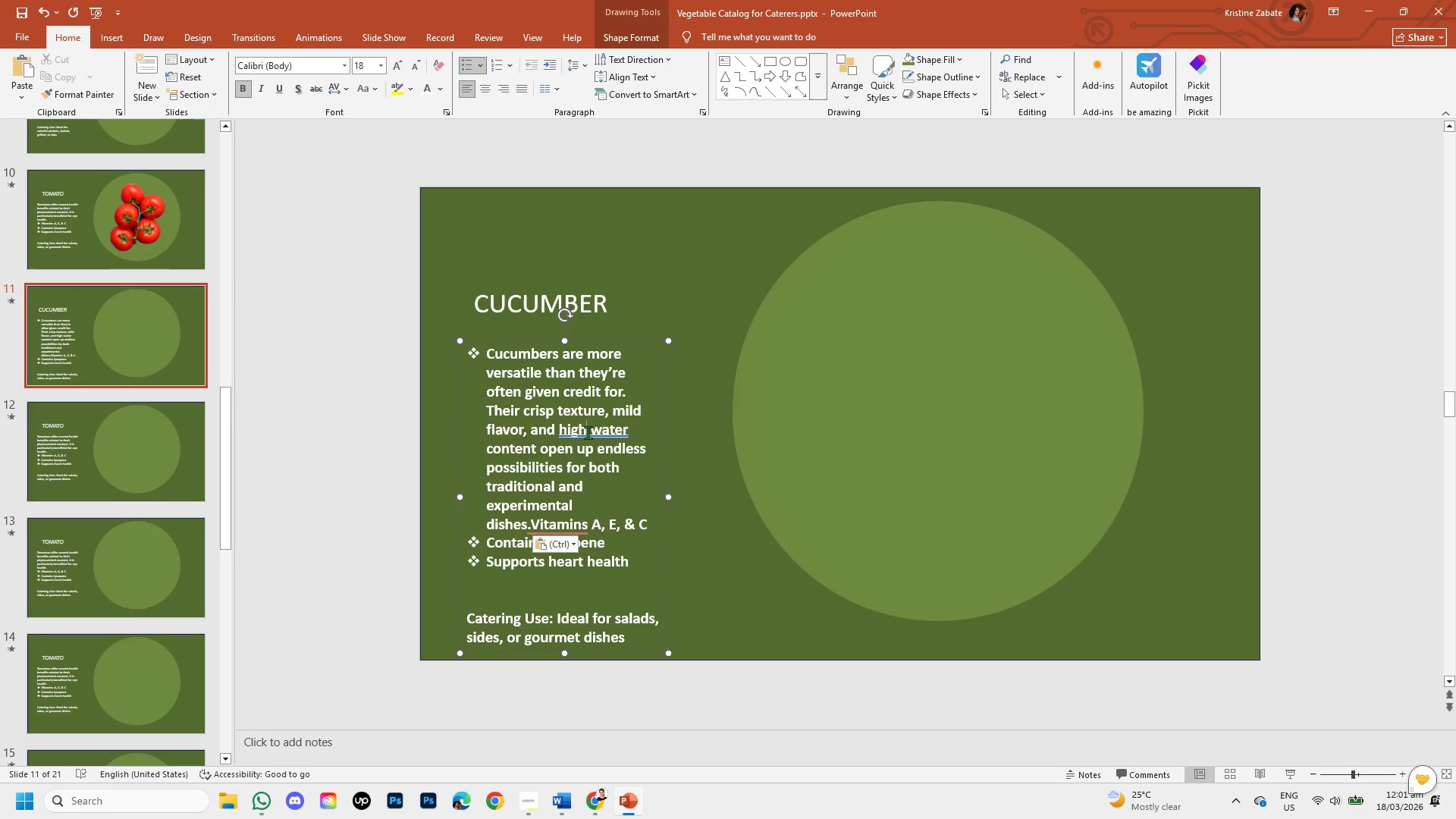 
right_click([588, 432])
 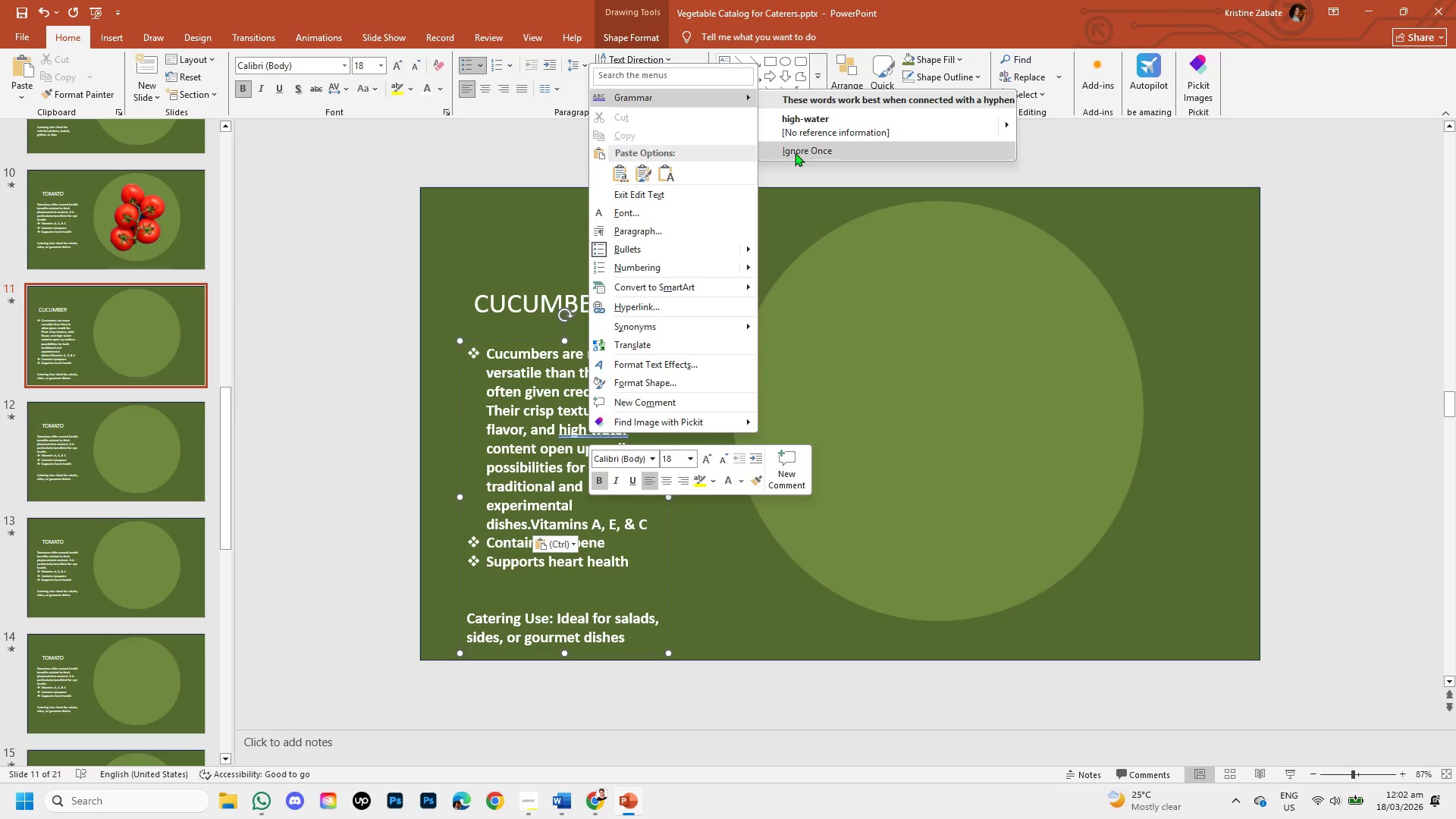 
wait(7.16)
 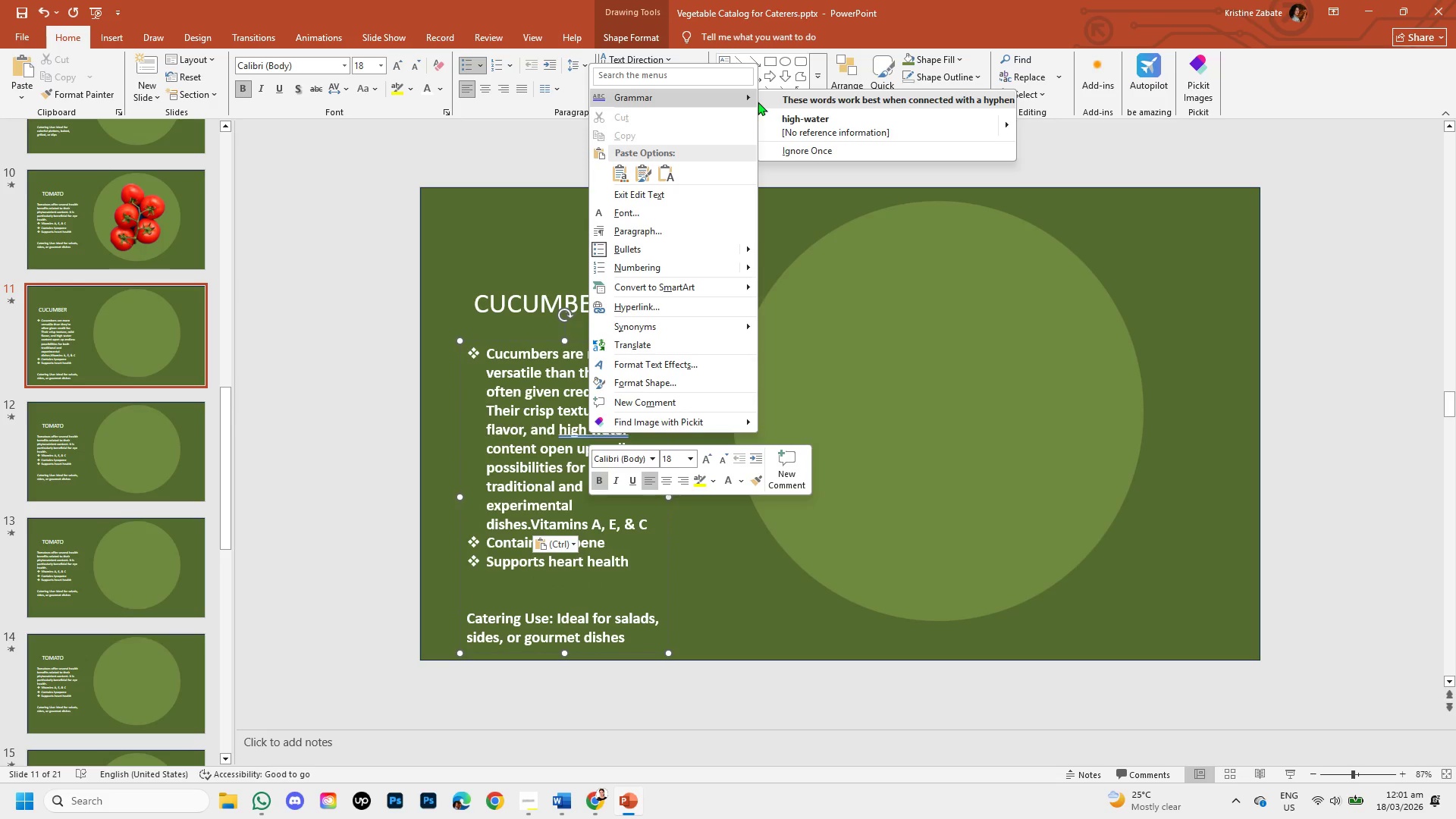 
left_click([651, 97])
 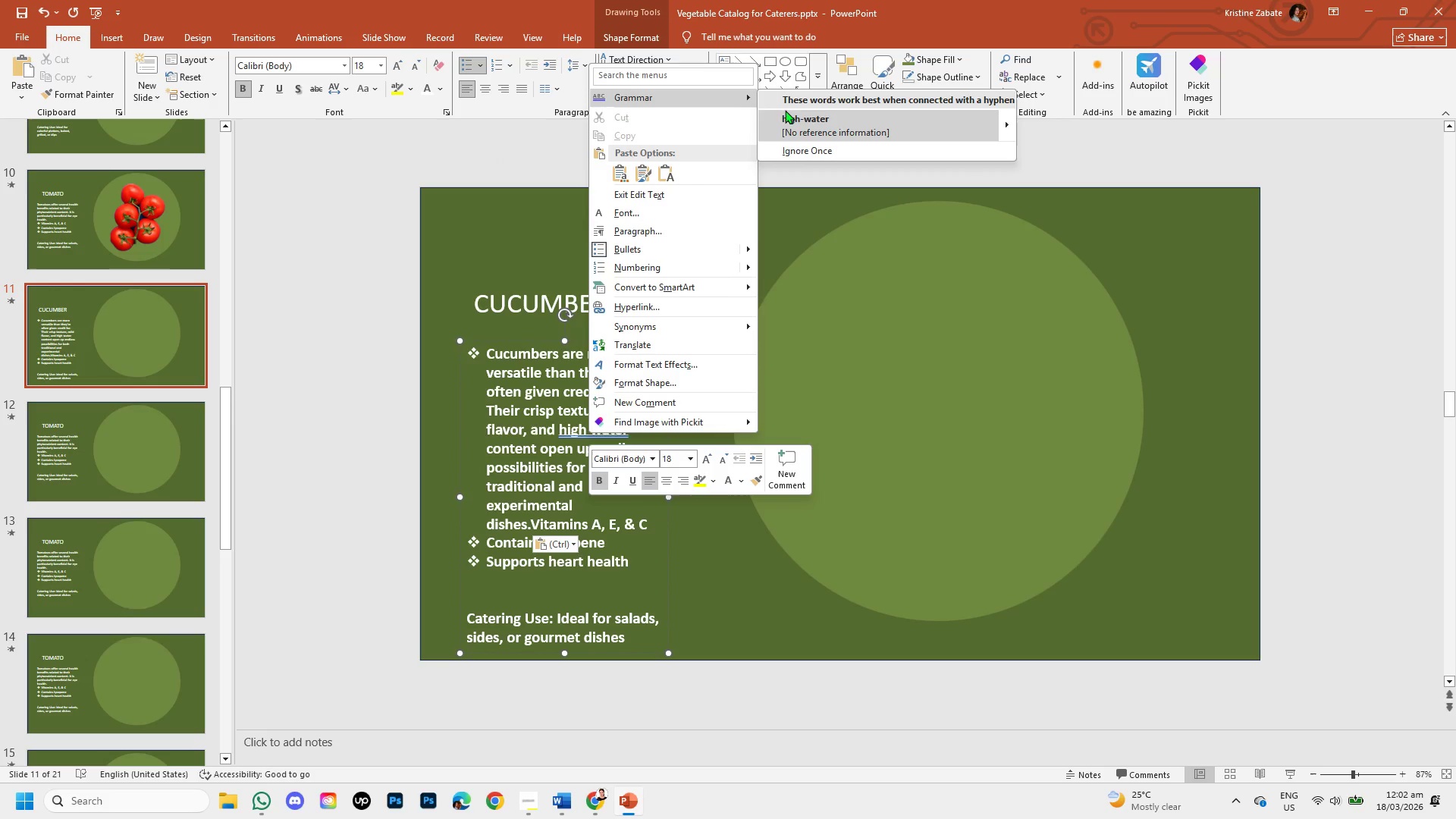 
left_click([787, 113])
 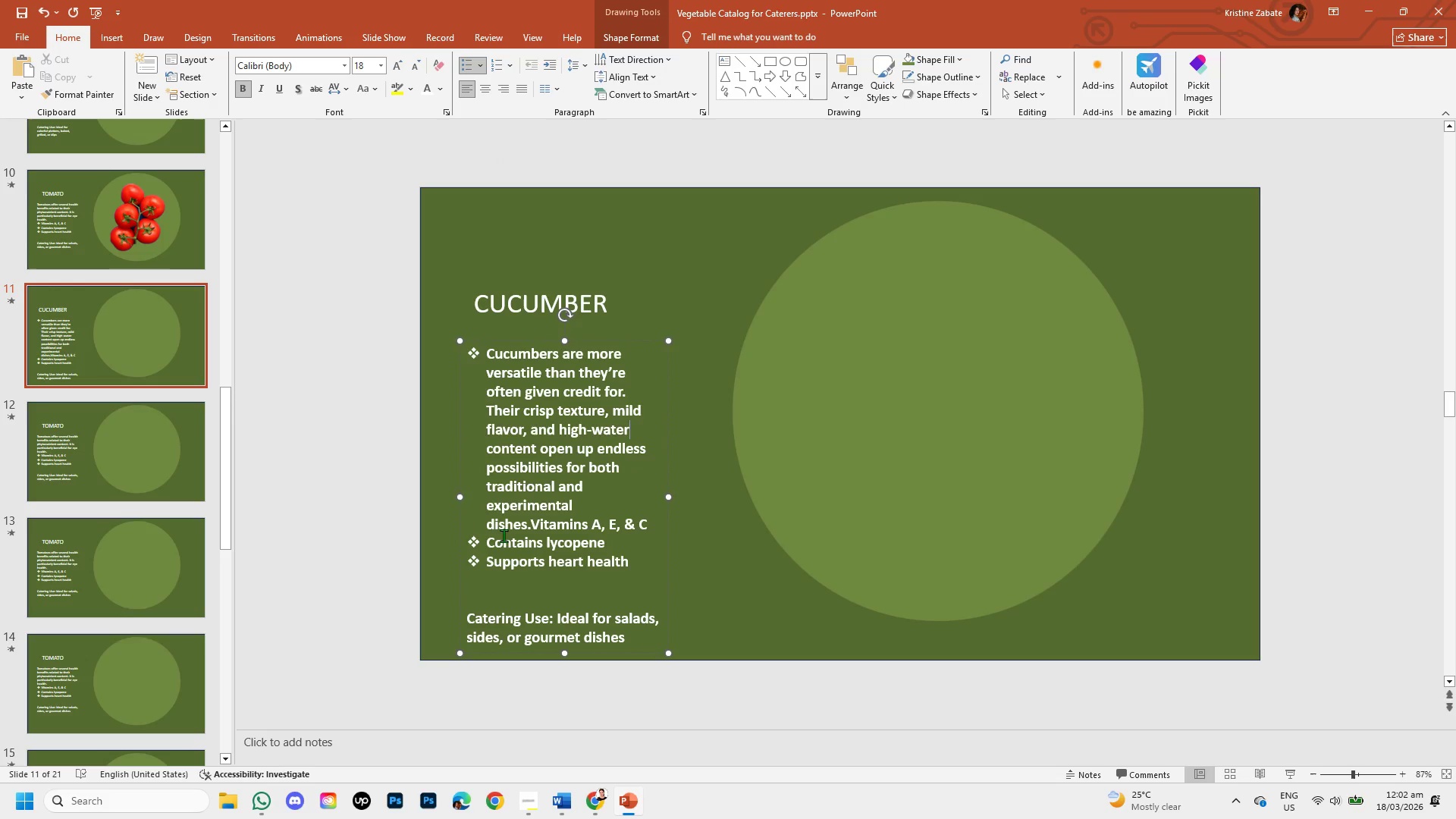 
wait(6.02)
 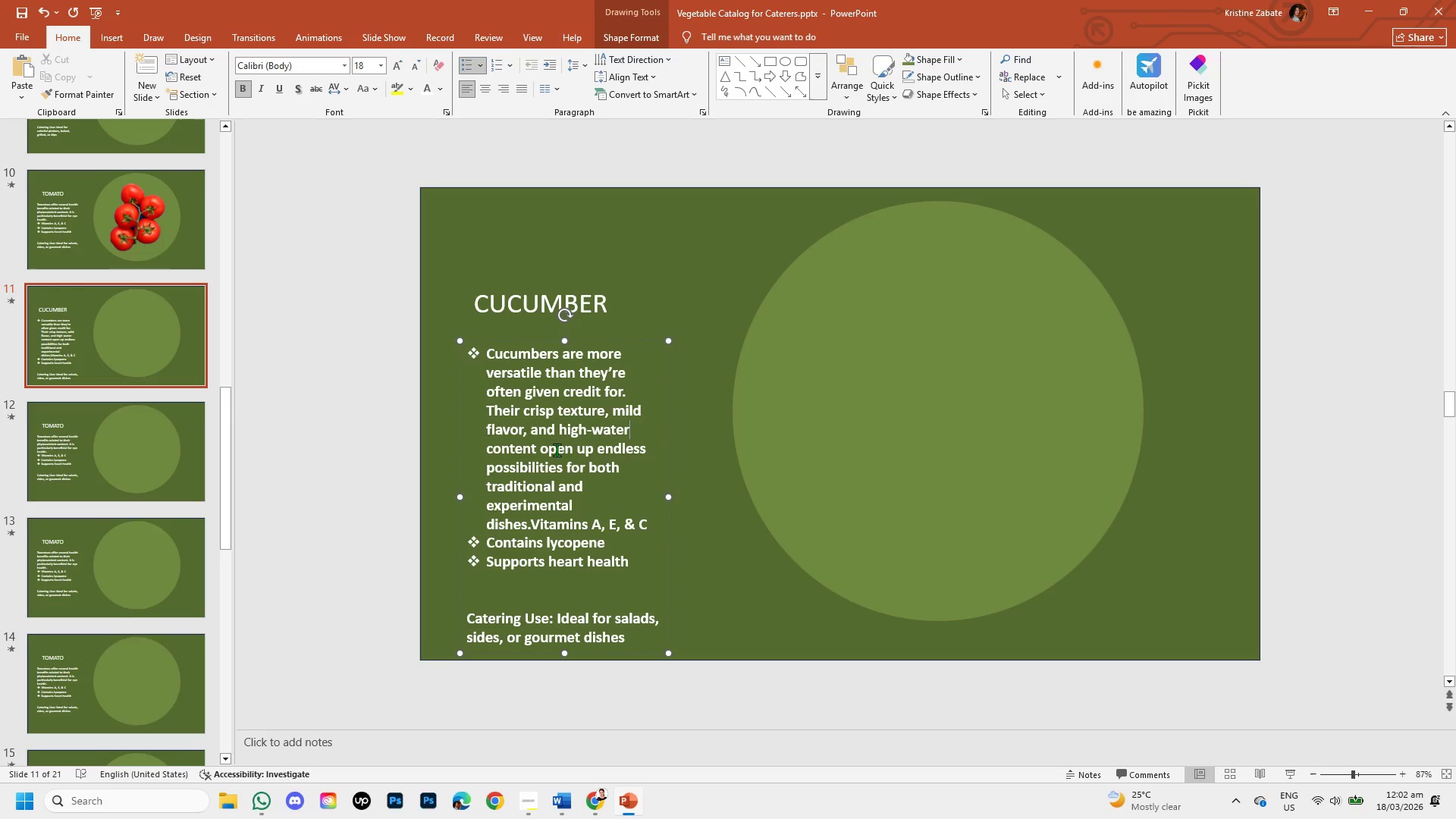 
left_click([534, 520])
 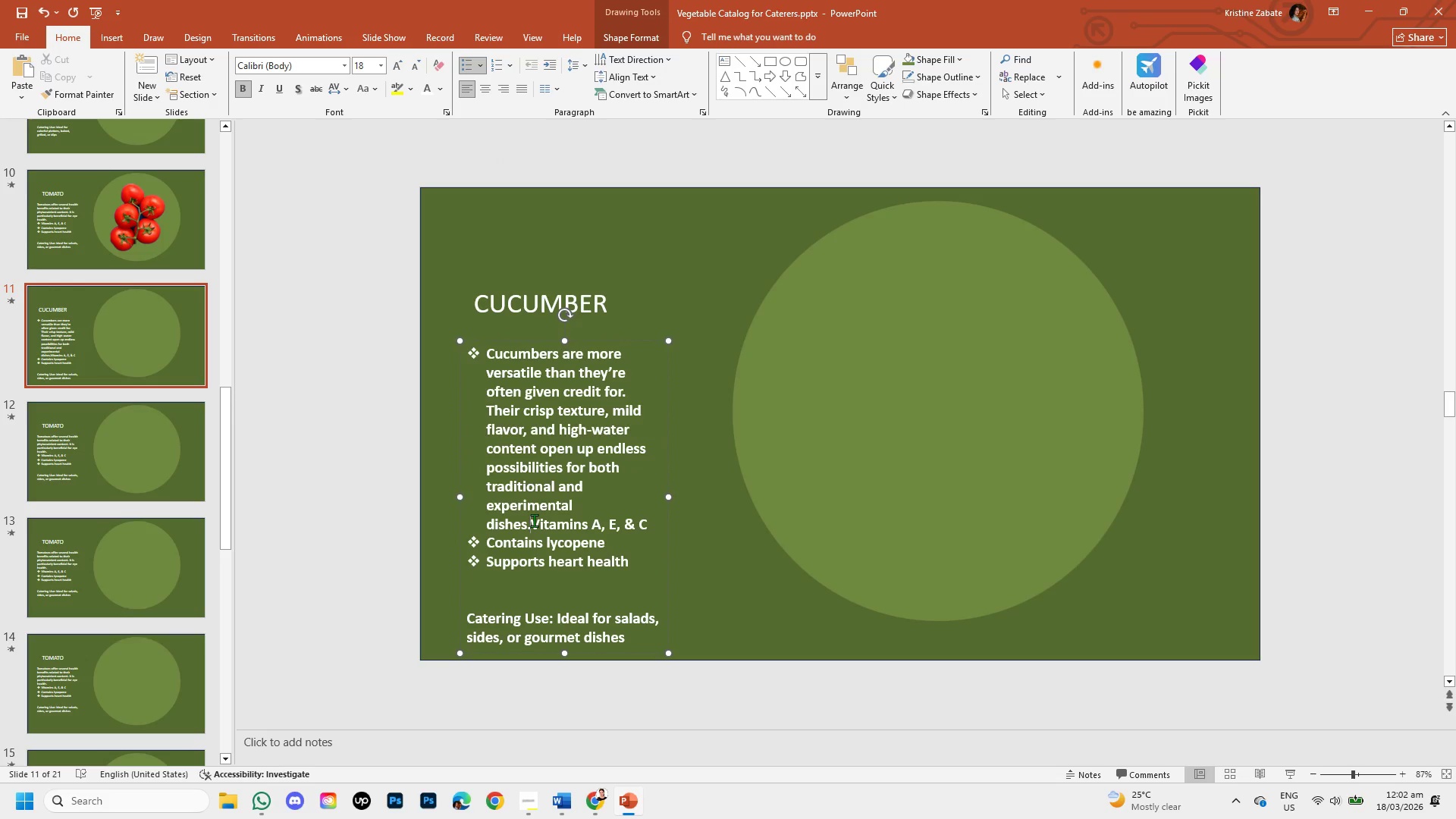 
key(Enter)
 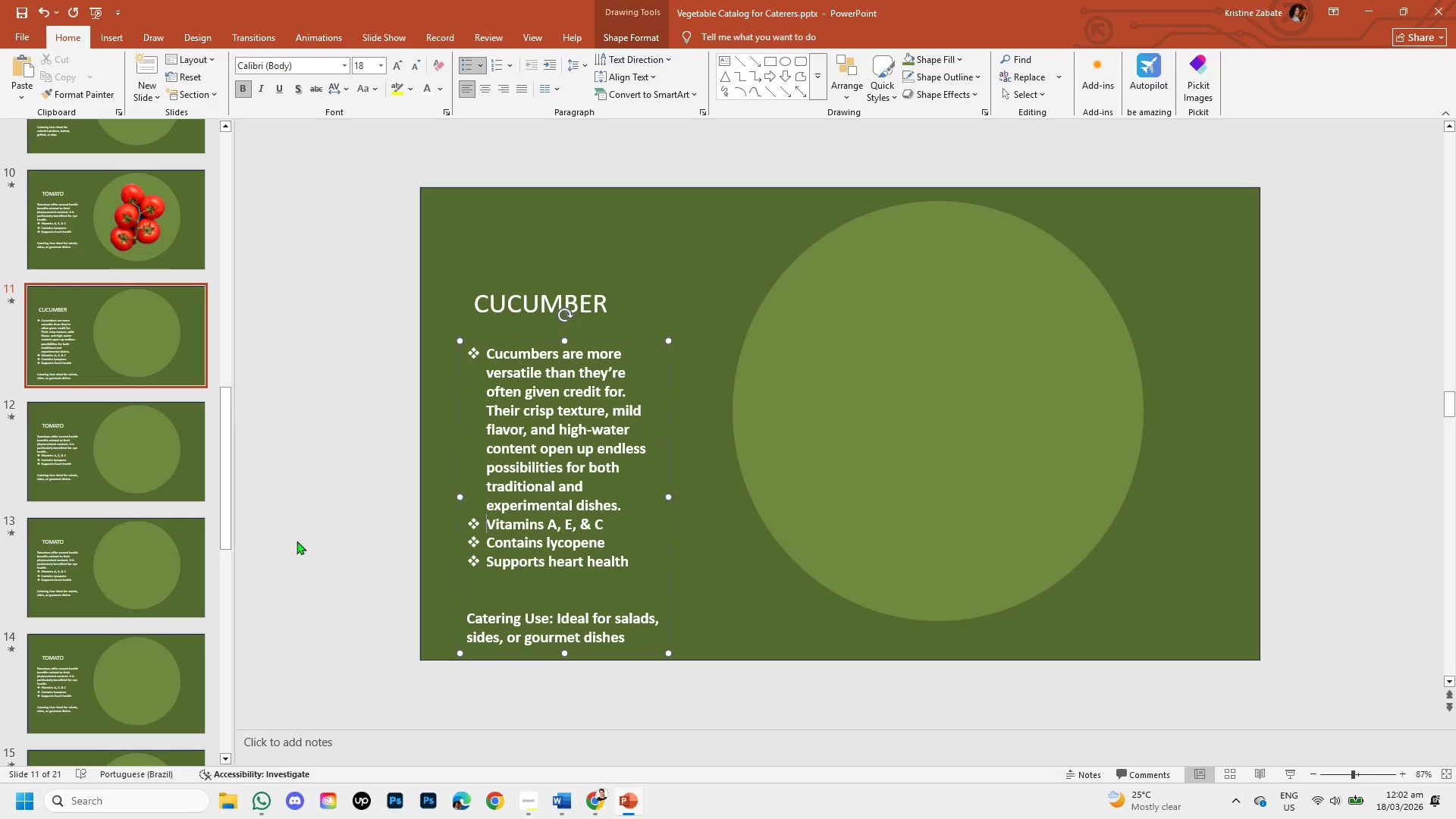 
left_click([253, 517])
 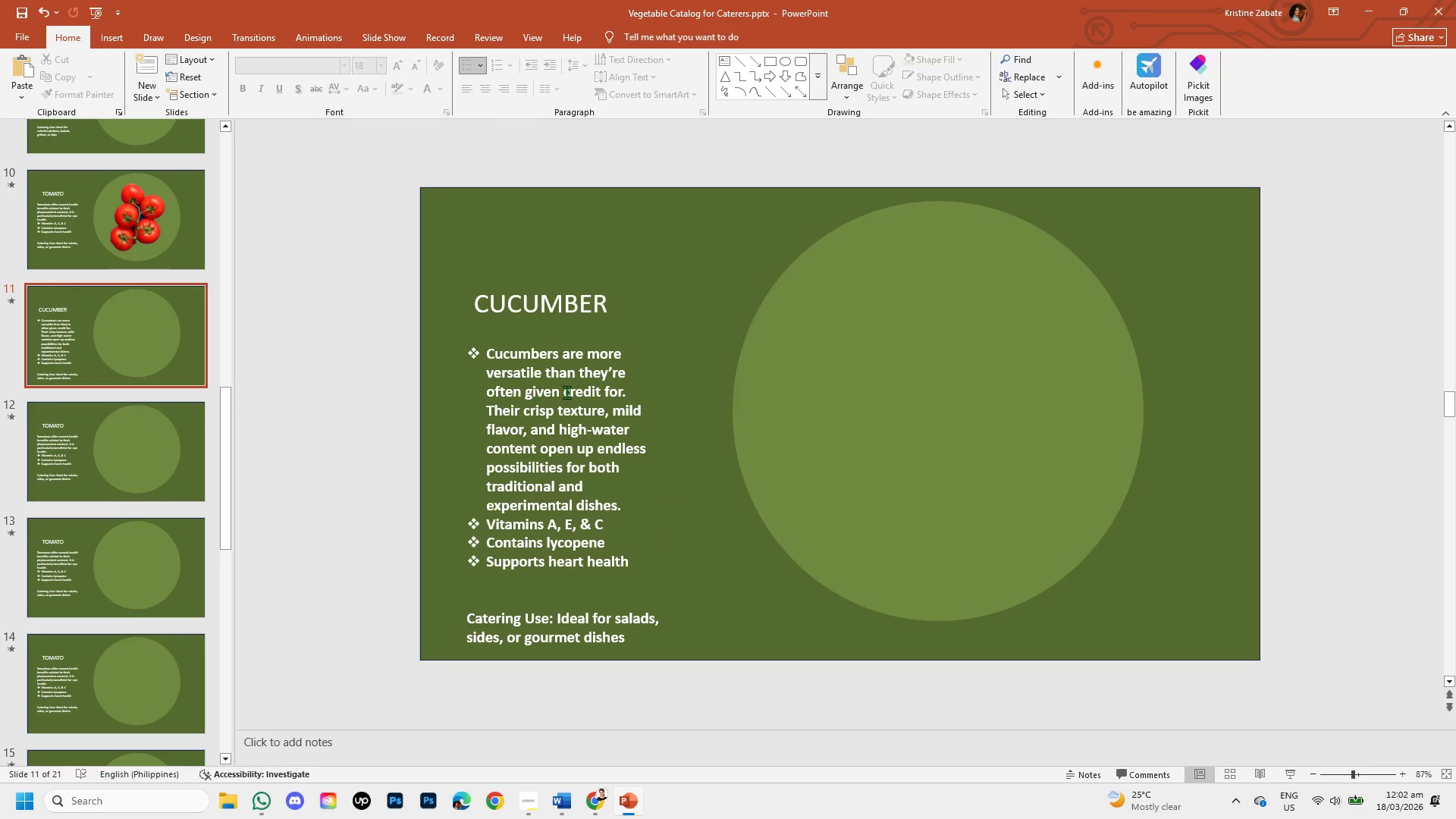 
wait(5.86)
 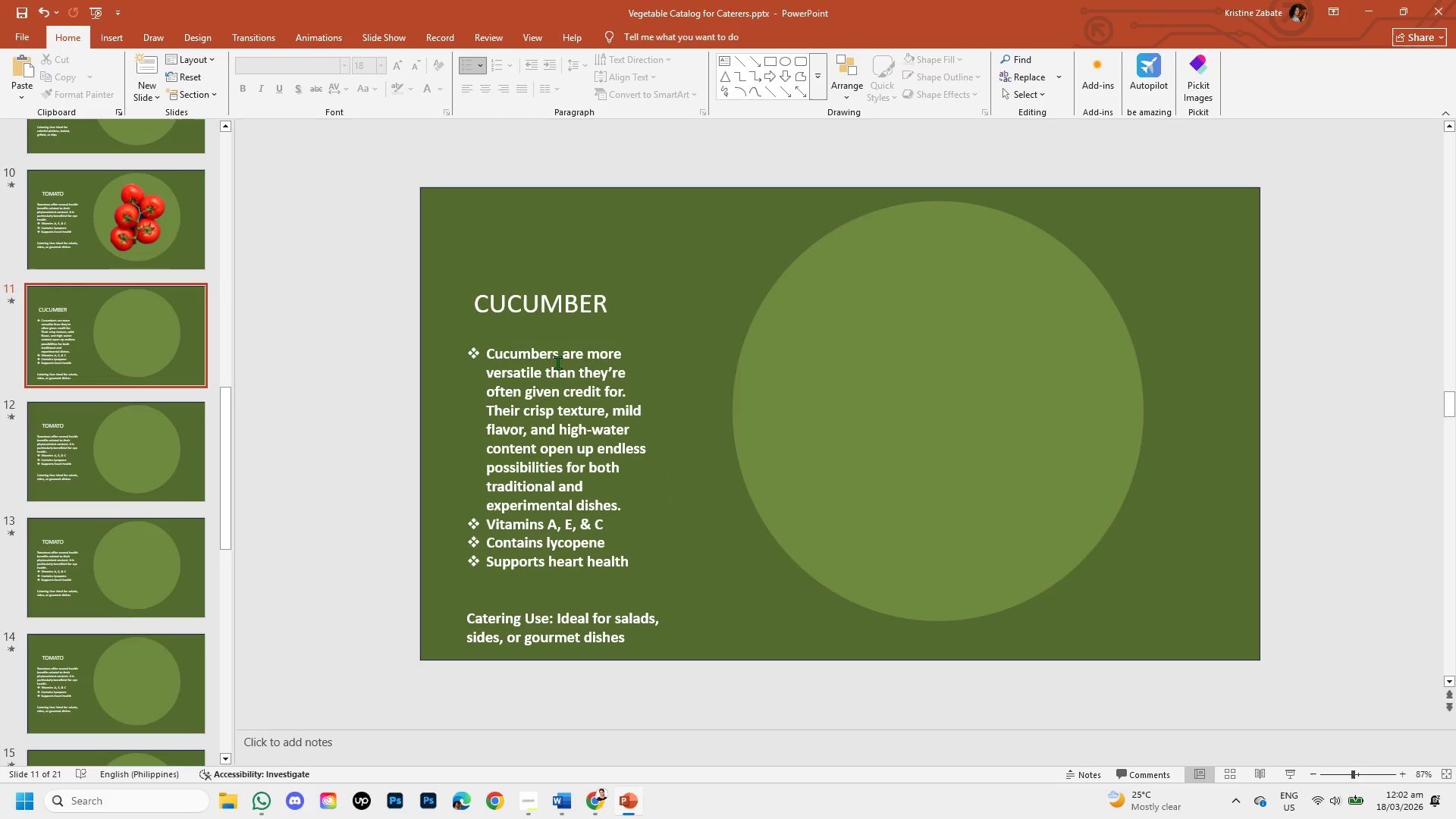 
left_click([588, 787])
 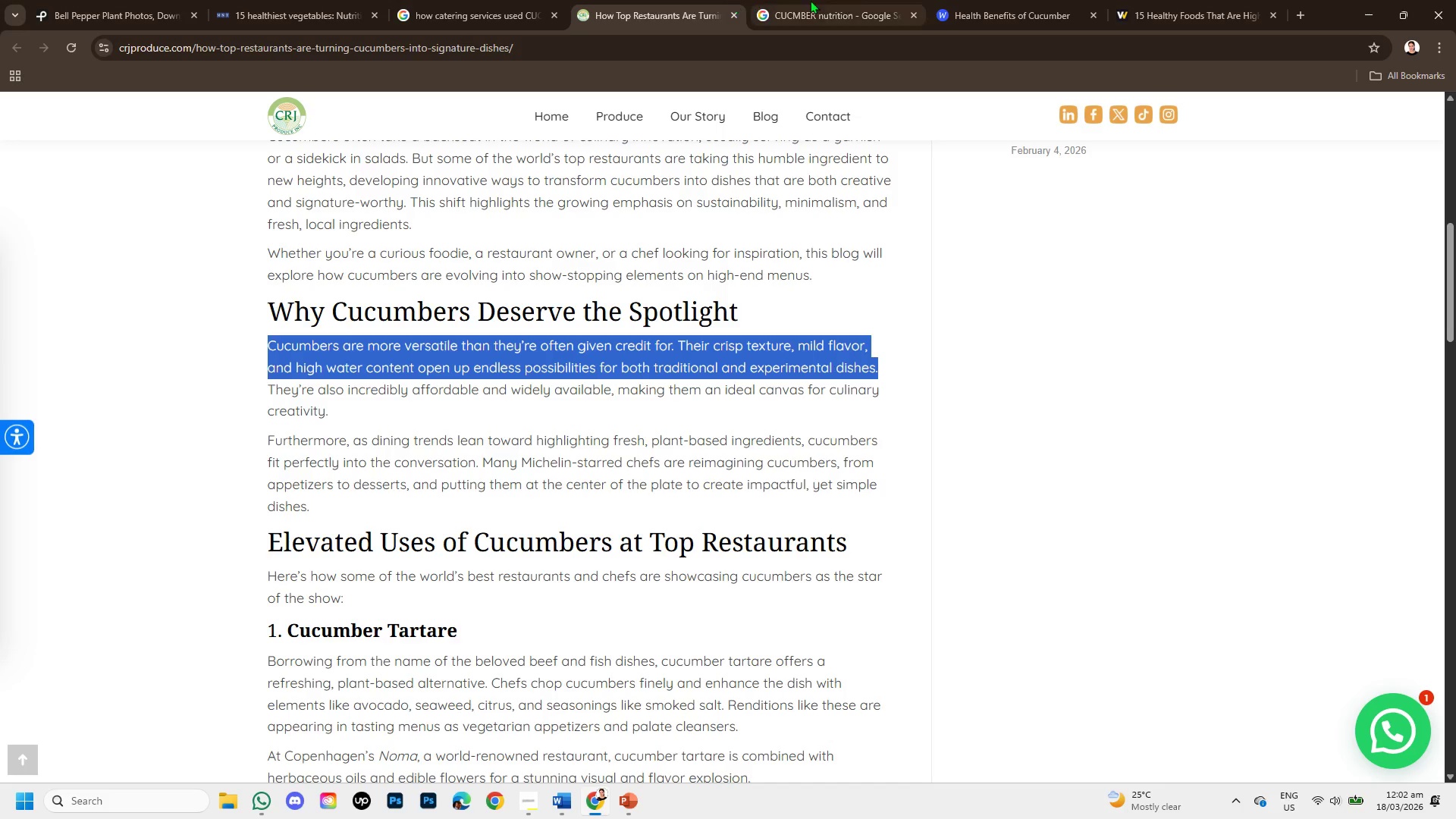 
left_click([821, 14])
 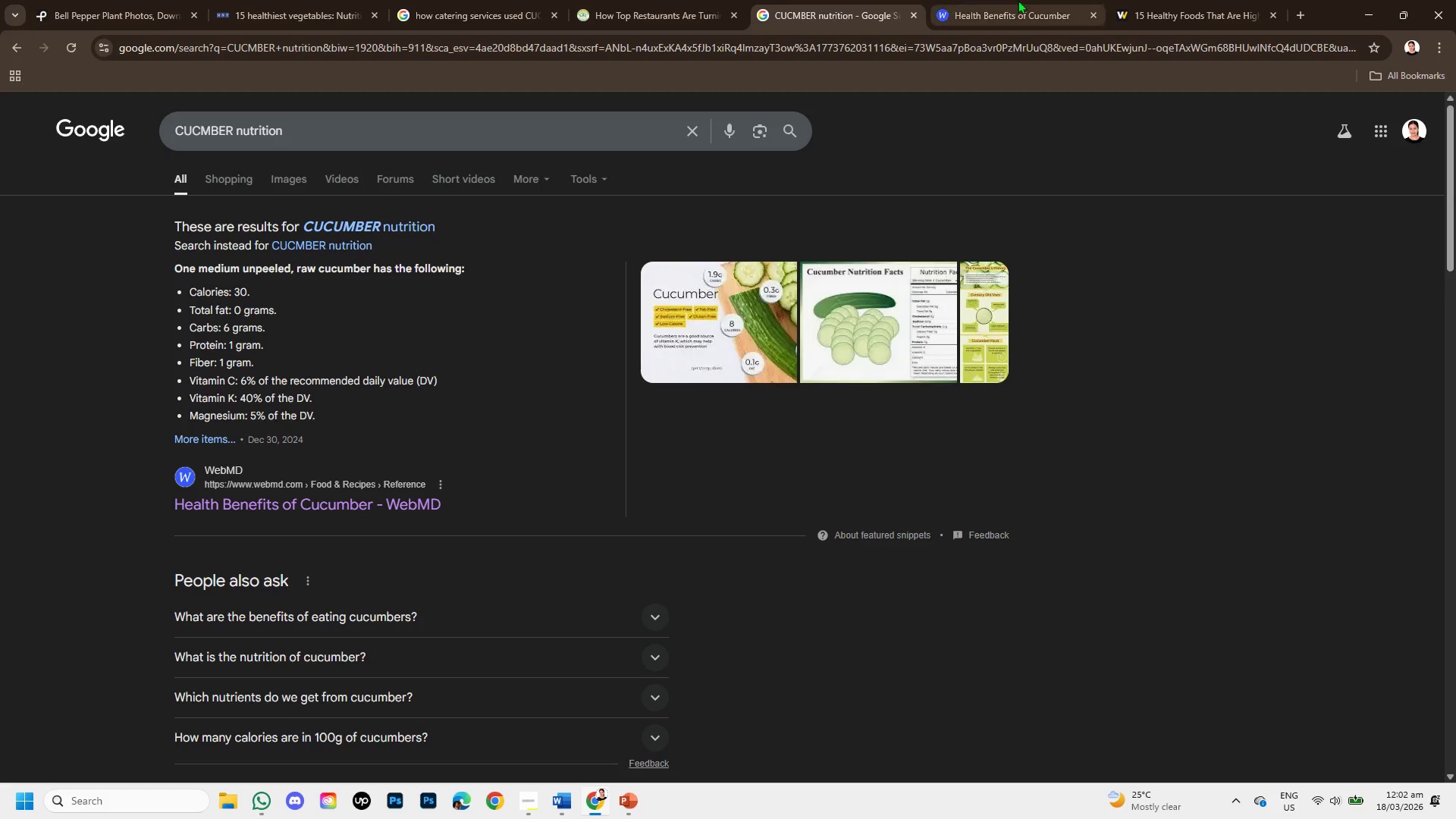 
left_click([1025, 0])
 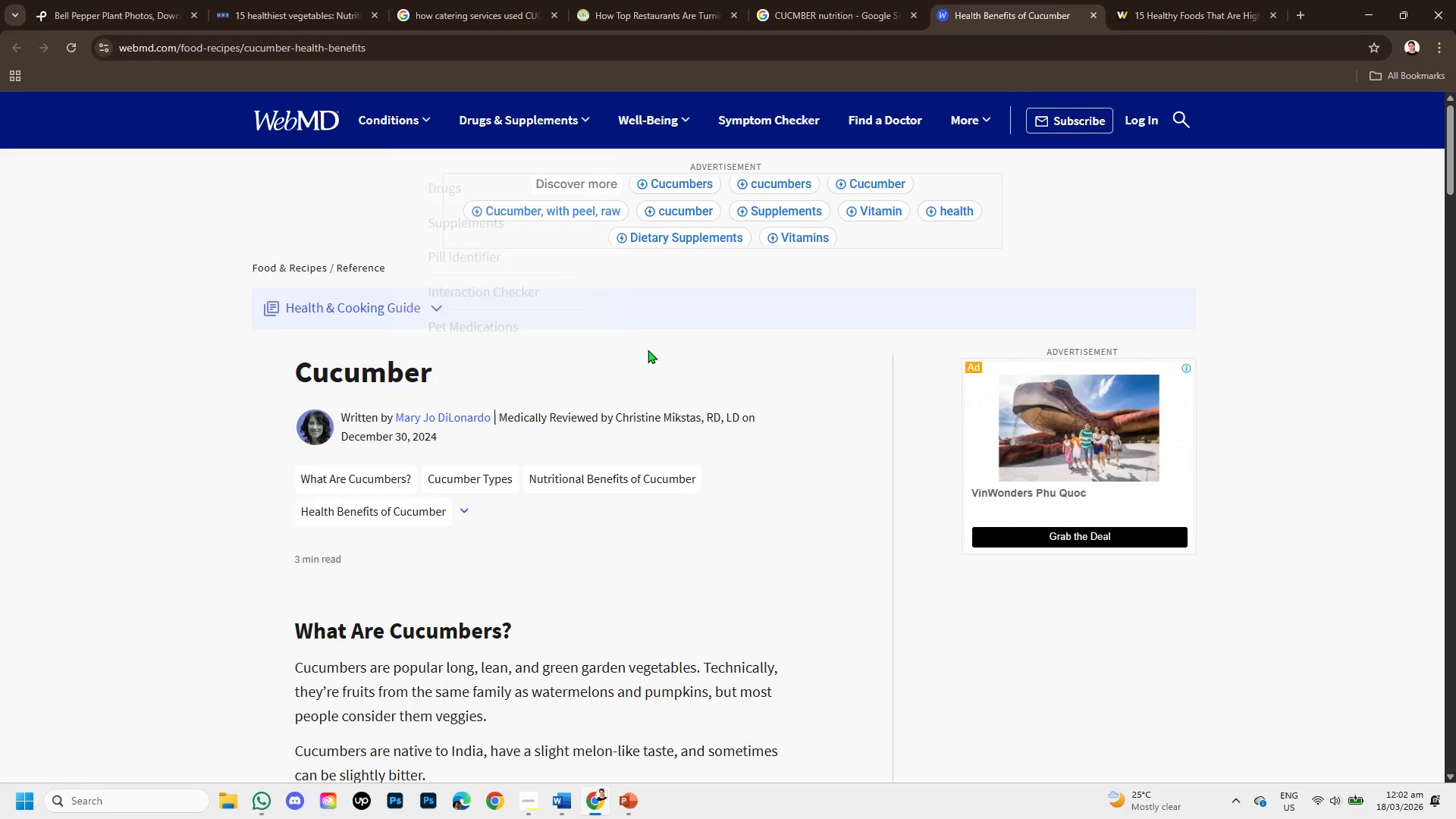 
left_click([1155, 0])
 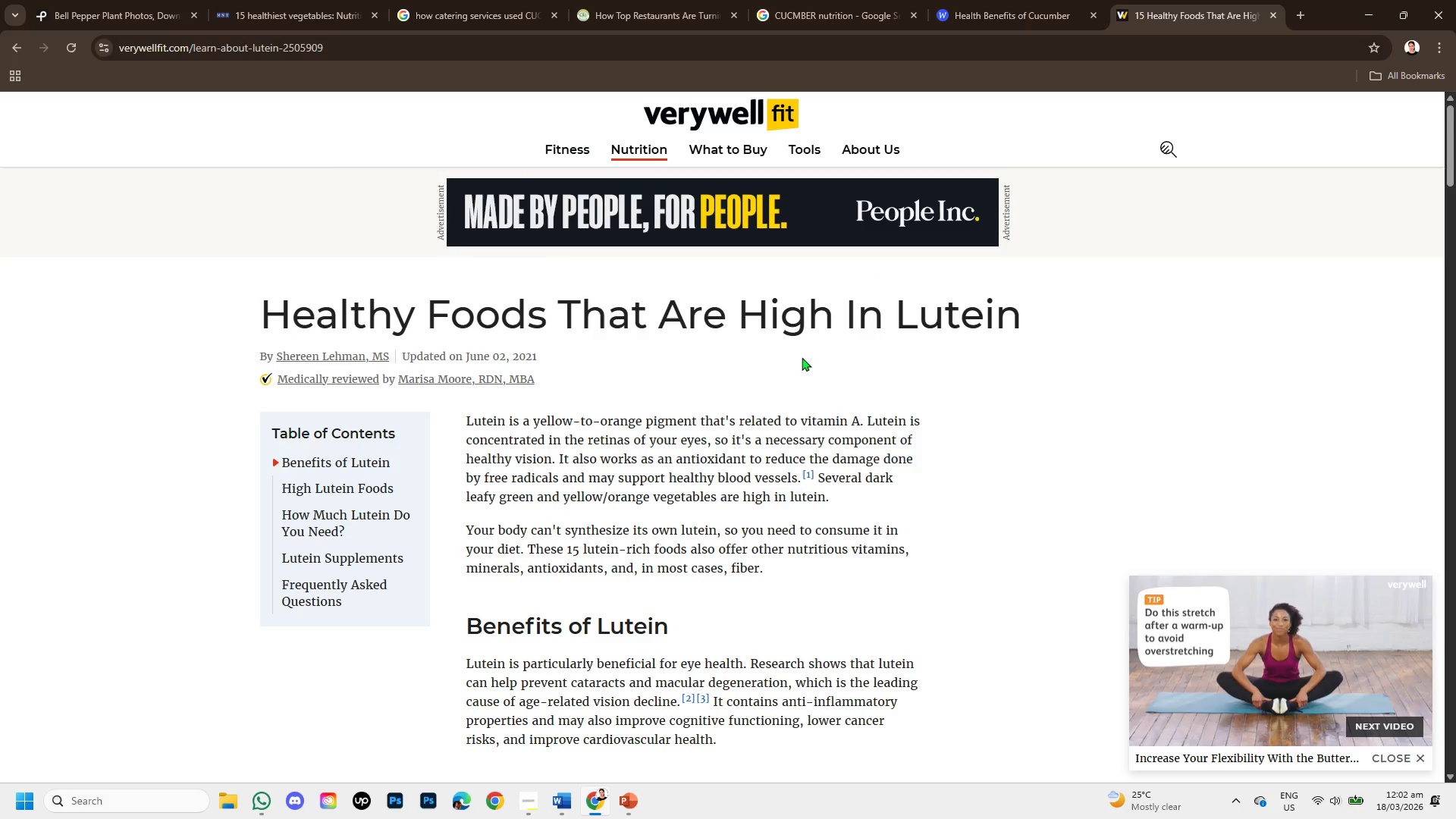 
scroll: coordinate [702, 461], scroll_direction: down, amount: 3.0
 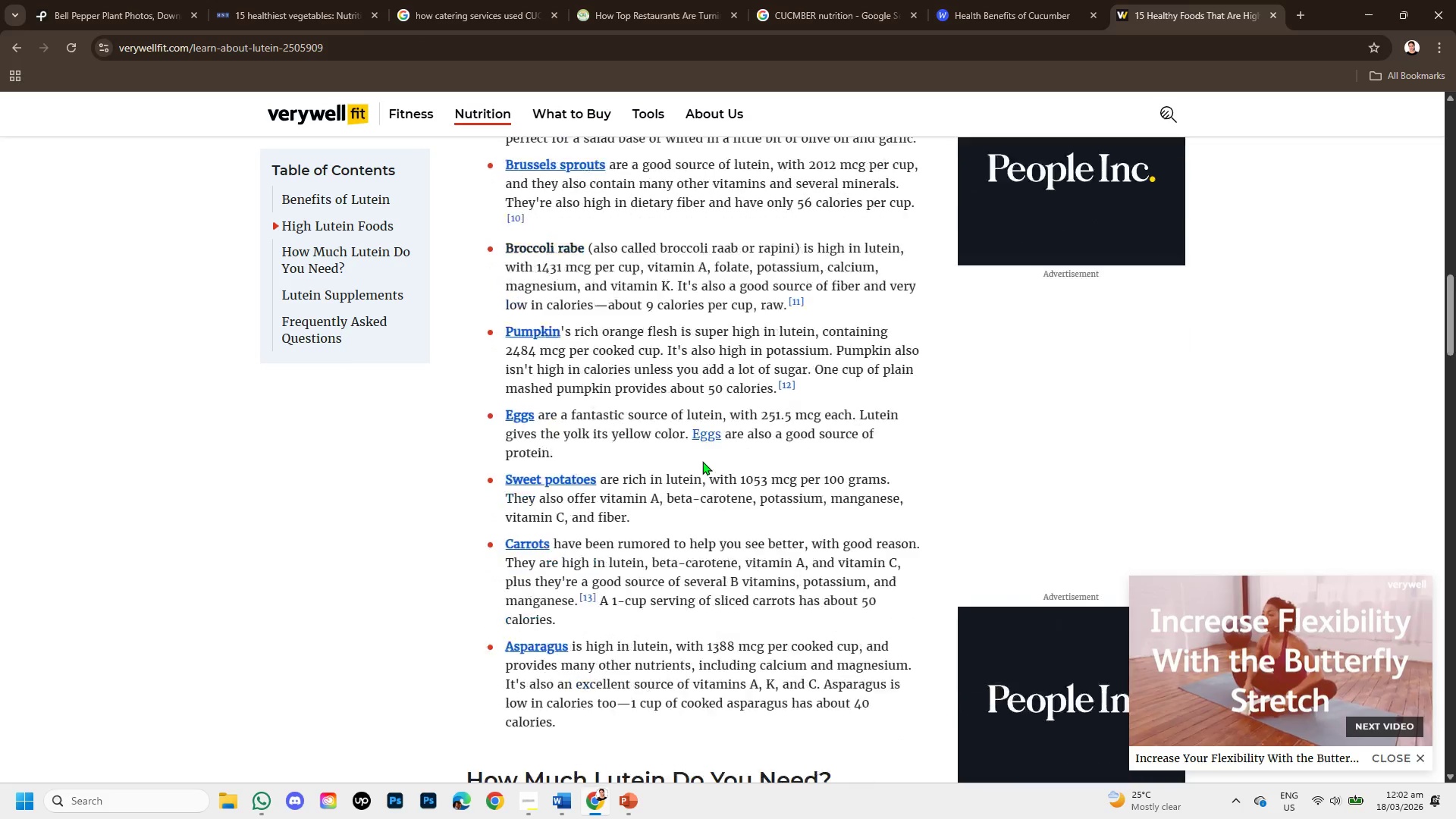 
left_click([1049, 0])
 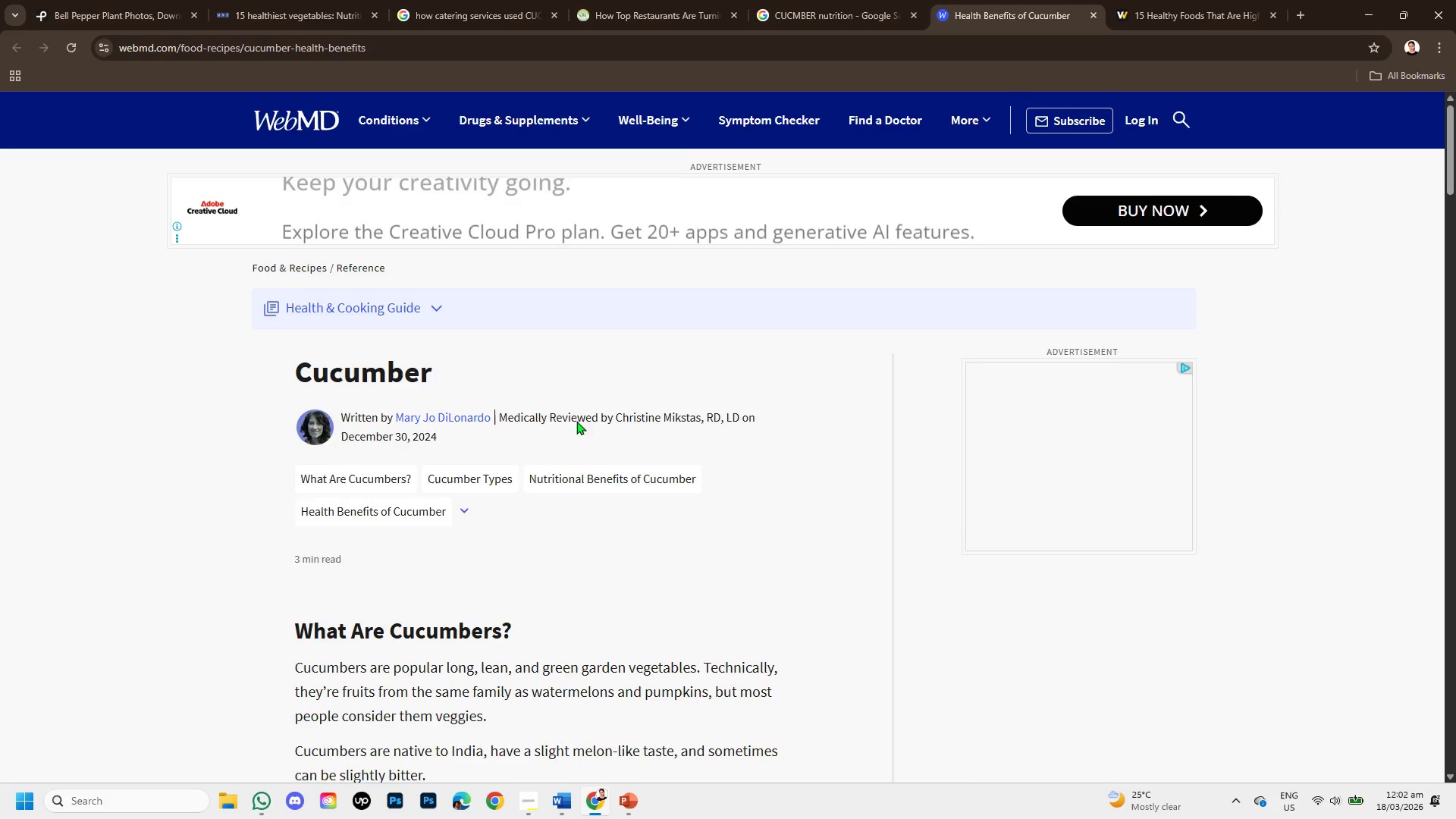 
scroll: coordinate [573, 426], scroll_direction: down, amount: 1.0
 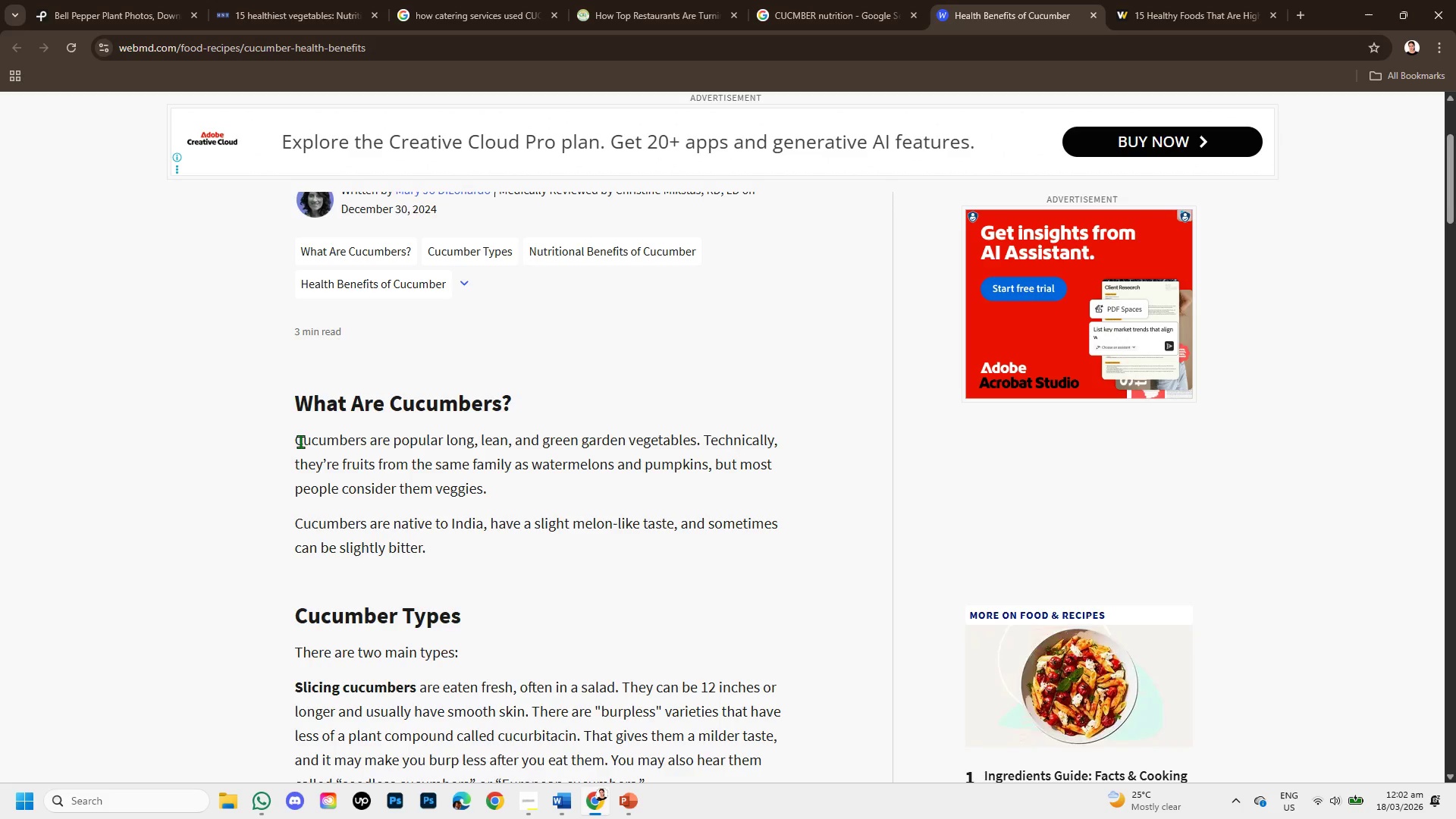 
left_click_drag(start_coordinate=[300, 441], to_coordinate=[701, 439])
 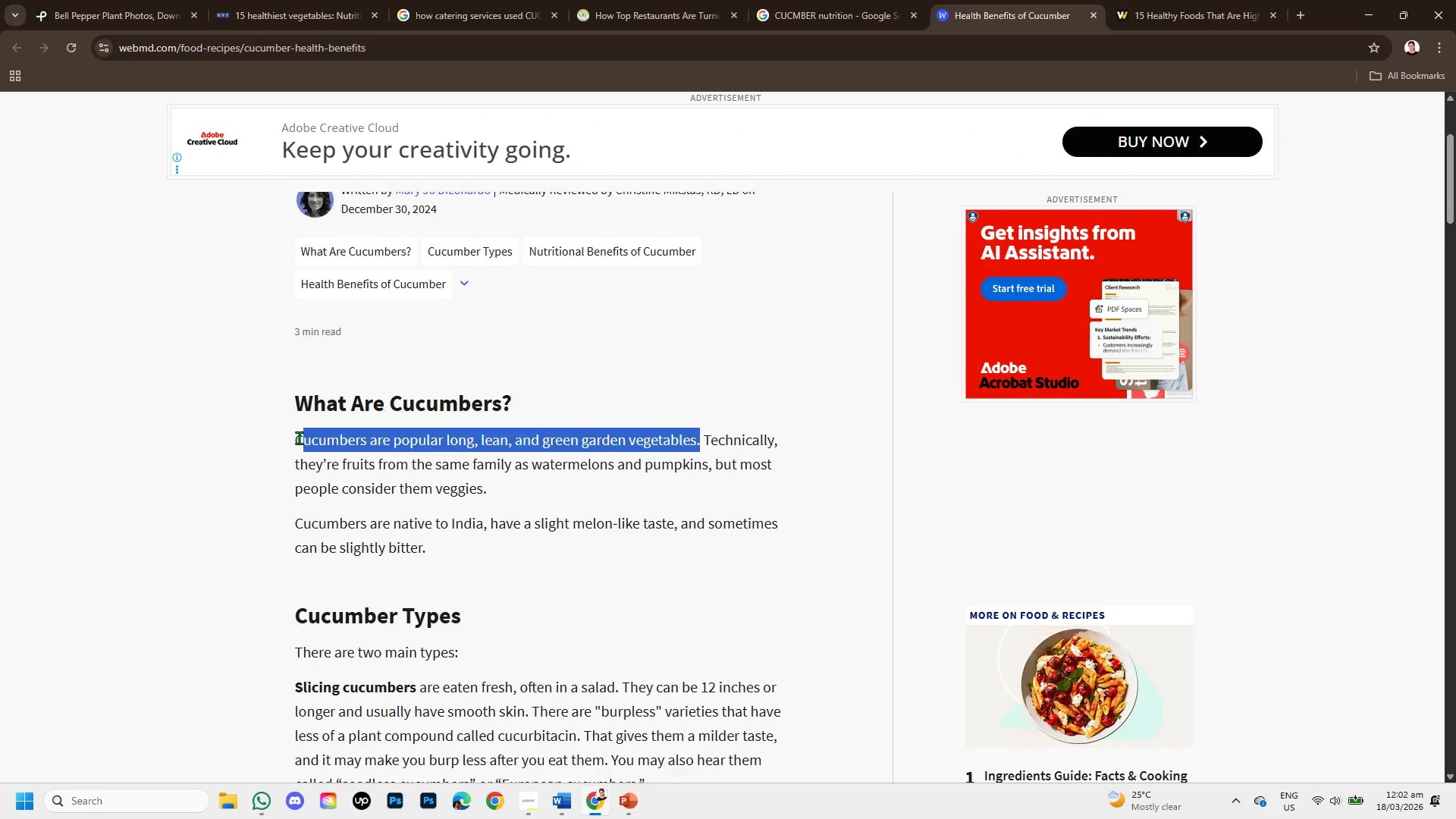 
left_click_drag(start_coordinate=[297, 438], to_coordinate=[706, 440])
 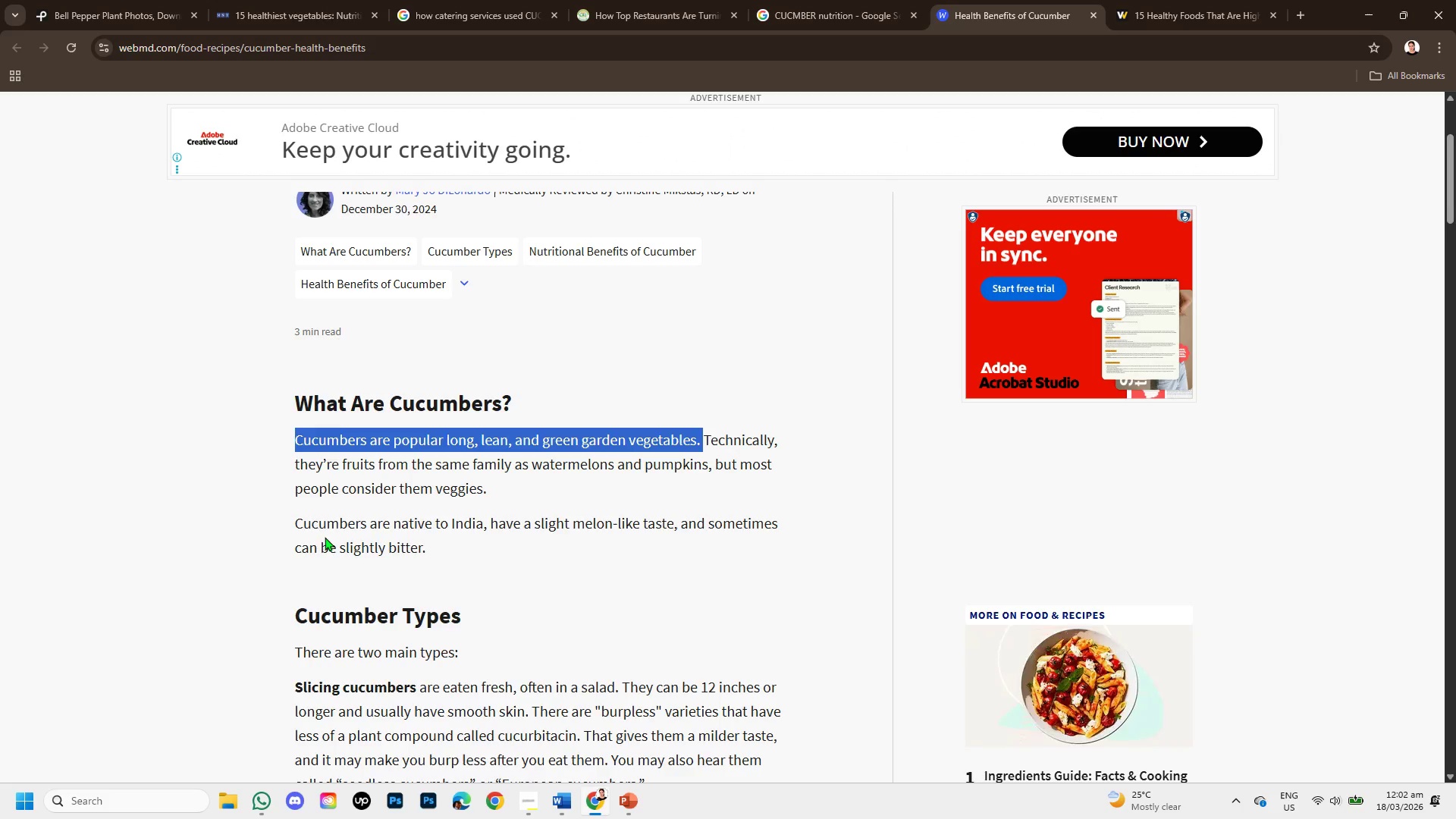 
wait(6.75)
 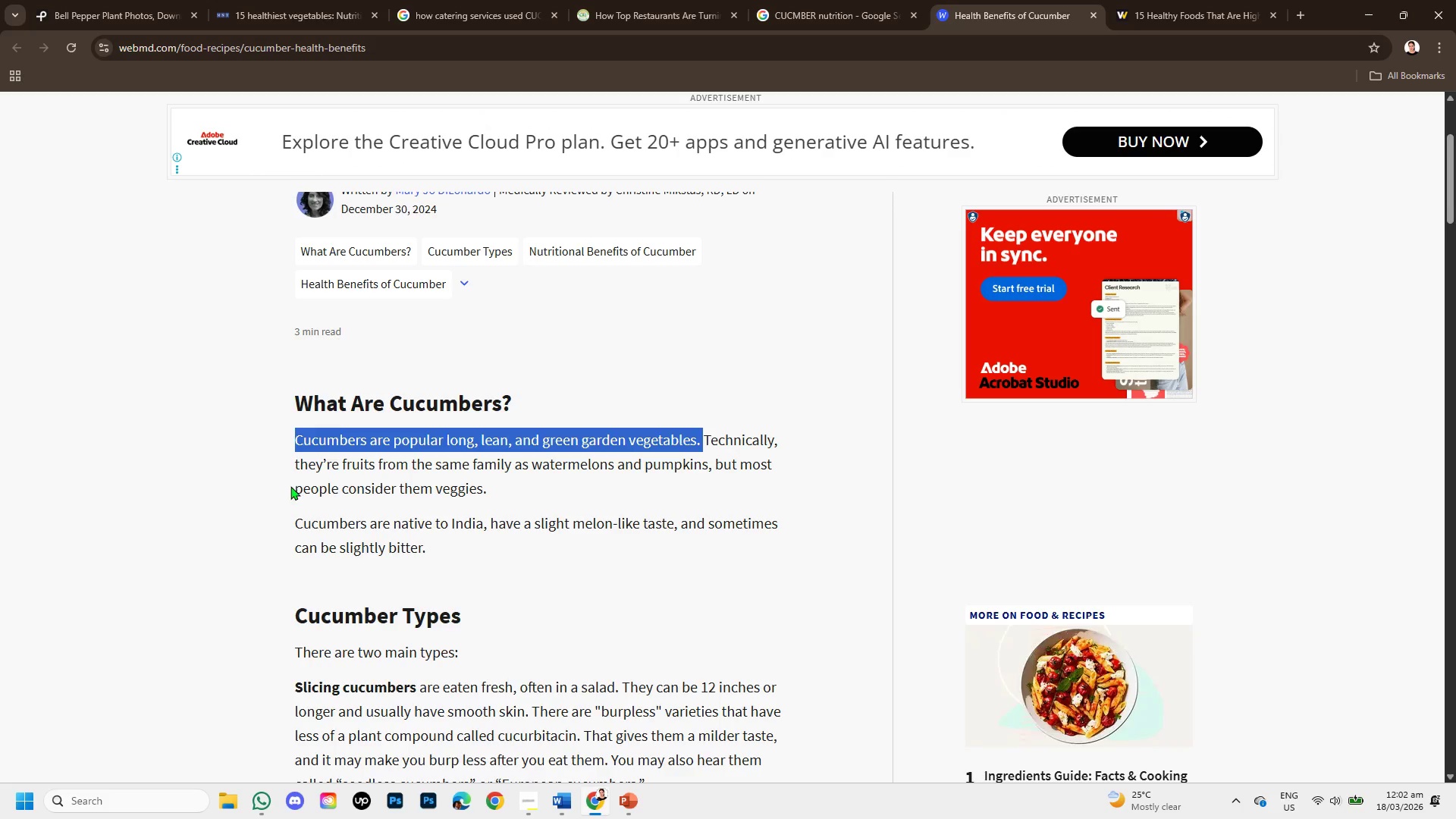 
left_click_drag(start_coordinate=[293, 520], to_coordinate=[432, 552])
 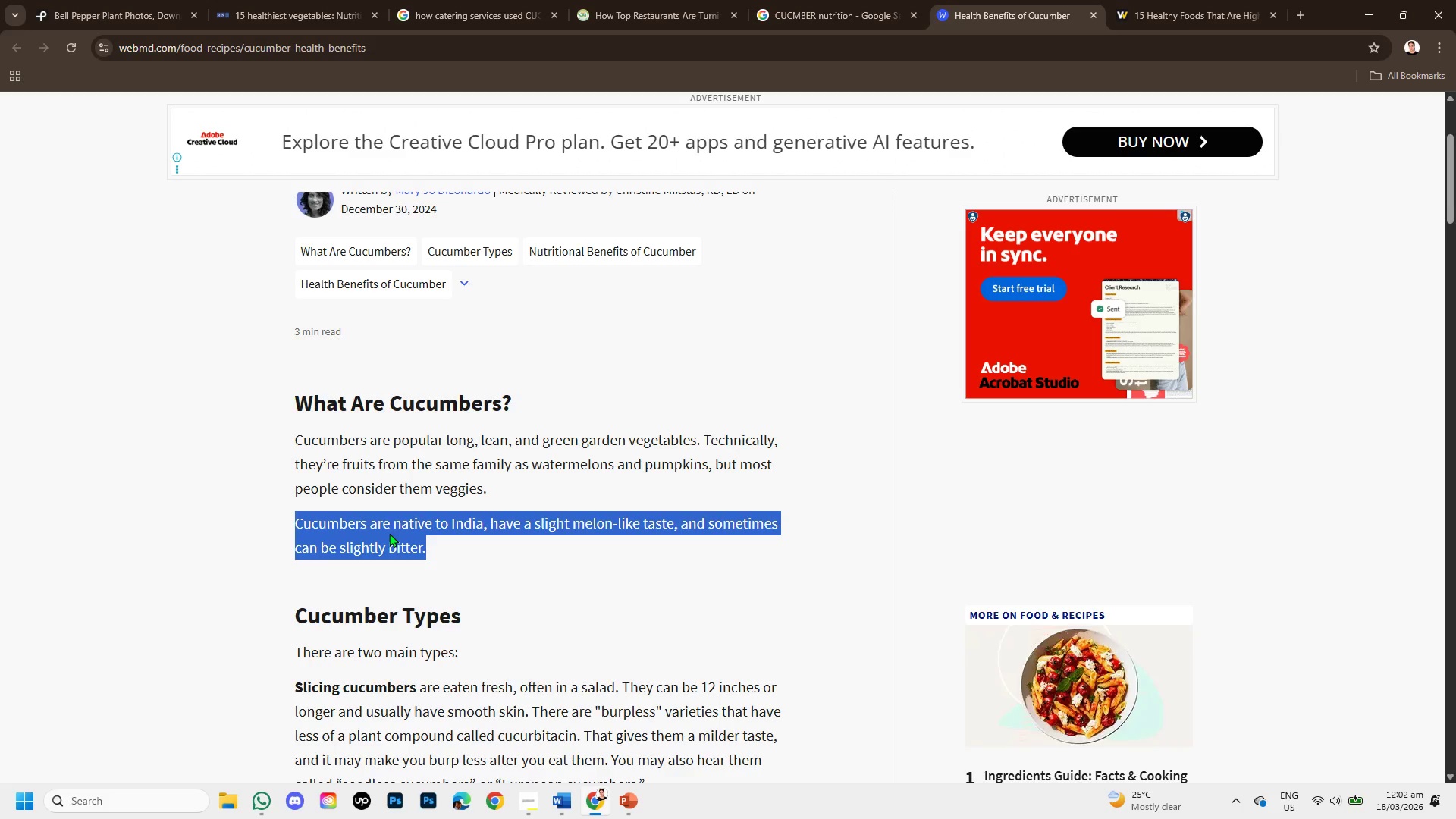 
right_click([389, 533])
 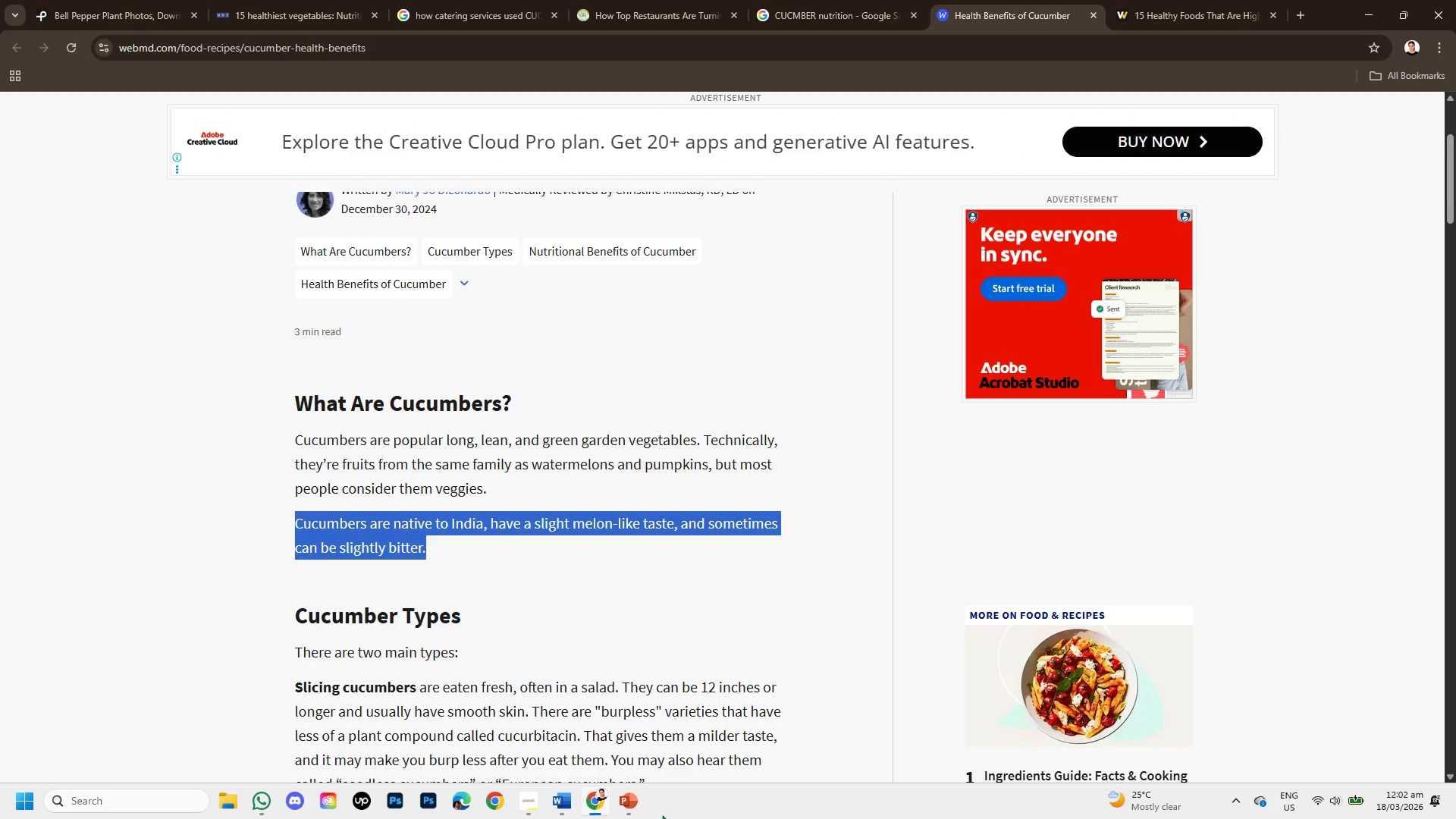 
left_click([623, 805])
 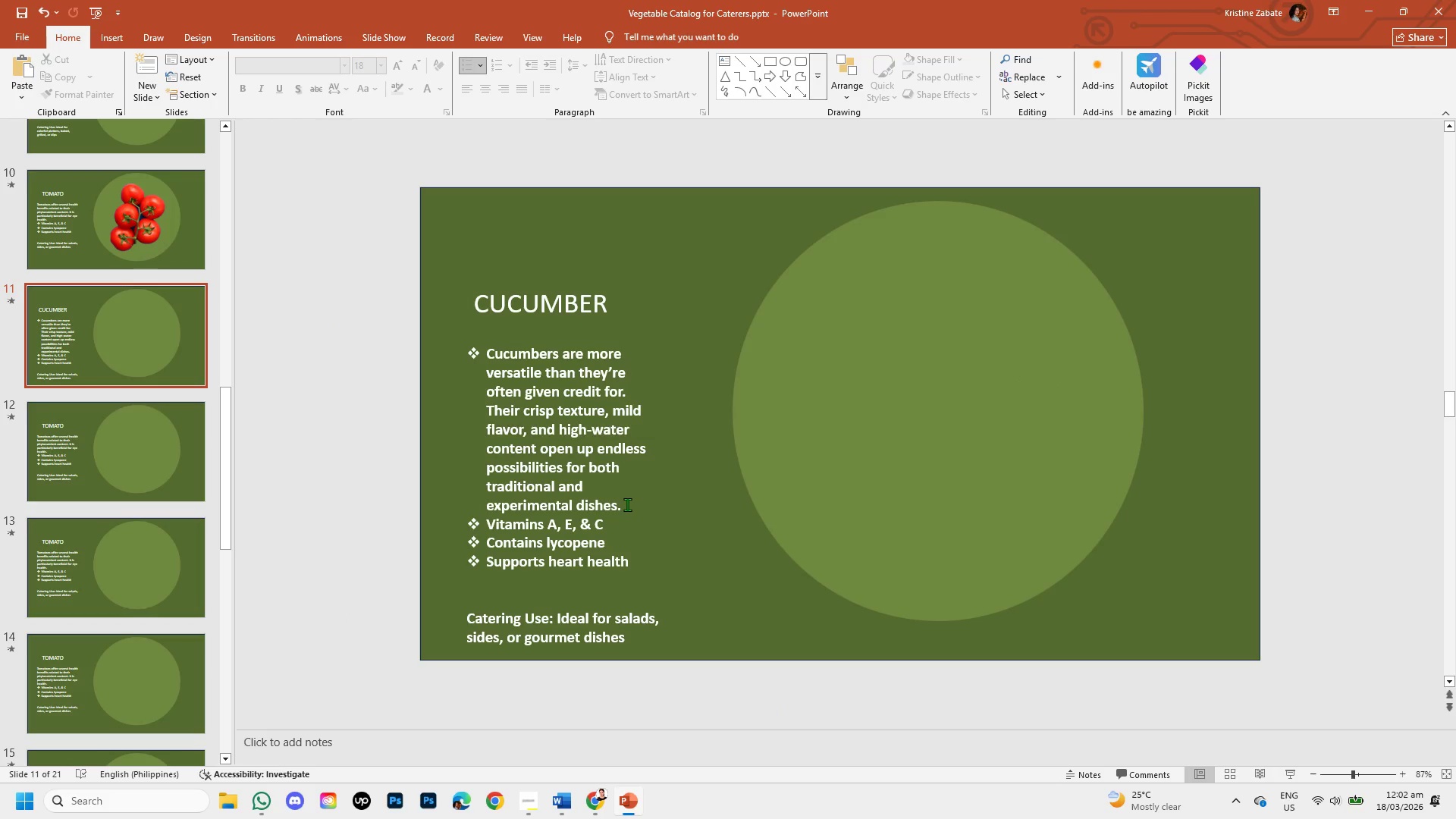 
left_click_drag(start_coordinate=[627, 504], to_coordinate=[502, 362])
 